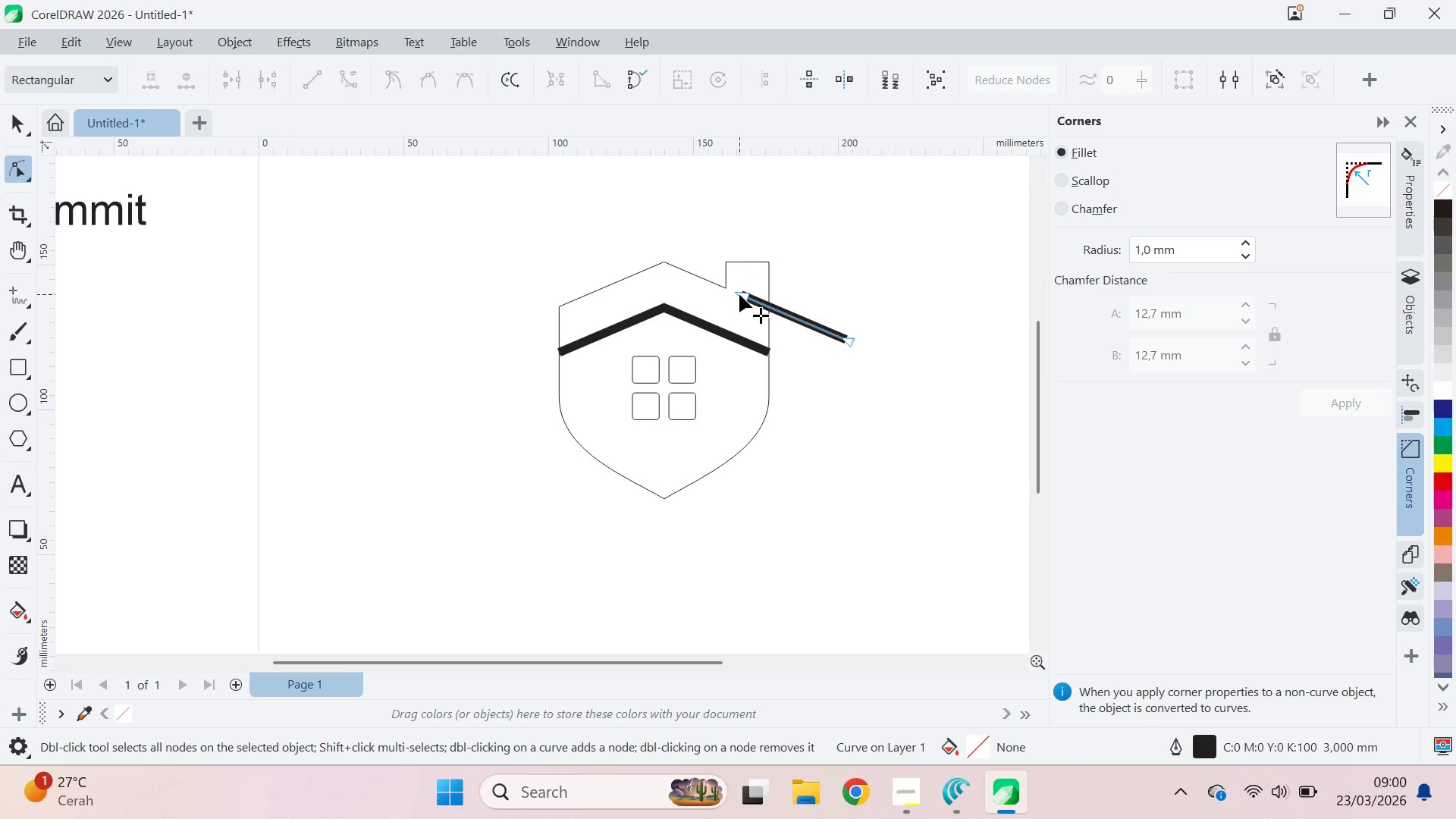 
left_click_drag(start_coordinate=[739, 294], to_coordinate=[664, 258])
 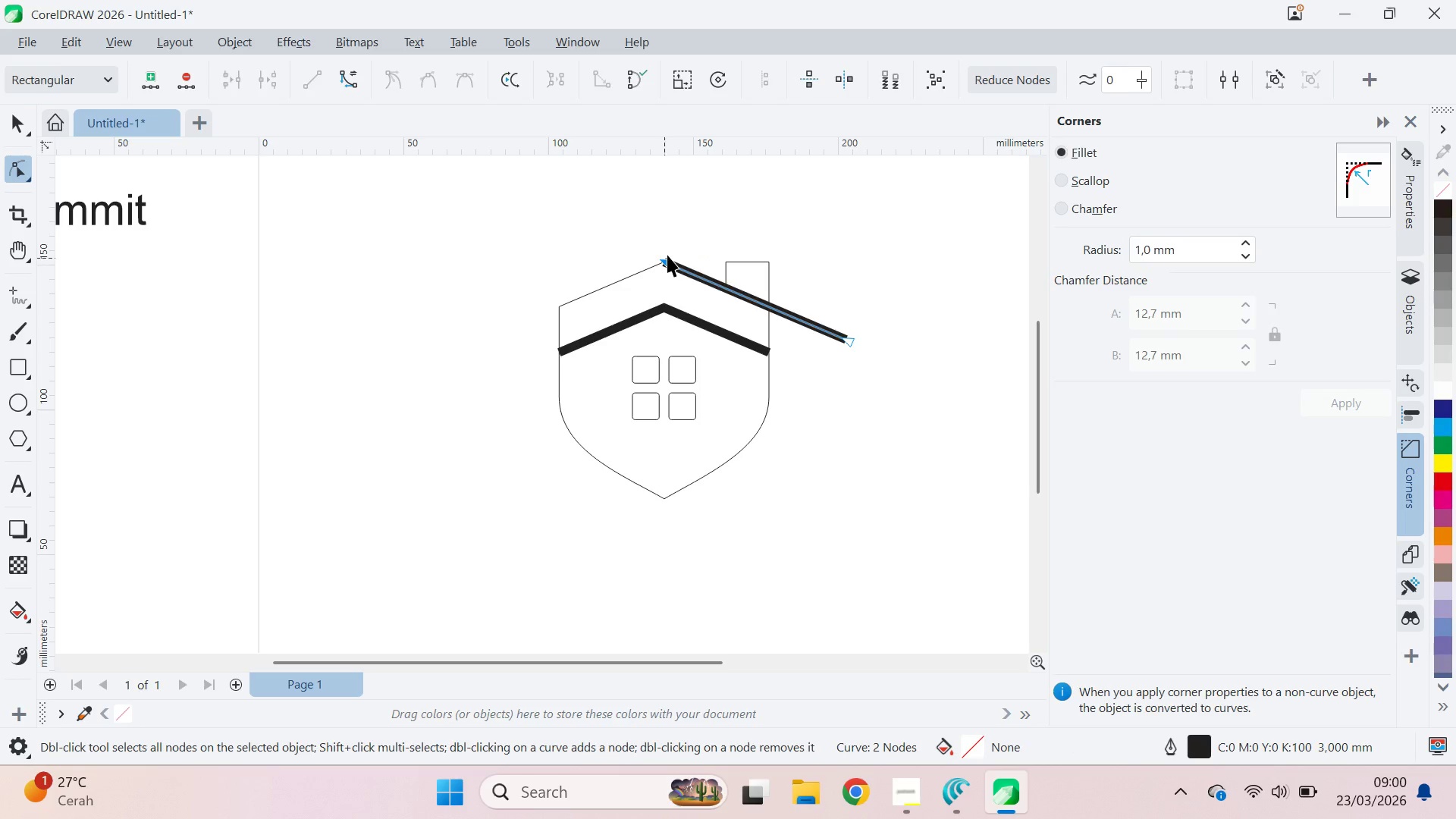 
key(V)
 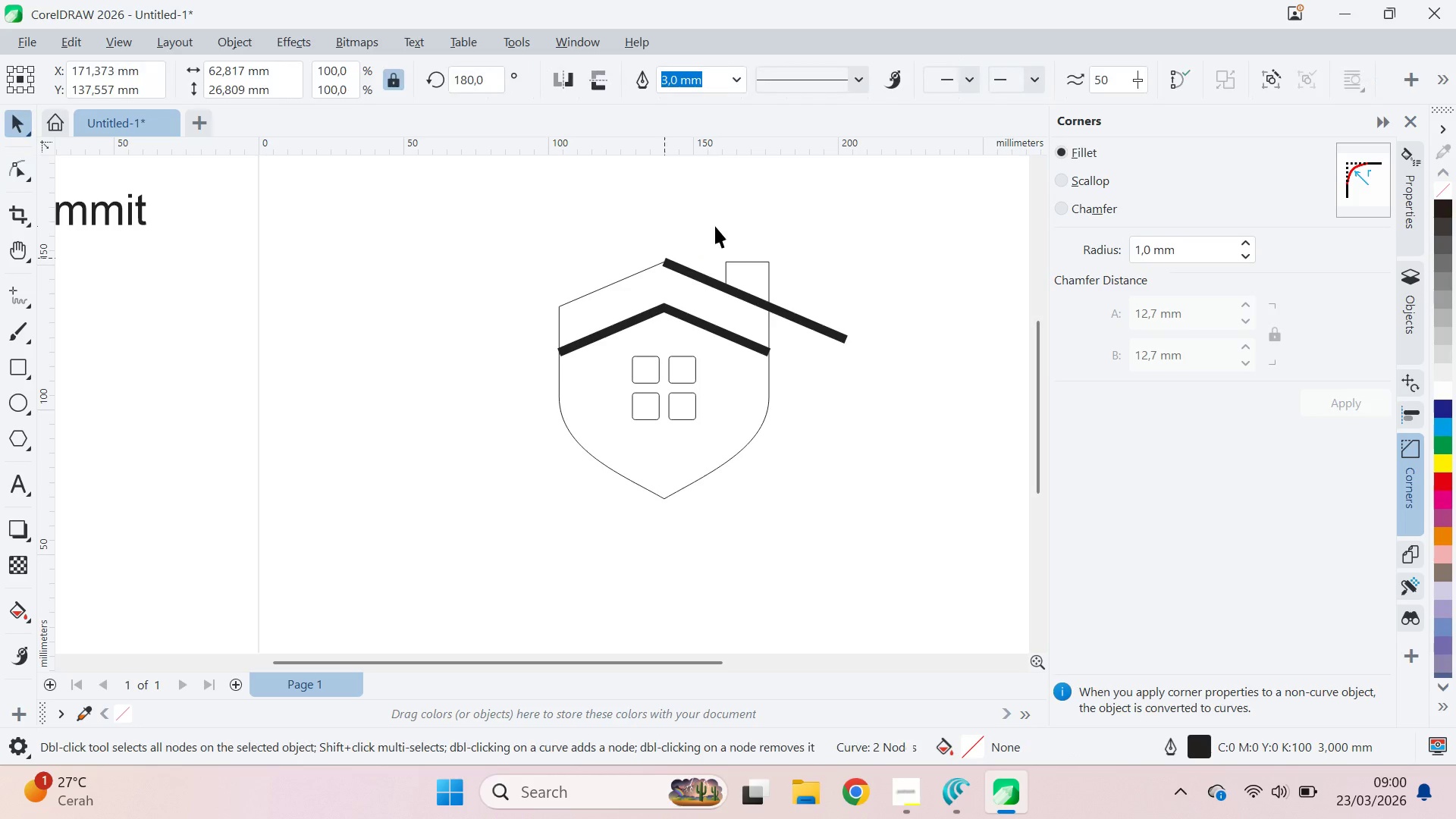 
left_click([715, 226])
 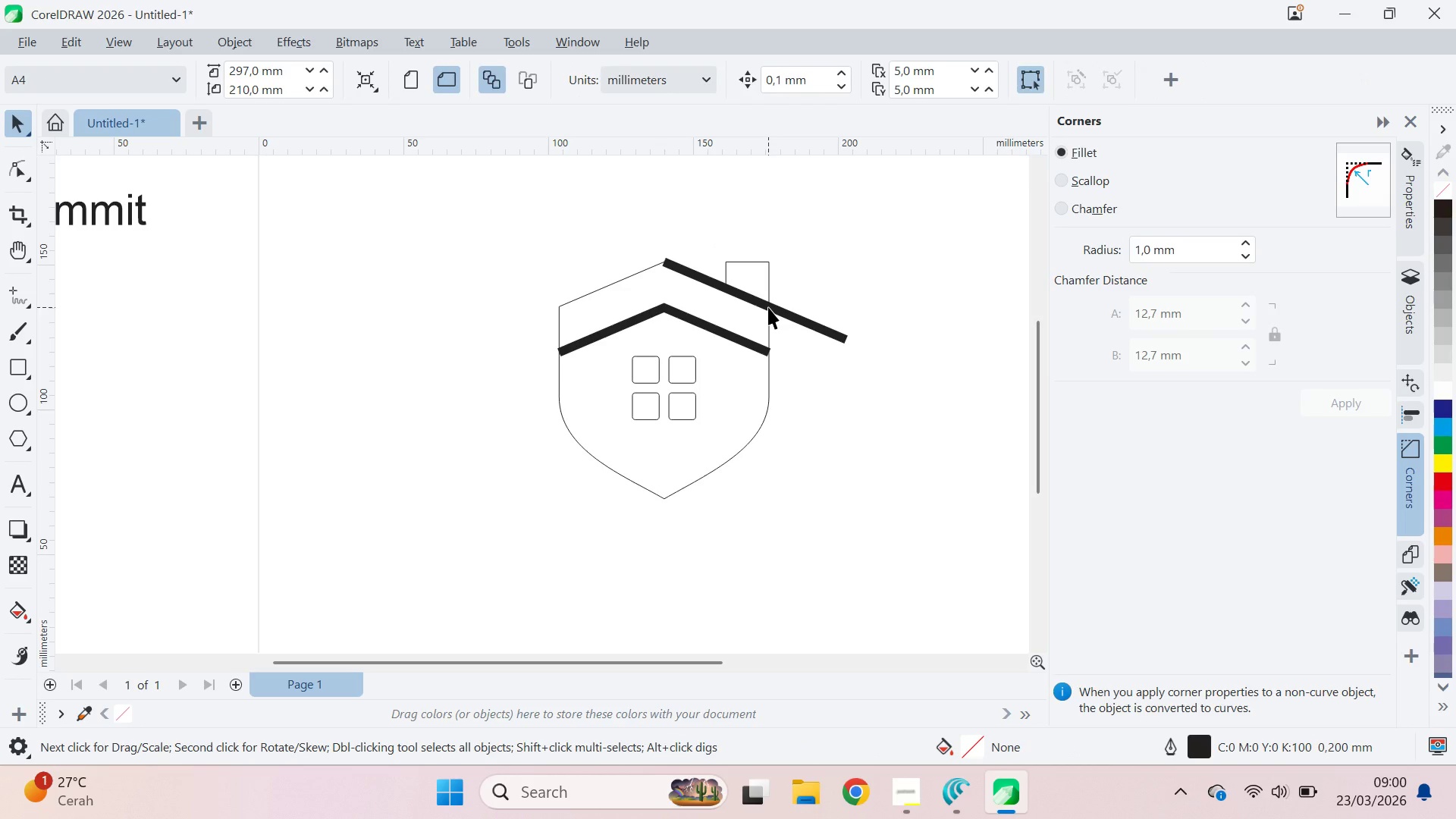 
left_click_drag(start_coordinate=[768, 307], to_coordinate=[742, 294])
 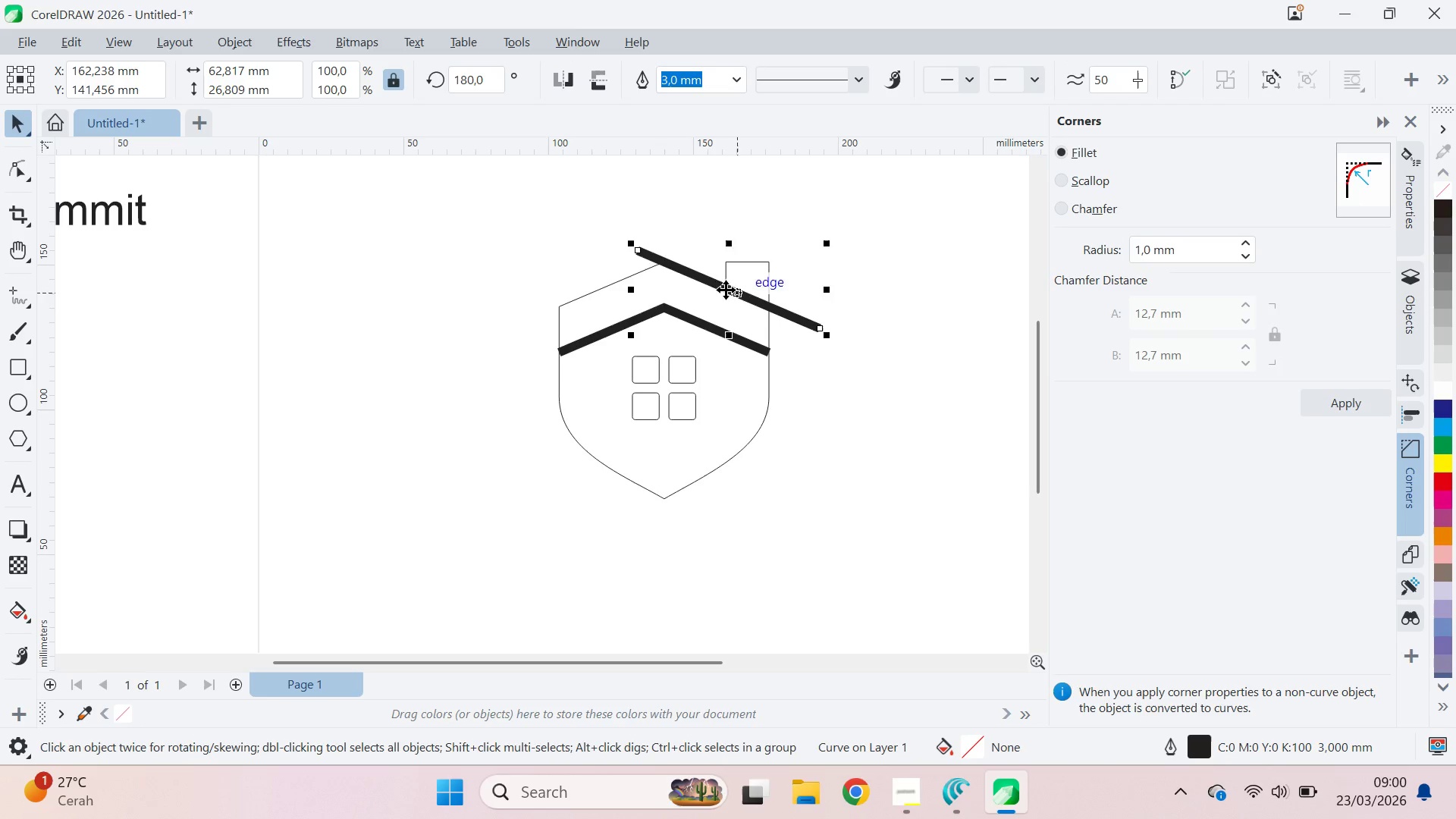 
hold_key(key=ShiftLeft, duration=0.45)
 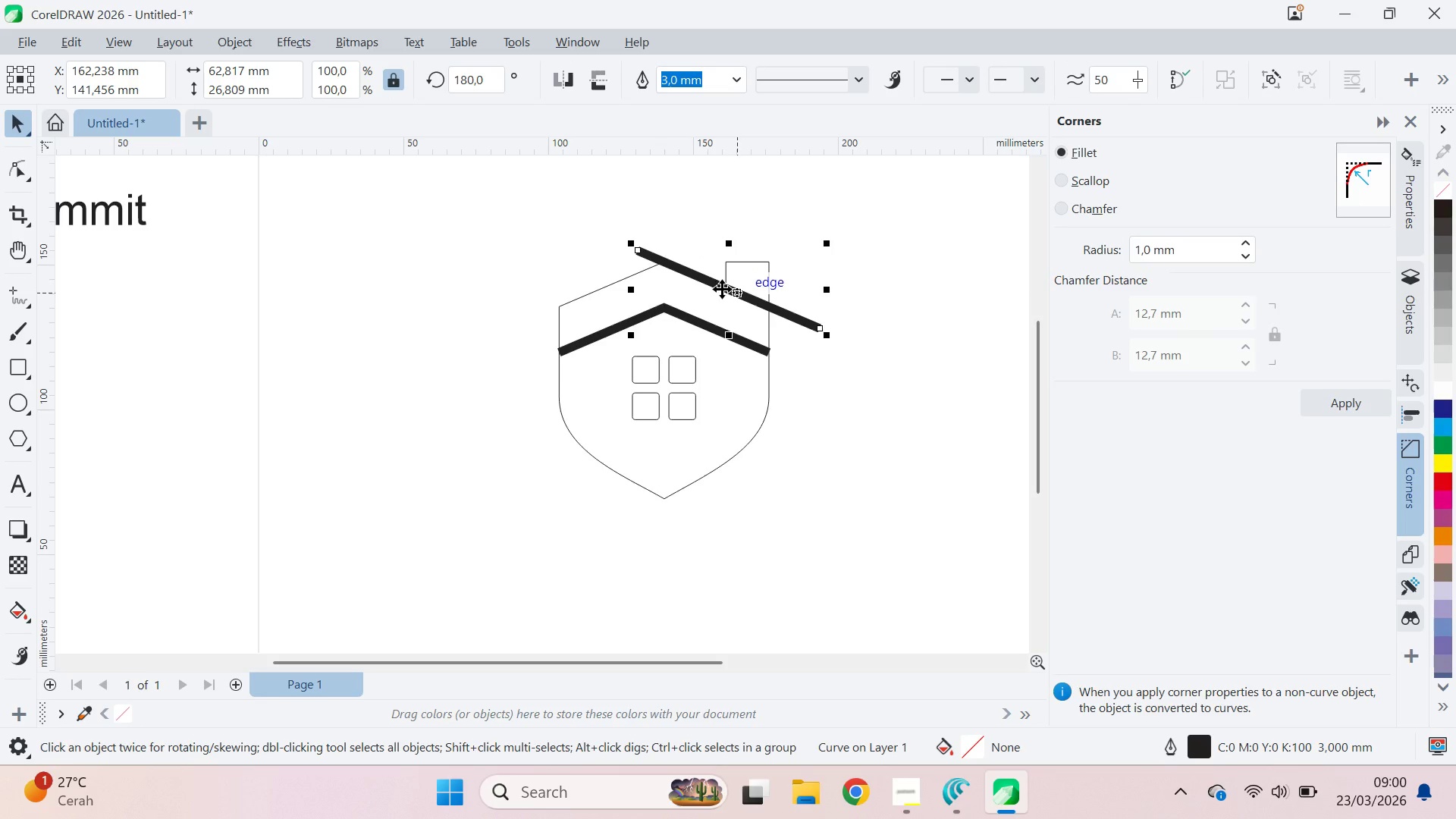 
left_click_drag(start_coordinate=[726, 290], to_coordinate=[945, 273])
 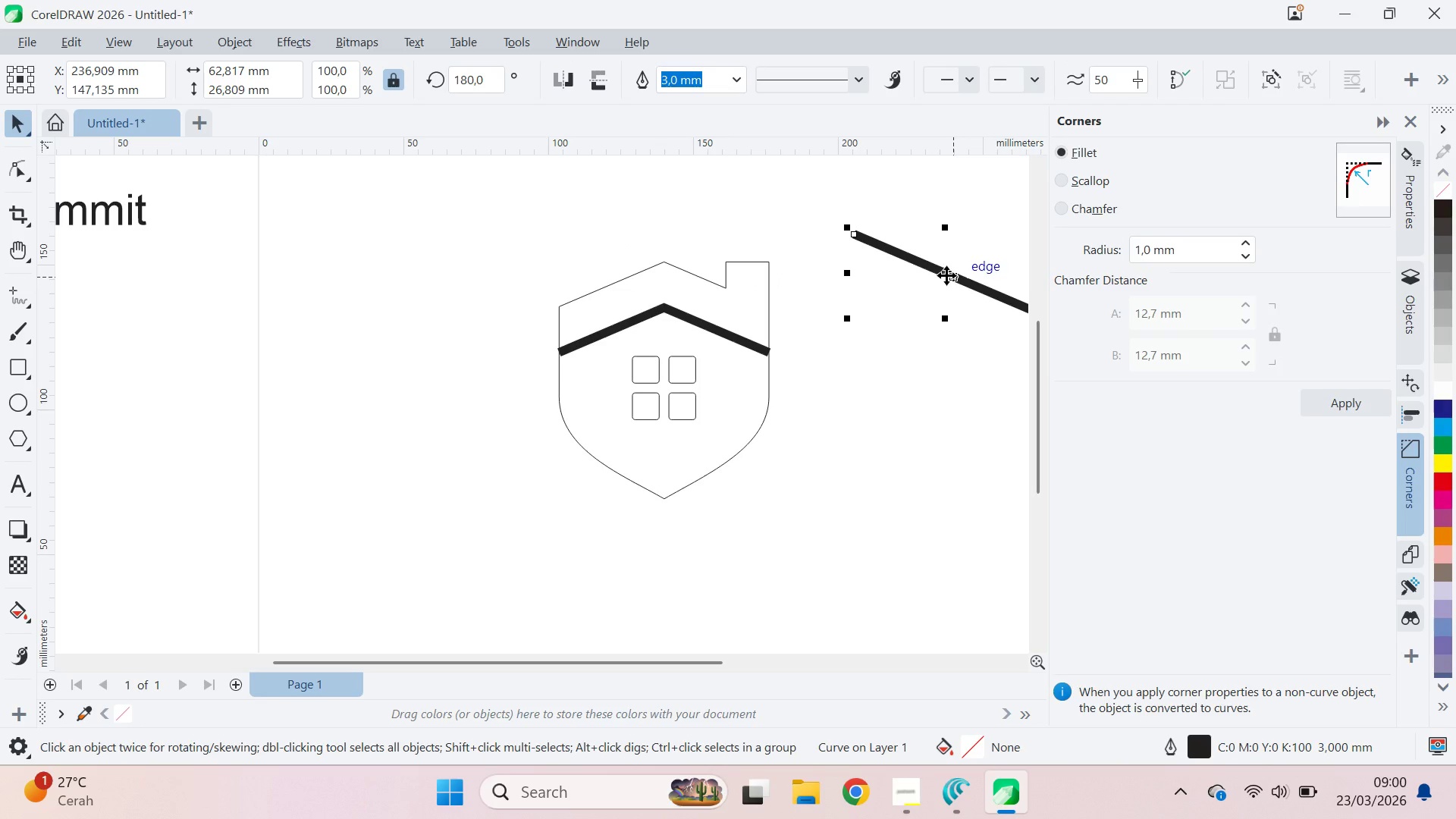 
left_click_drag(start_coordinate=[946, 275], to_coordinate=[728, 288])
 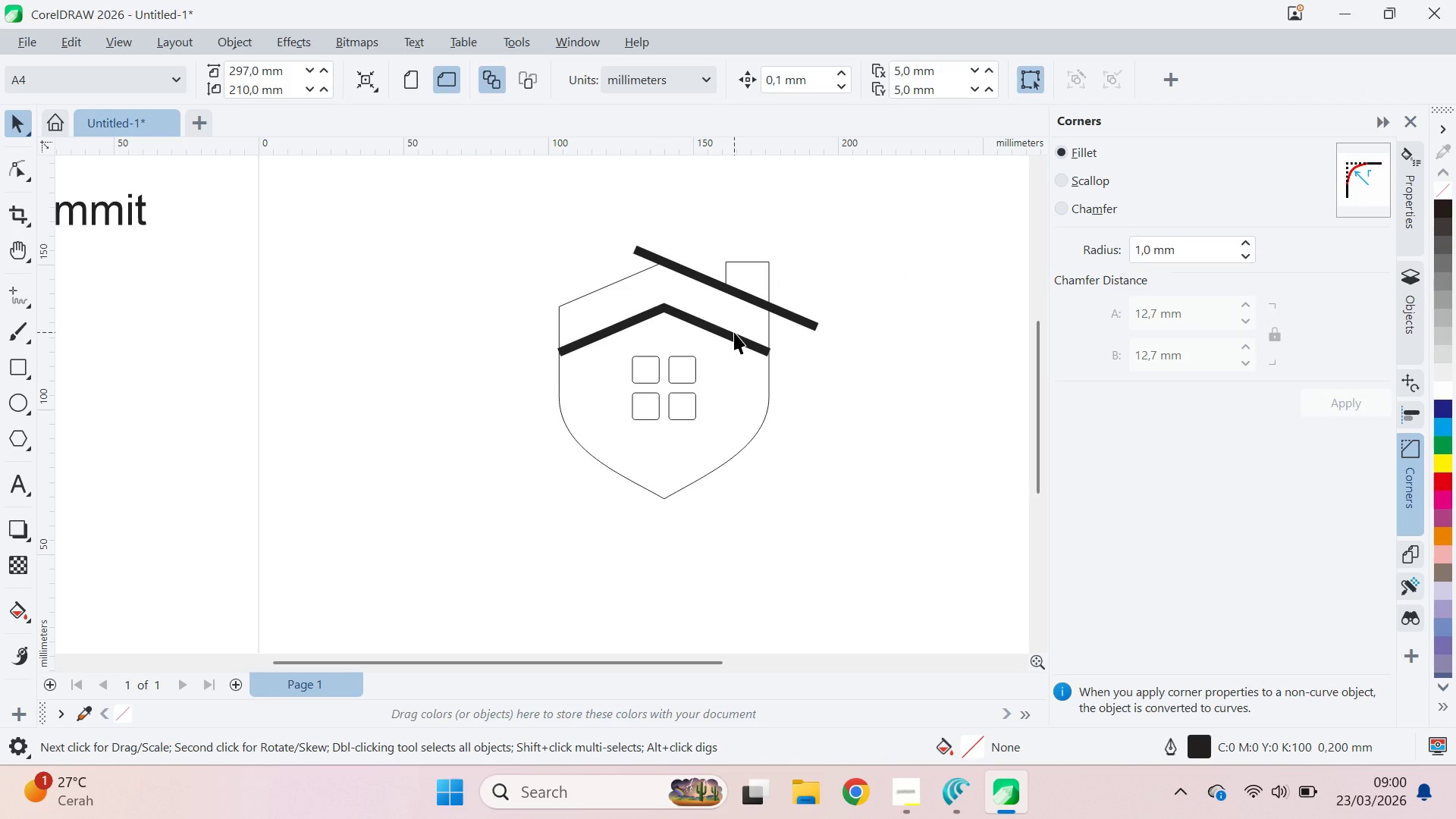 
left_click([733, 341])
 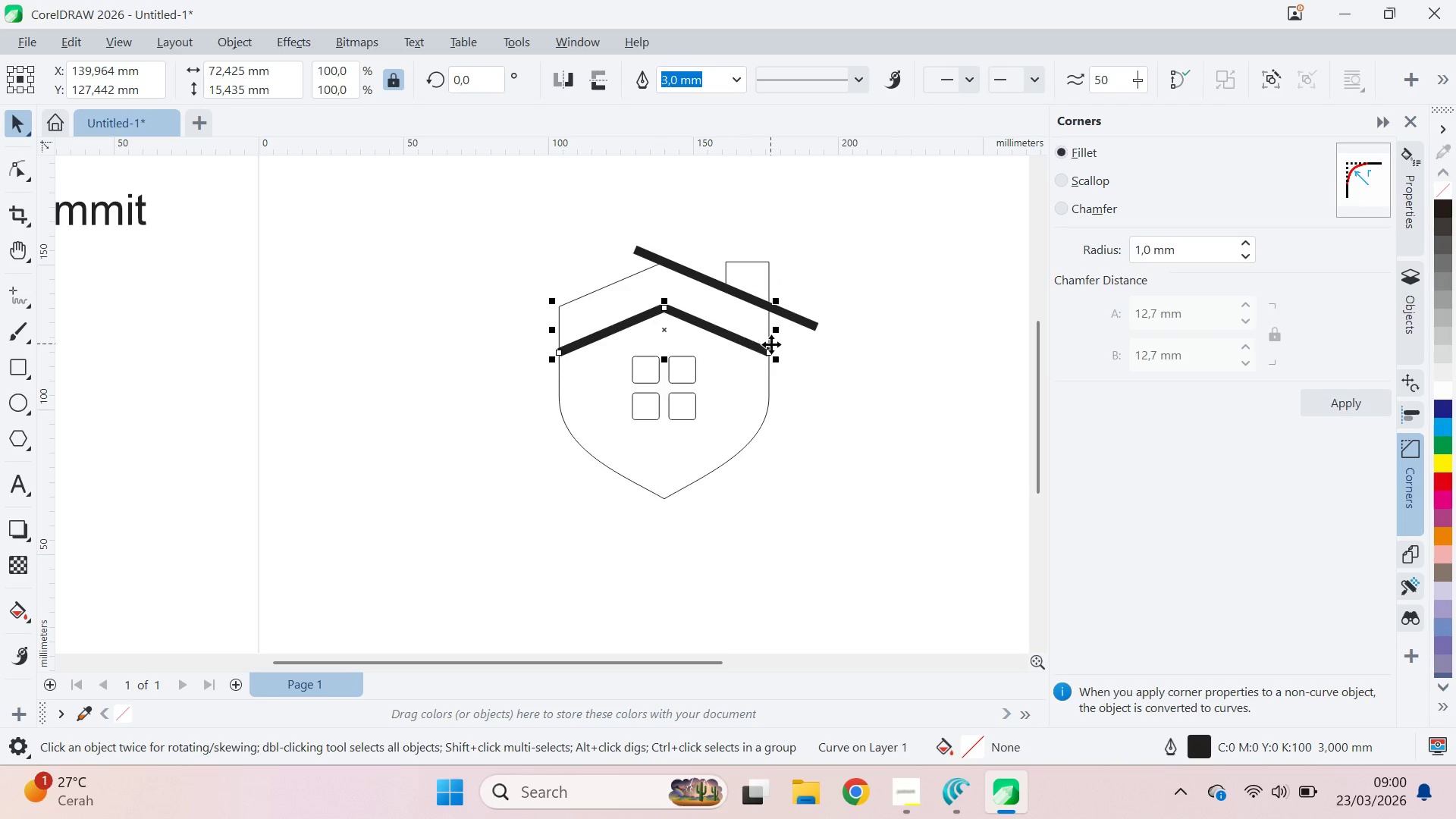 
type(av)
 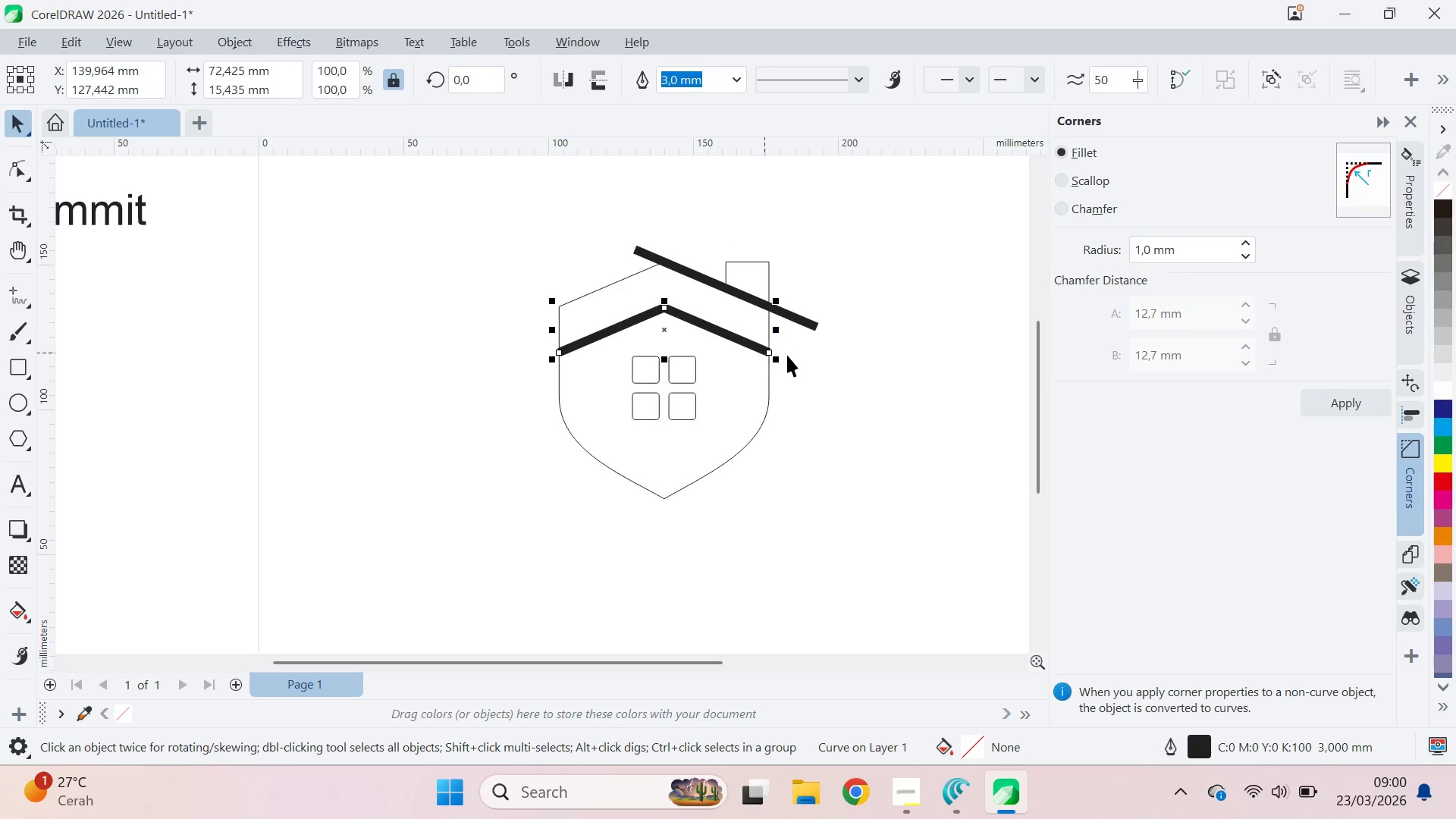 
key(Delete)
 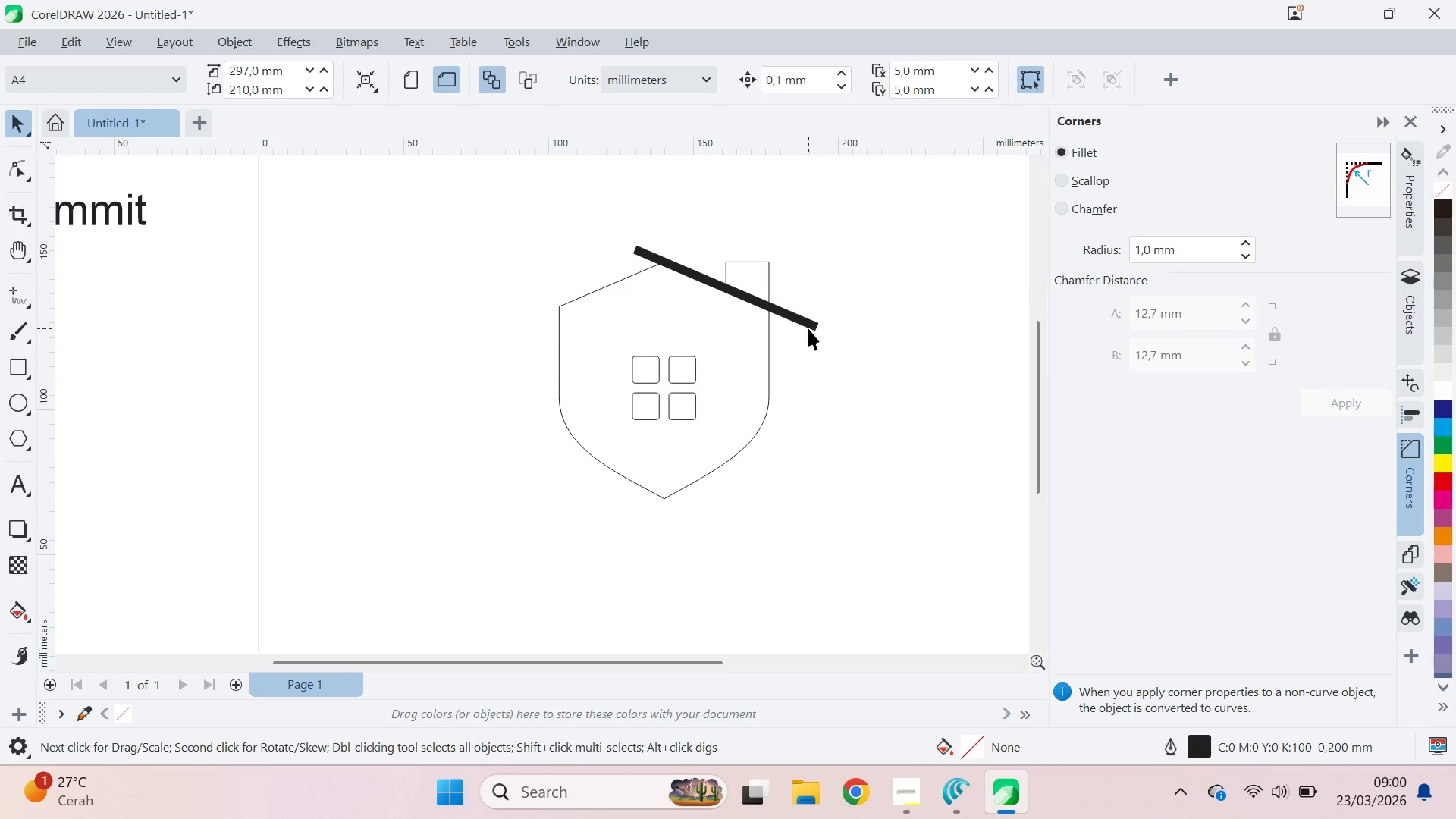 
left_click([806, 321])
 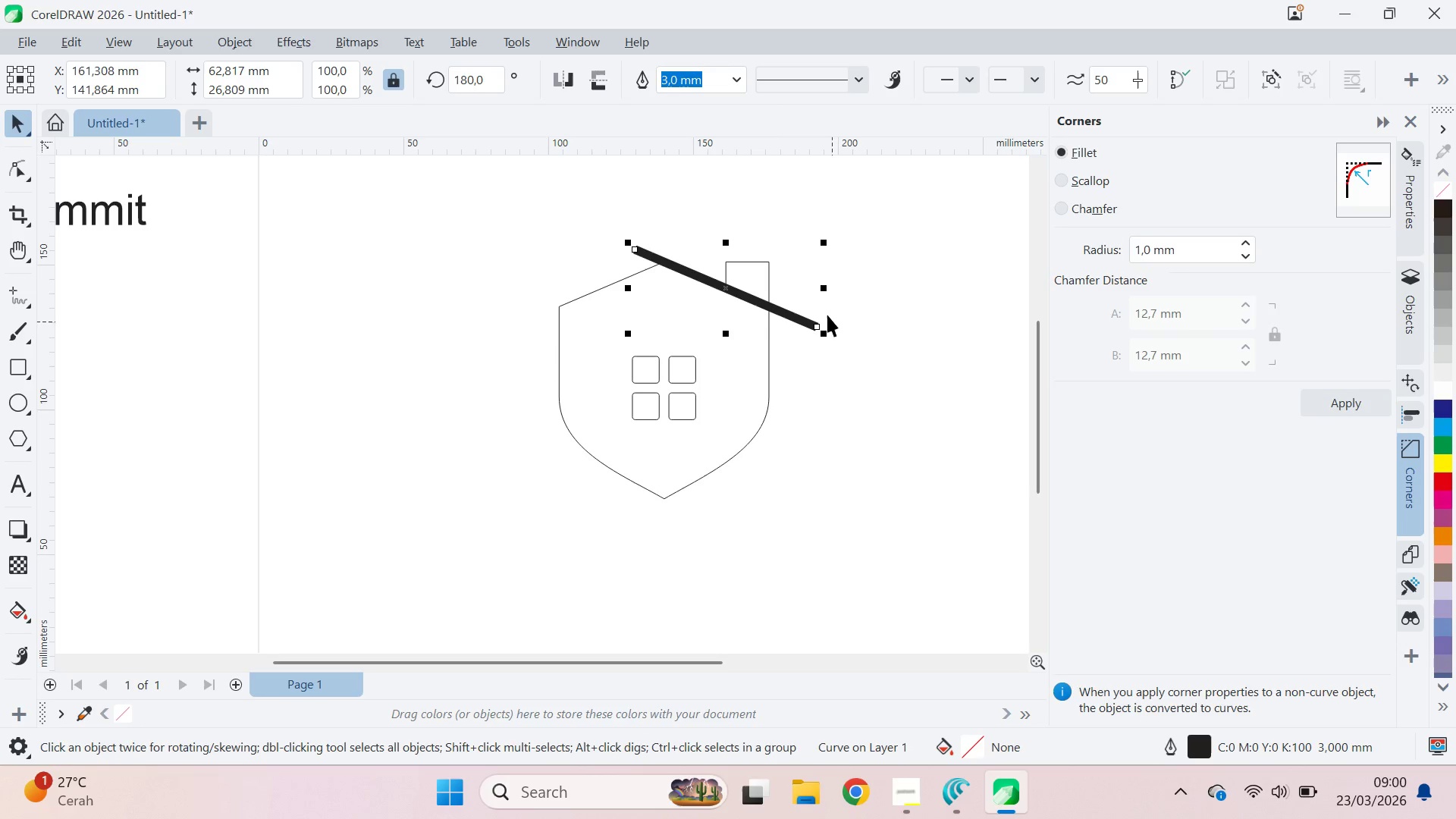 
hold_key(key=ControlLeft, duration=1.53)
left_click_drag(start_coordinate=[828, 287], to_coordinate=[529, 305])
 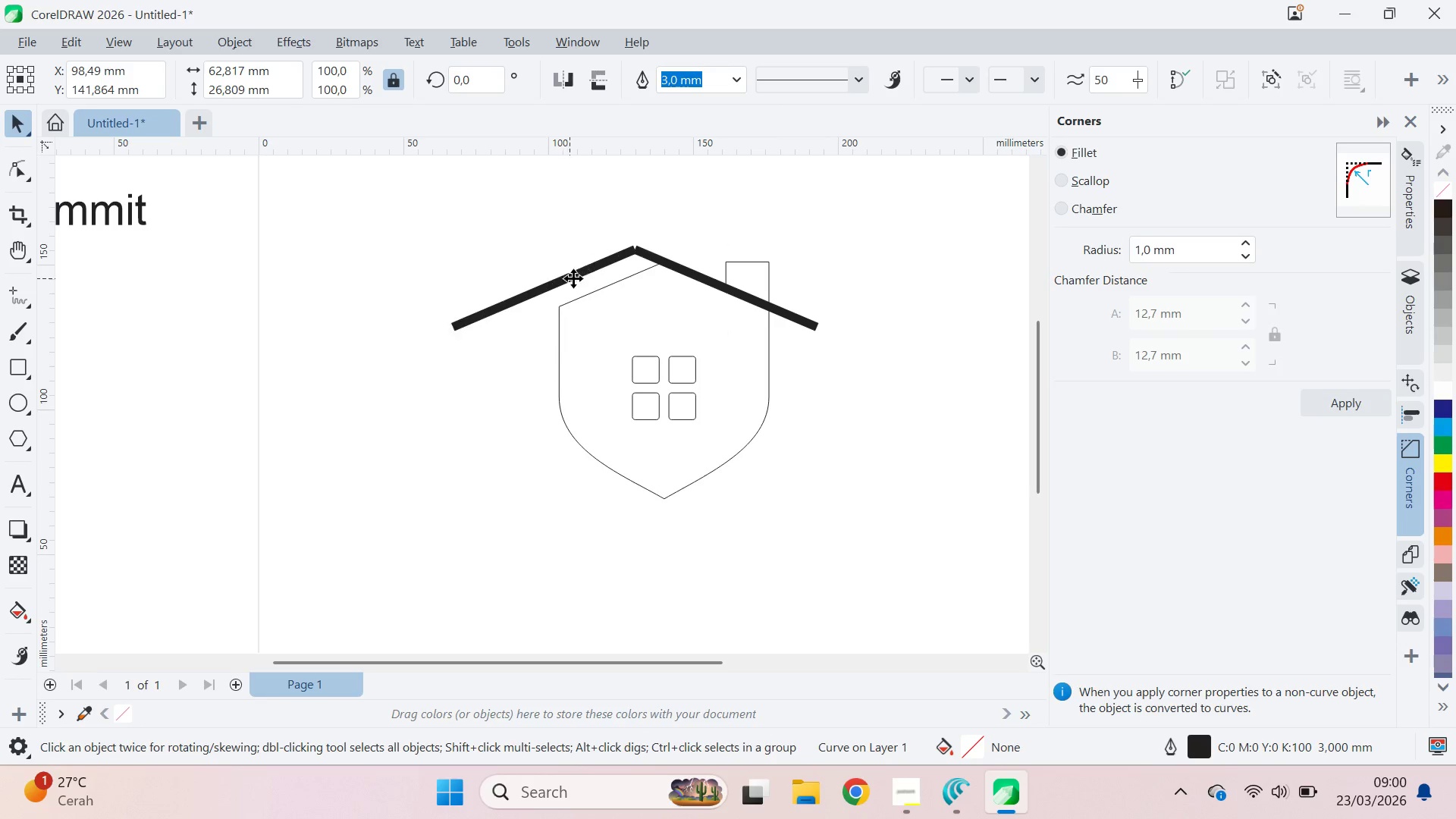 
right_click([529, 305])
 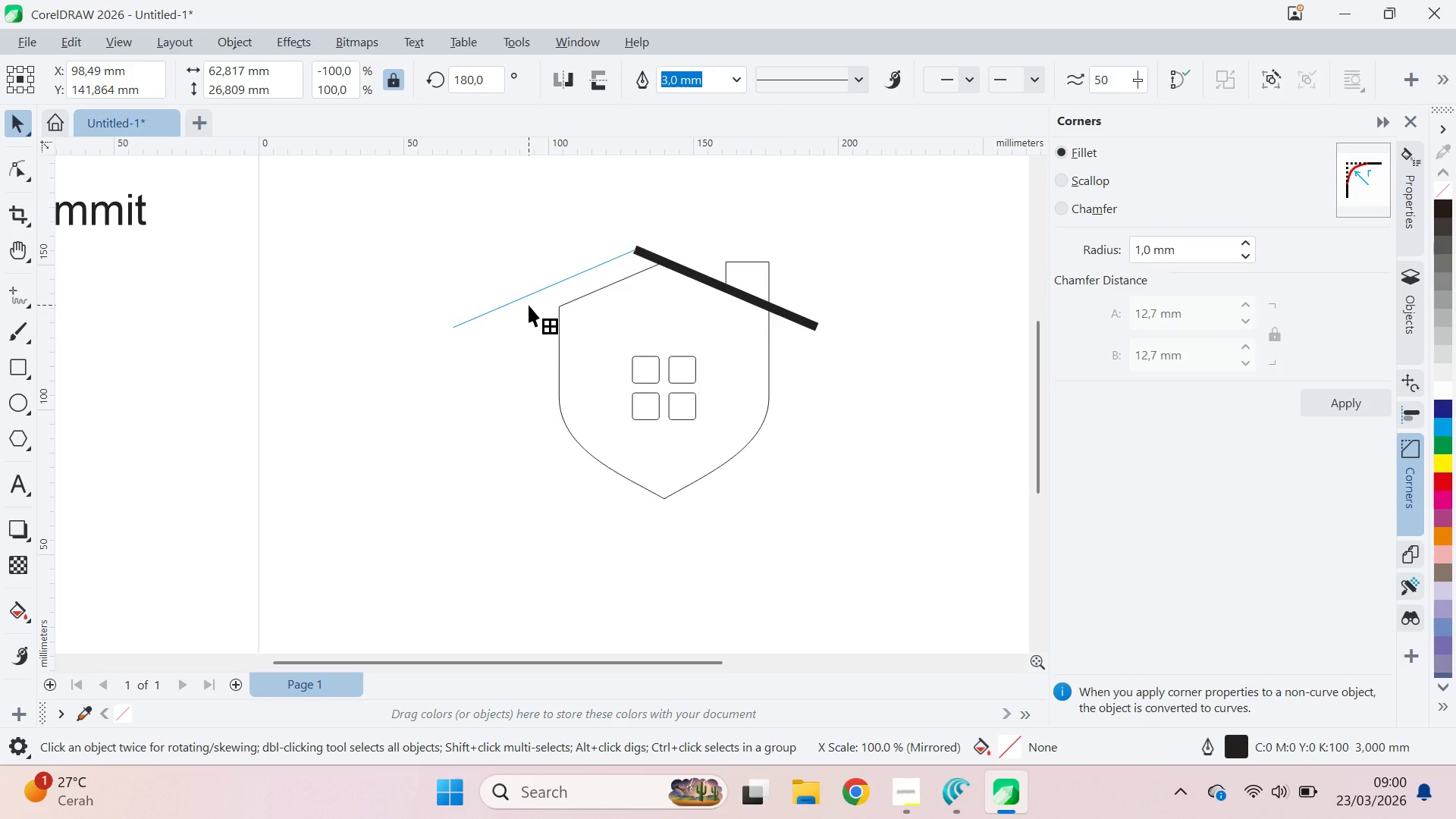 
key(Control+ControlLeft)
 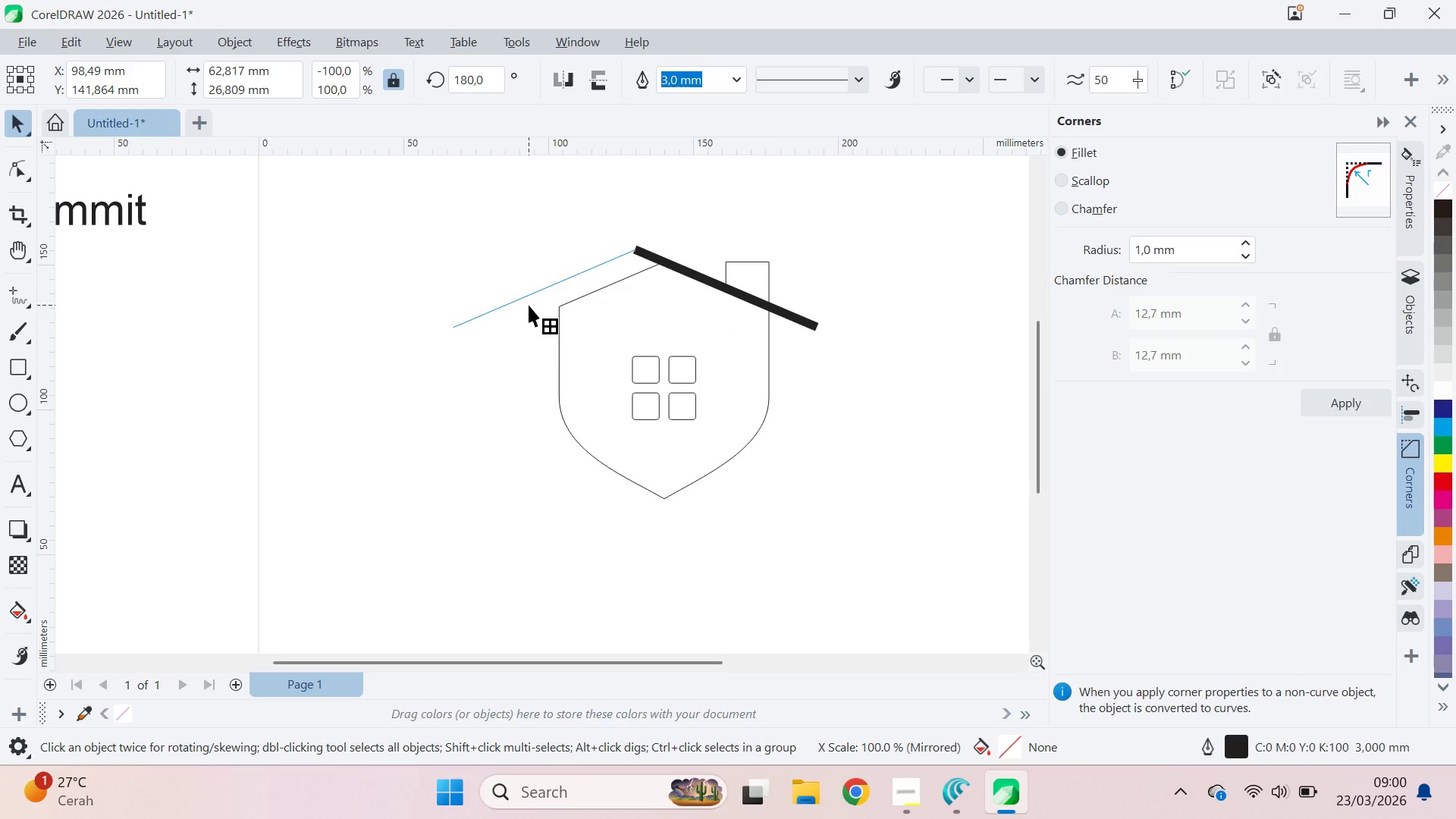 
key(Control+ControlLeft)
 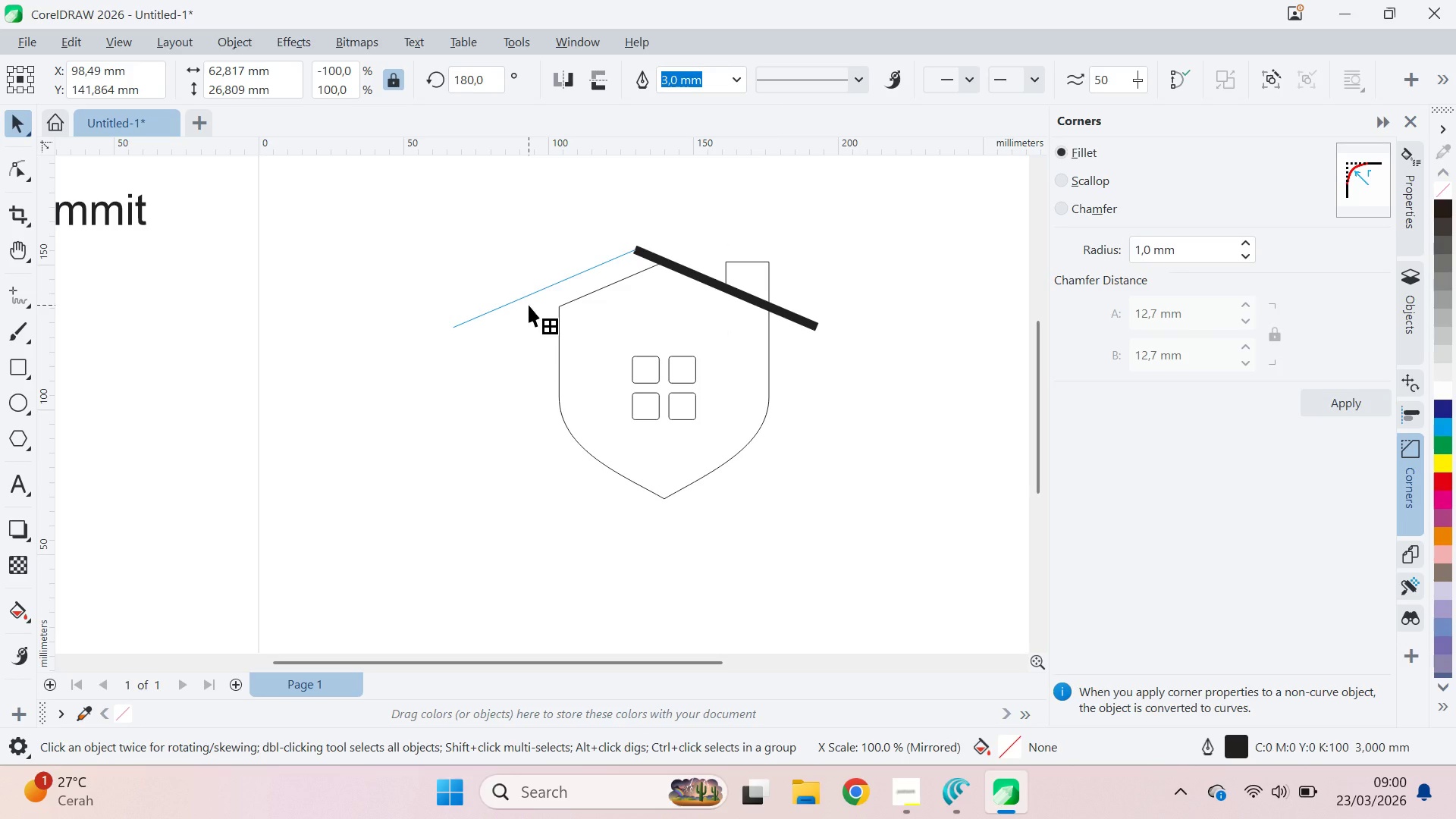 
key(Control+ControlLeft)
 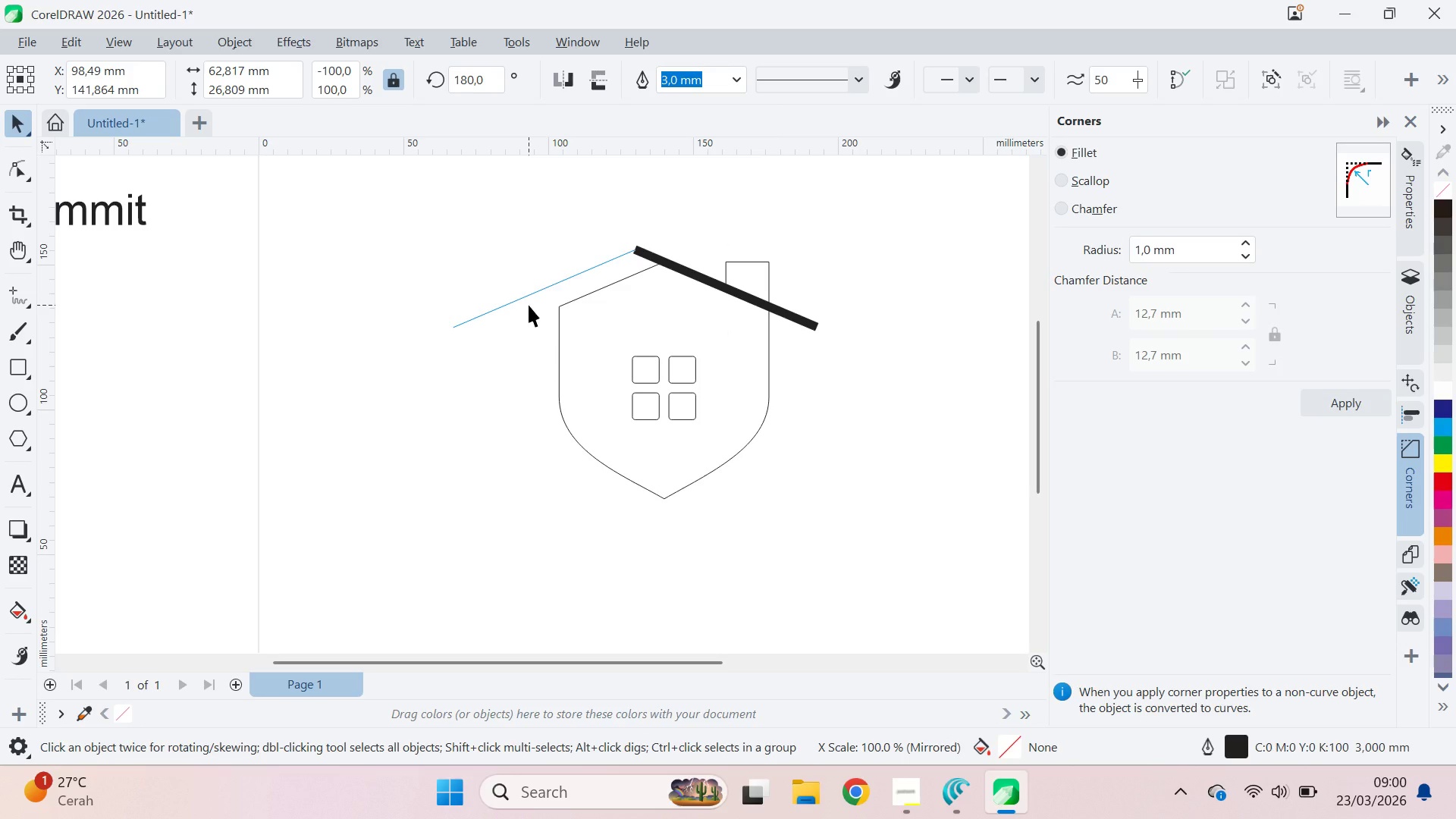 
key(Control+ControlLeft)
 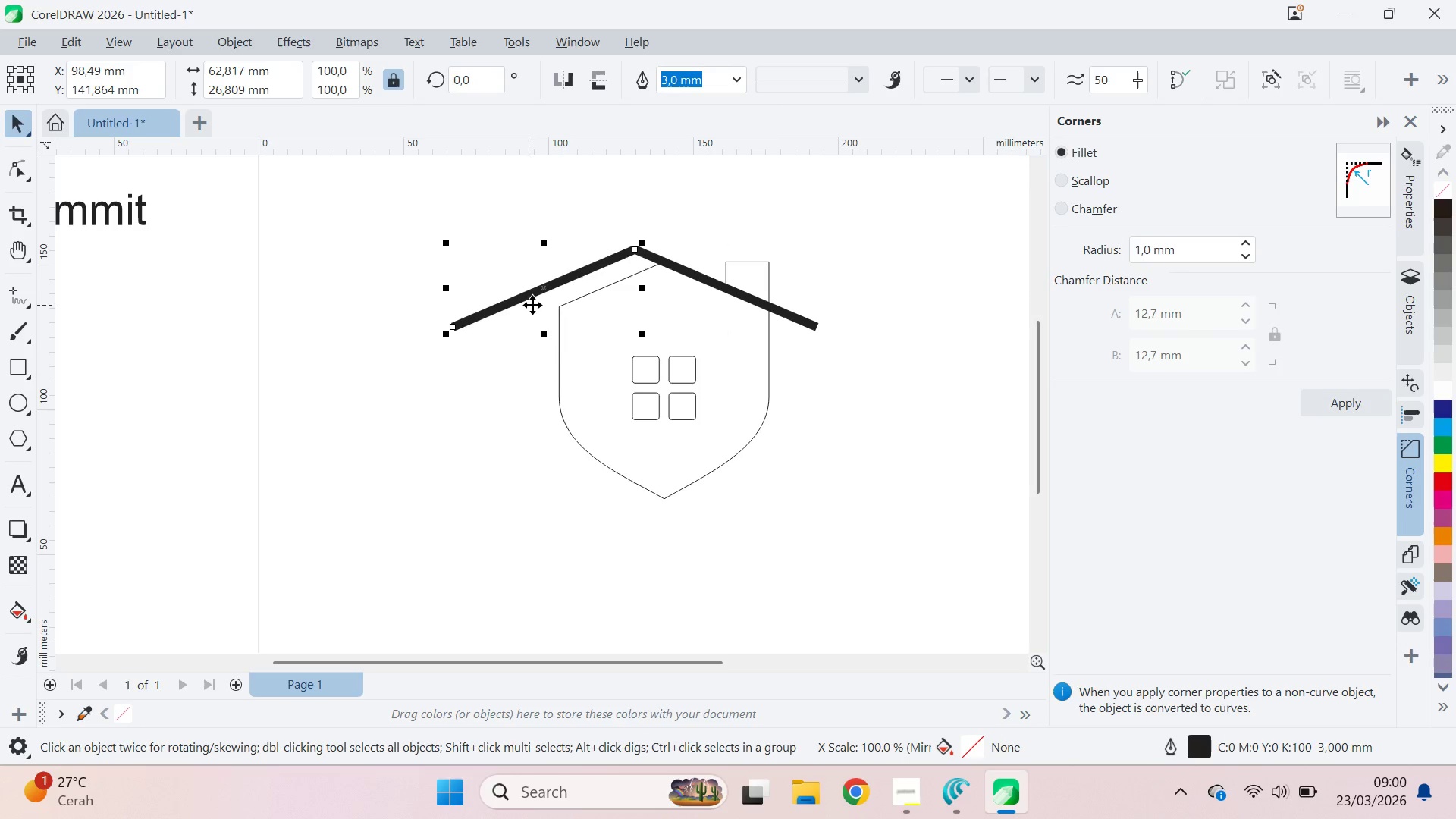 
left_click([529, 305])
 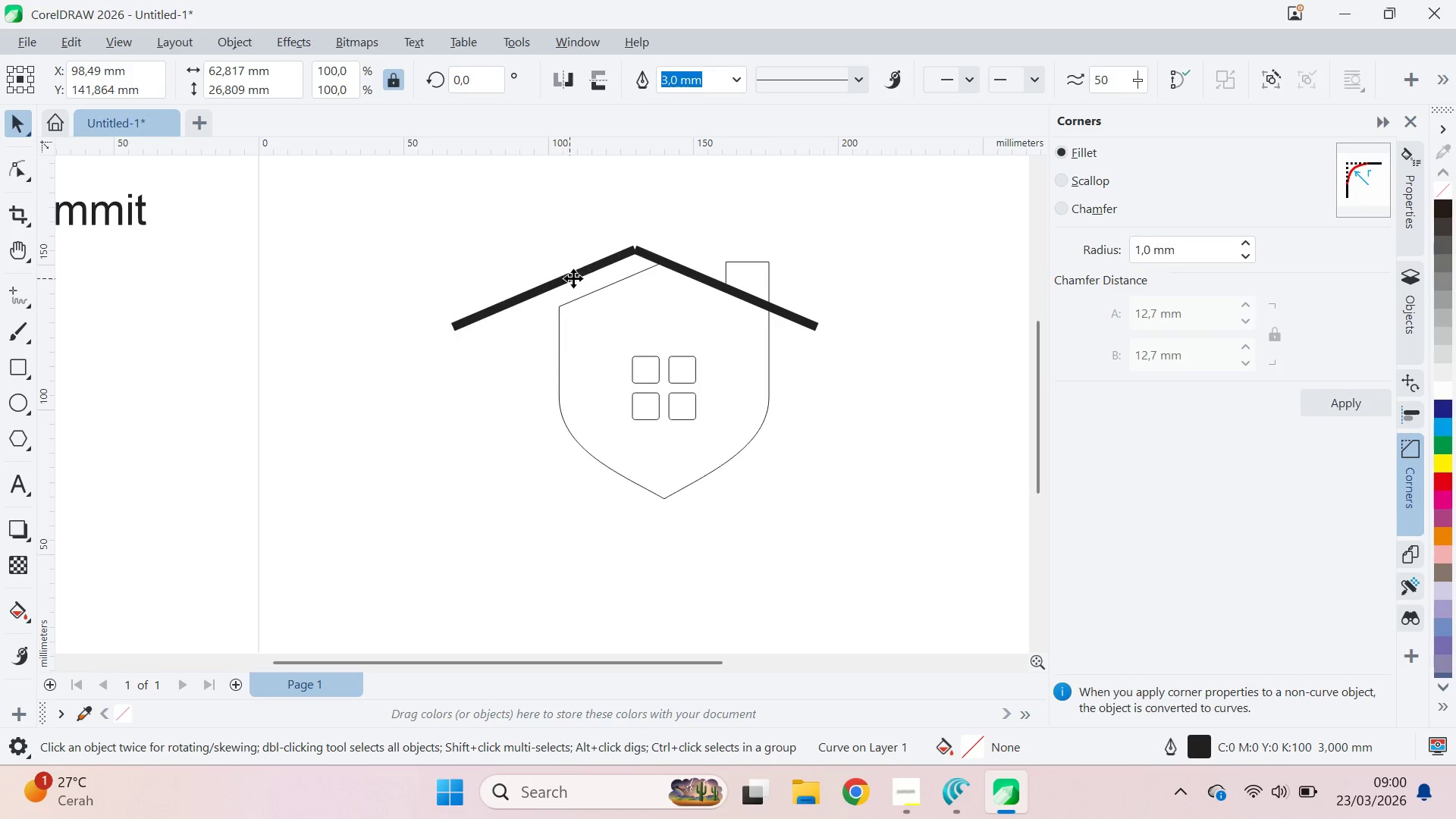 
key(Control+ControlLeft)
 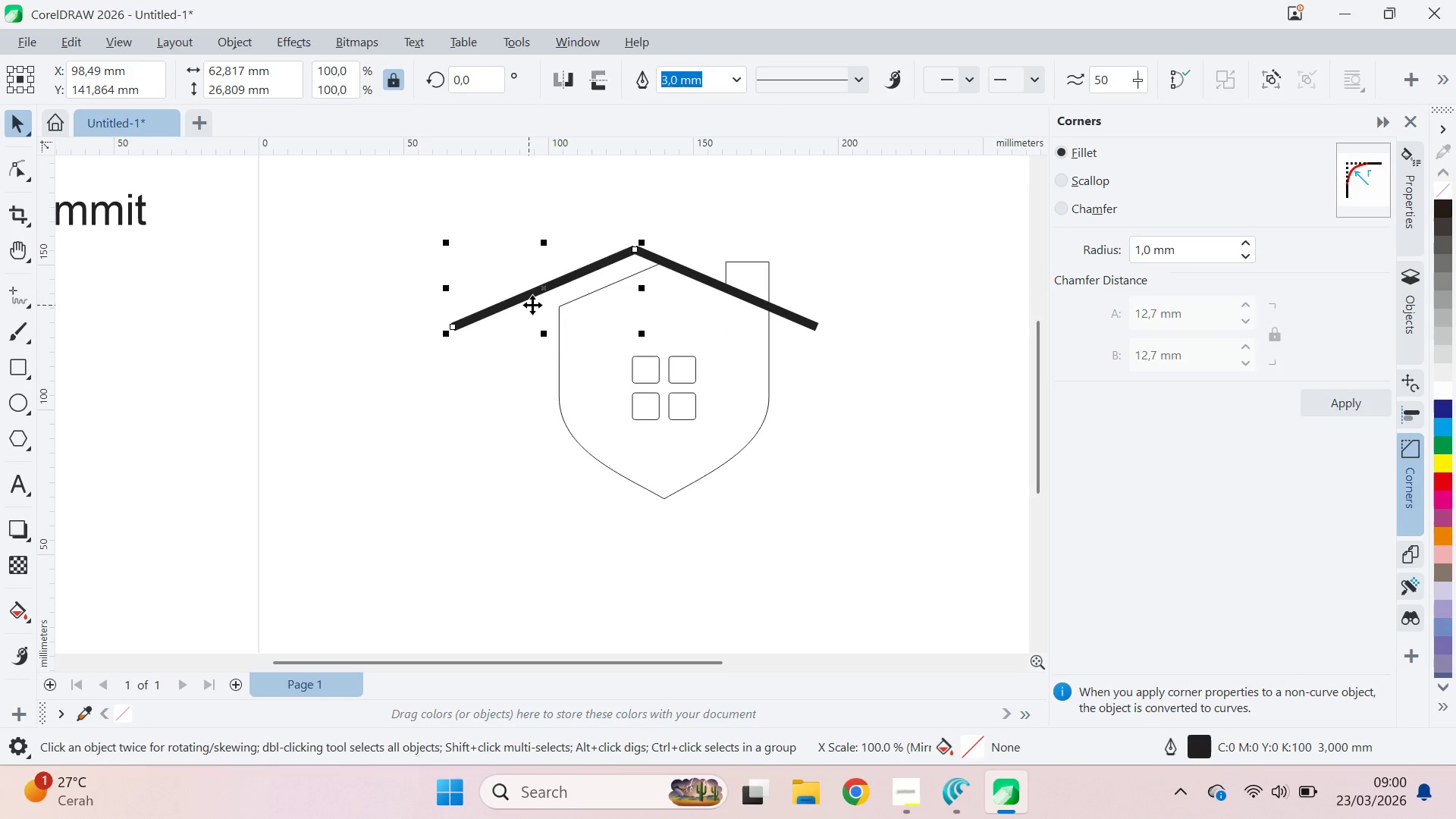 
key(Control+ControlLeft)
 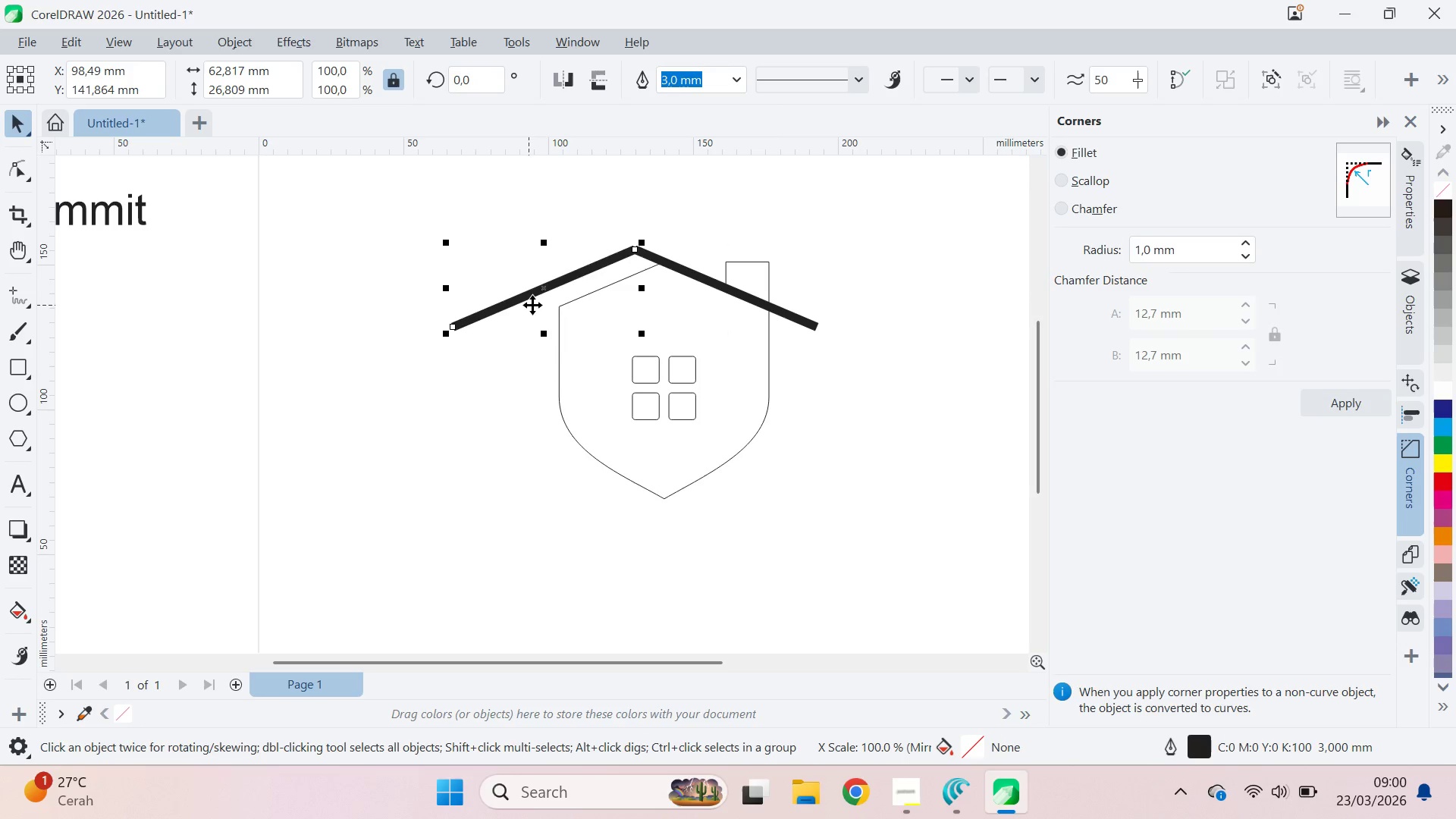 
key(Control+ControlLeft)
 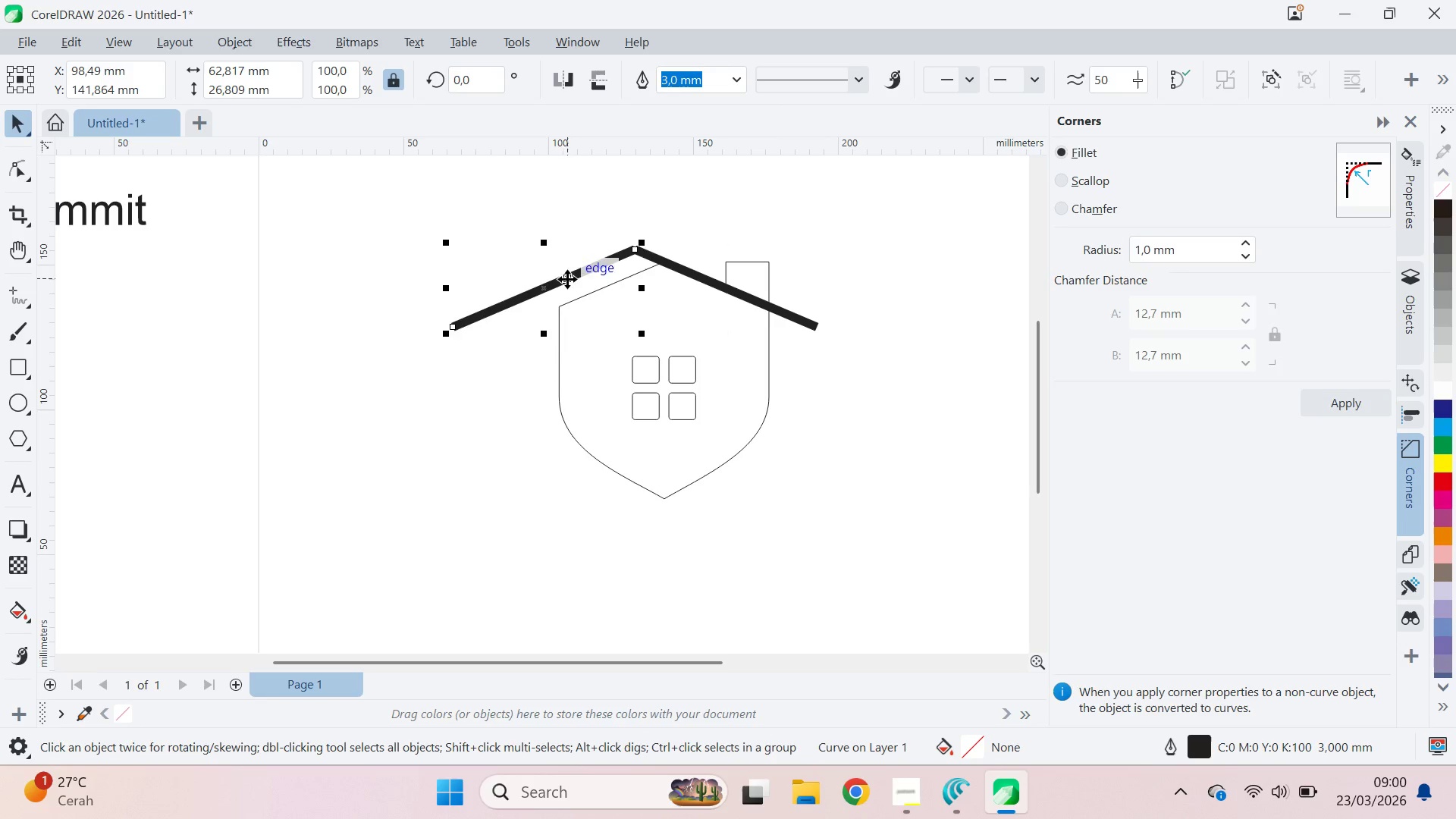 
left_click_drag(start_coordinate=[567, 279], to_coordinate=[625, 283])
 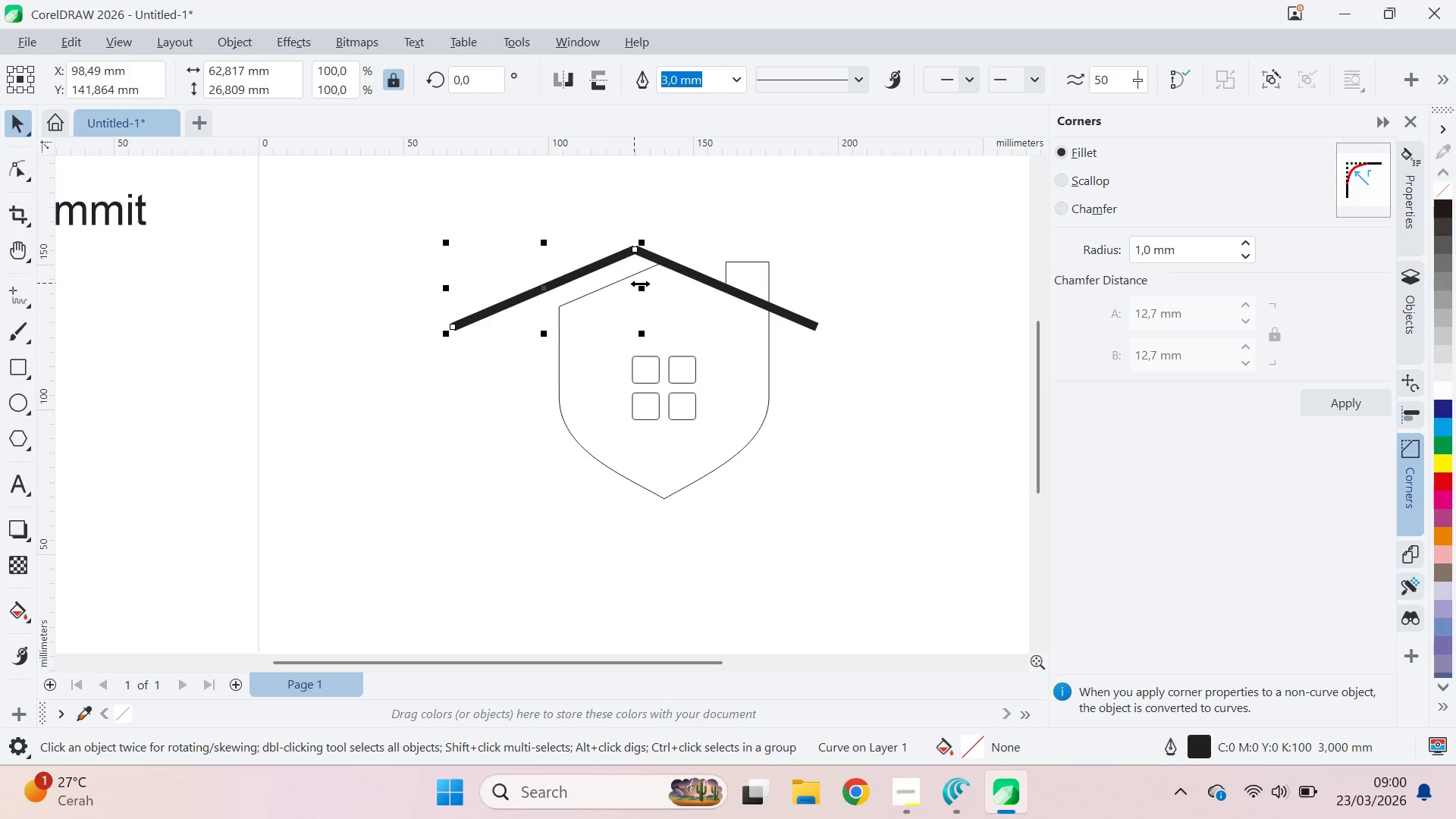 
hold_key(key=ShiftLeft, duration=1.5)
 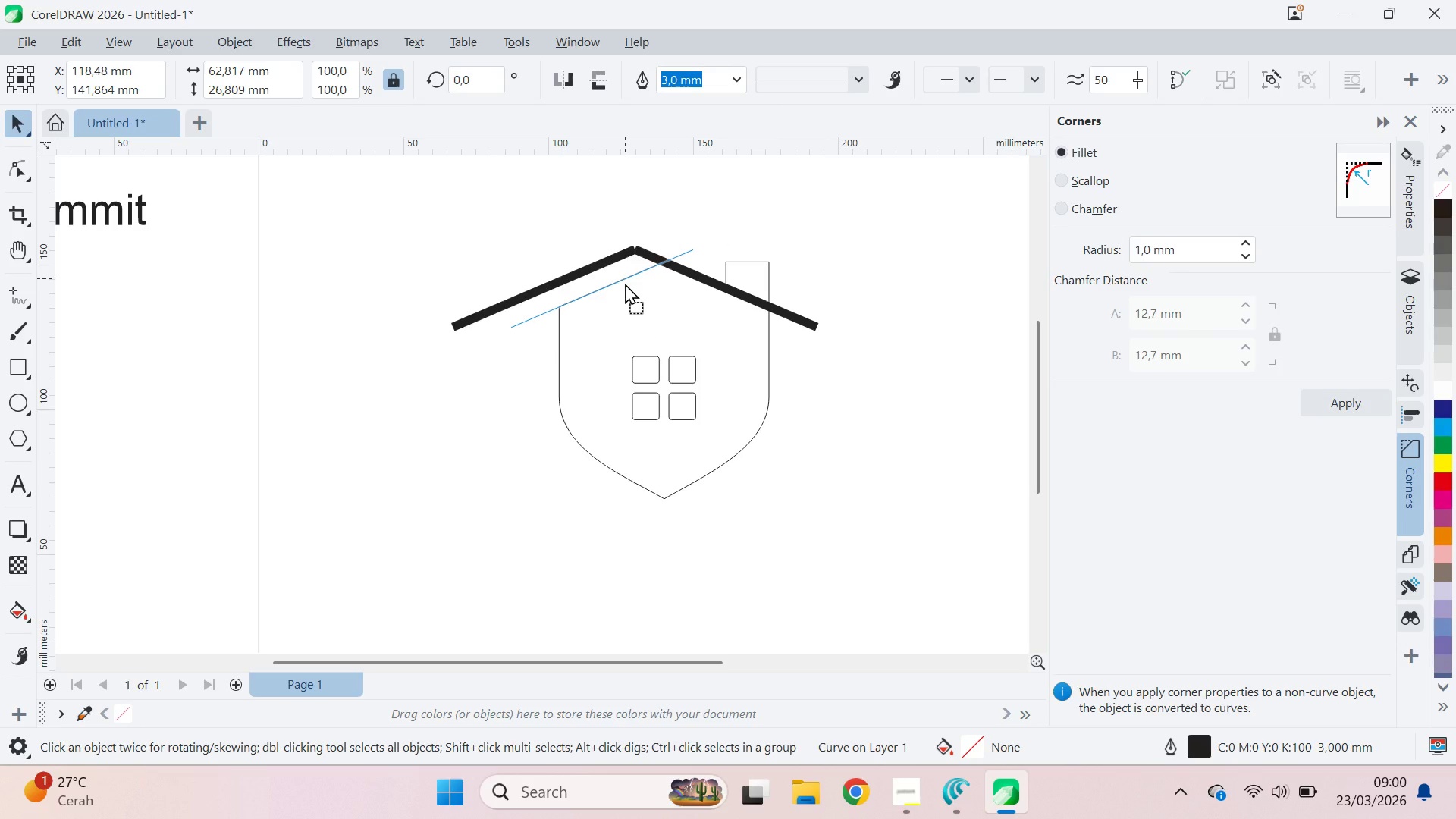 
hold_key(key=ShiftLeft, duration=1.45)
 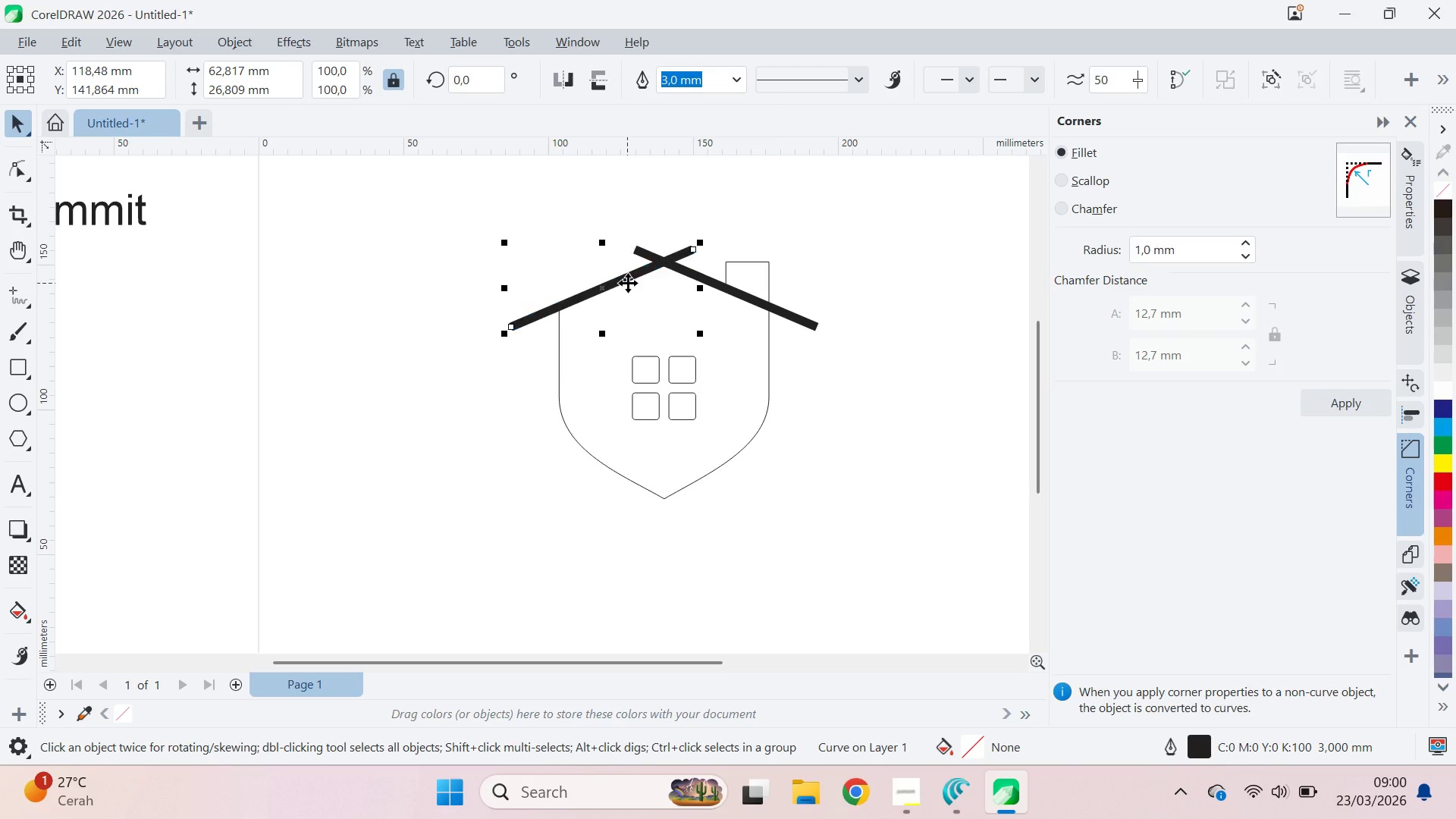 
key(Control+Z)
 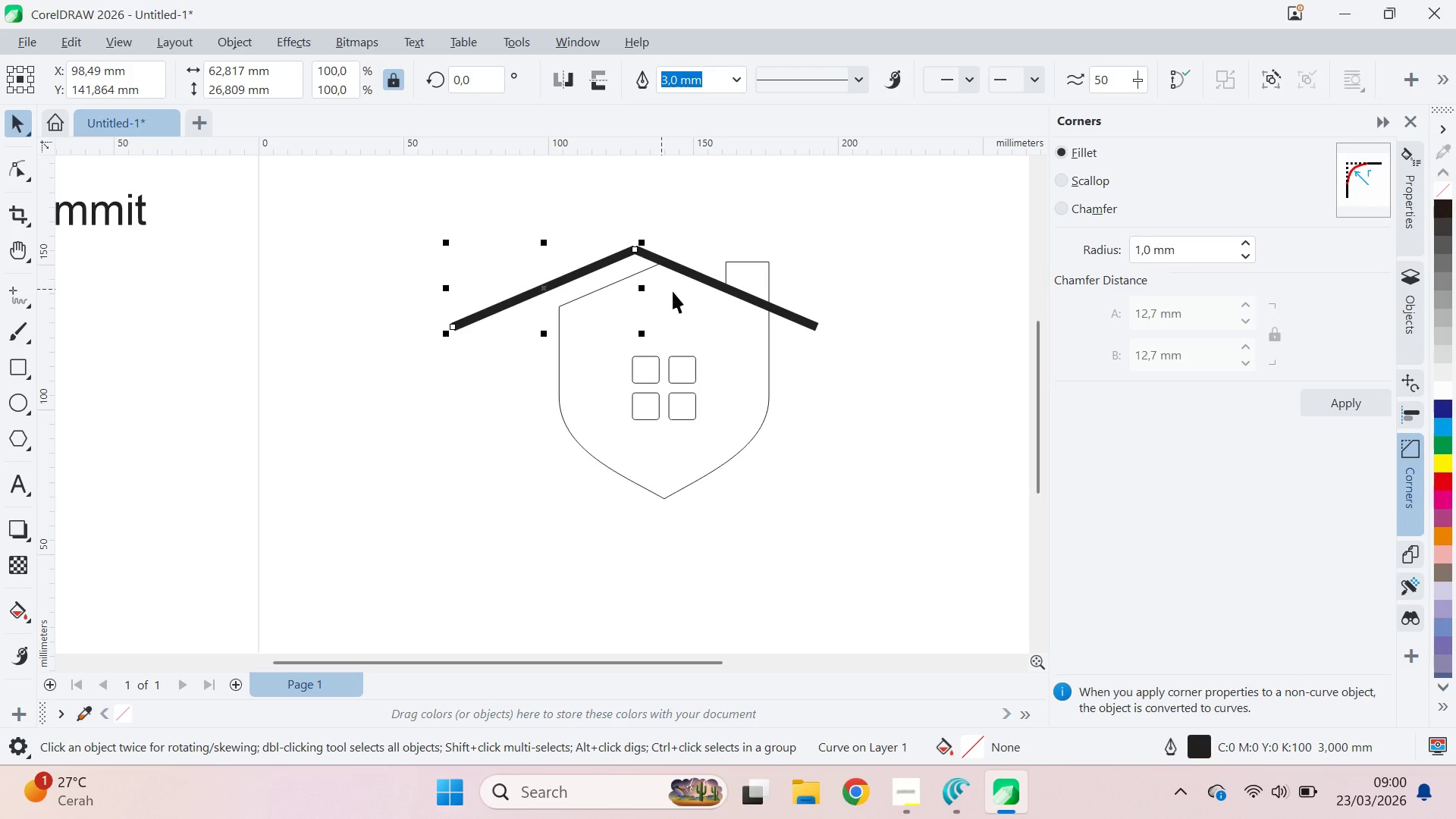 
key(Control+Z)
 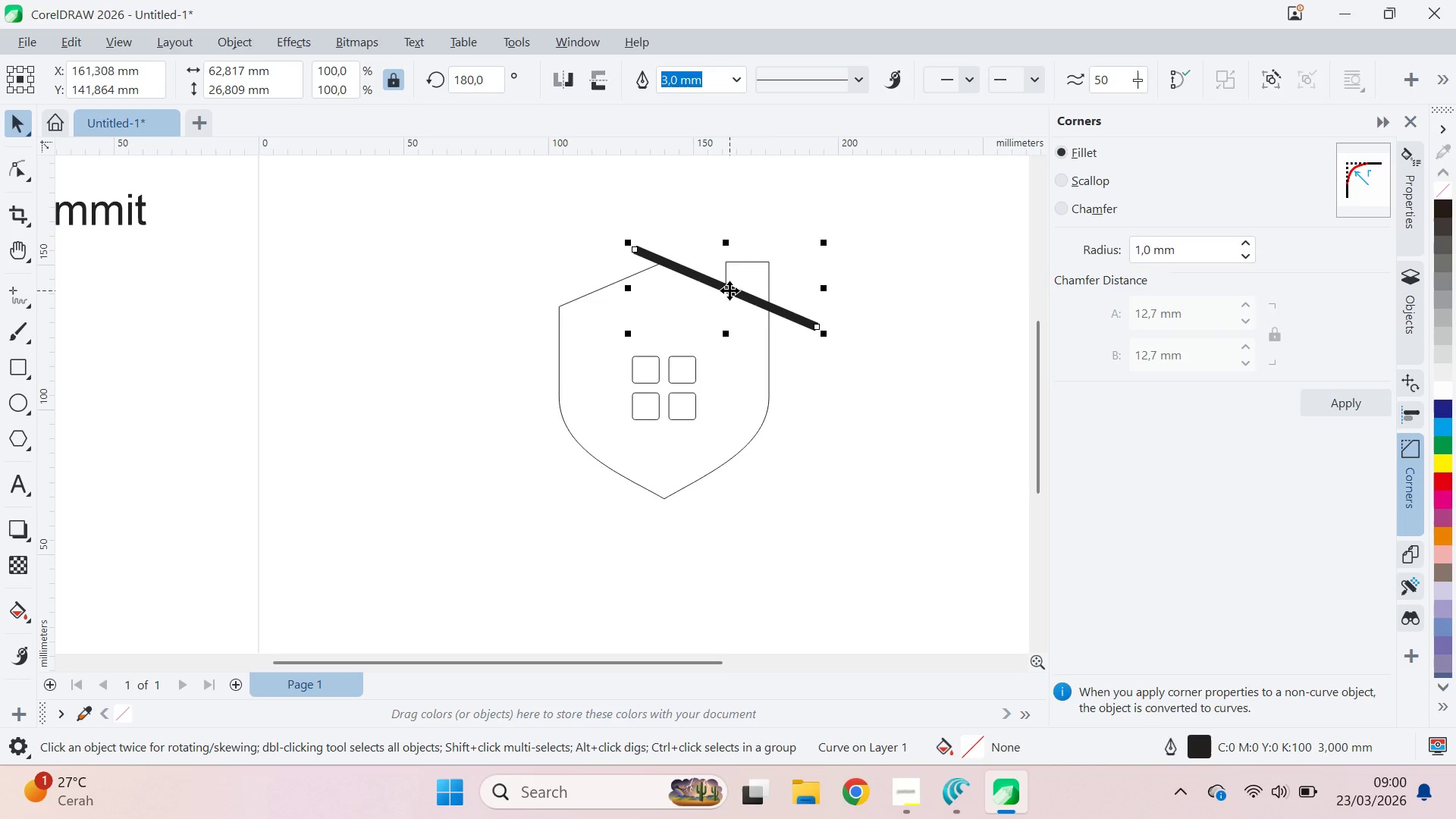 
left_click_drag(start_coordinate=[723, 290], to_coordinate=[657, 360])
 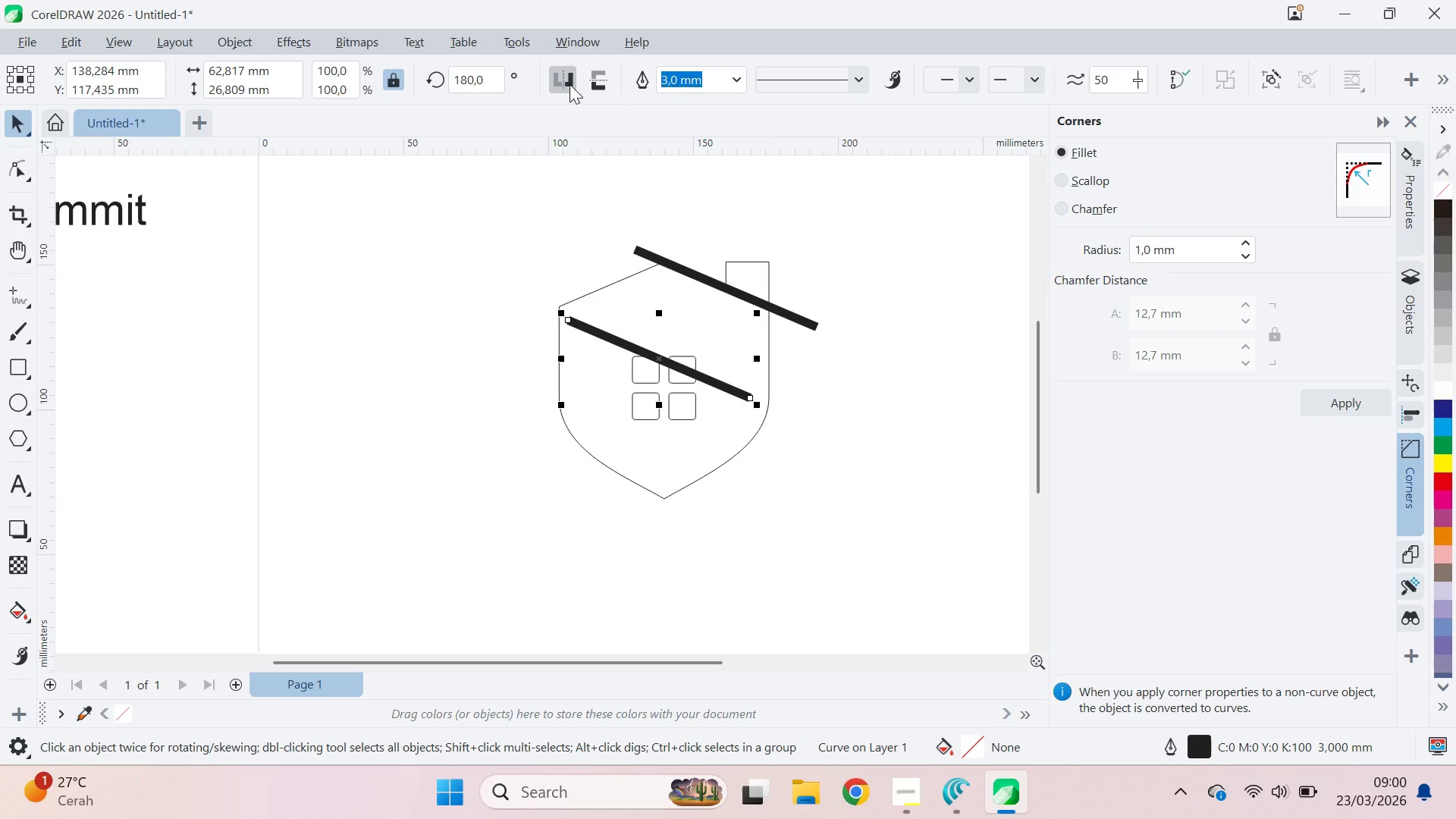 
left_click([657, 360])
 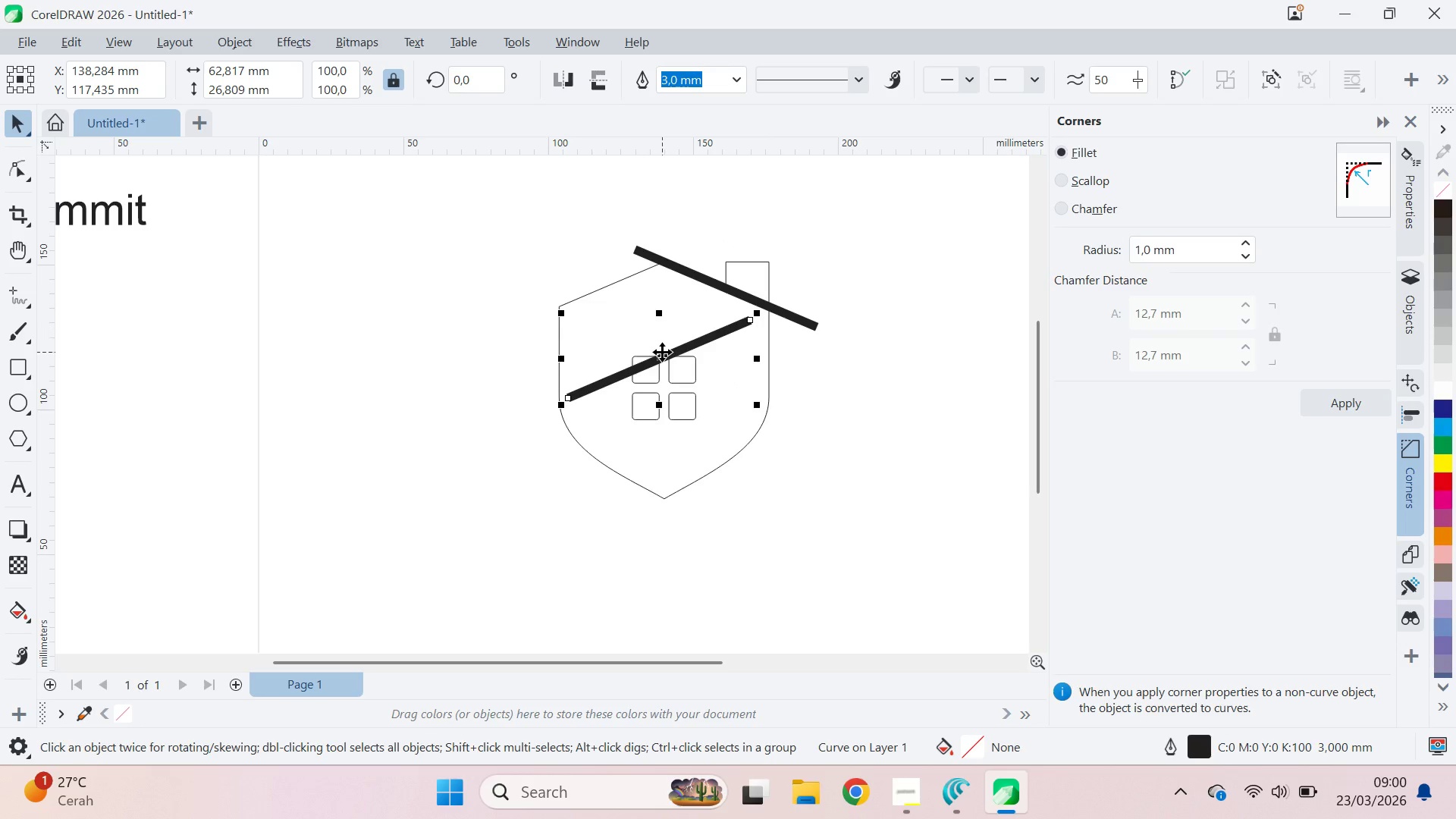 
right_click([657, 360])
 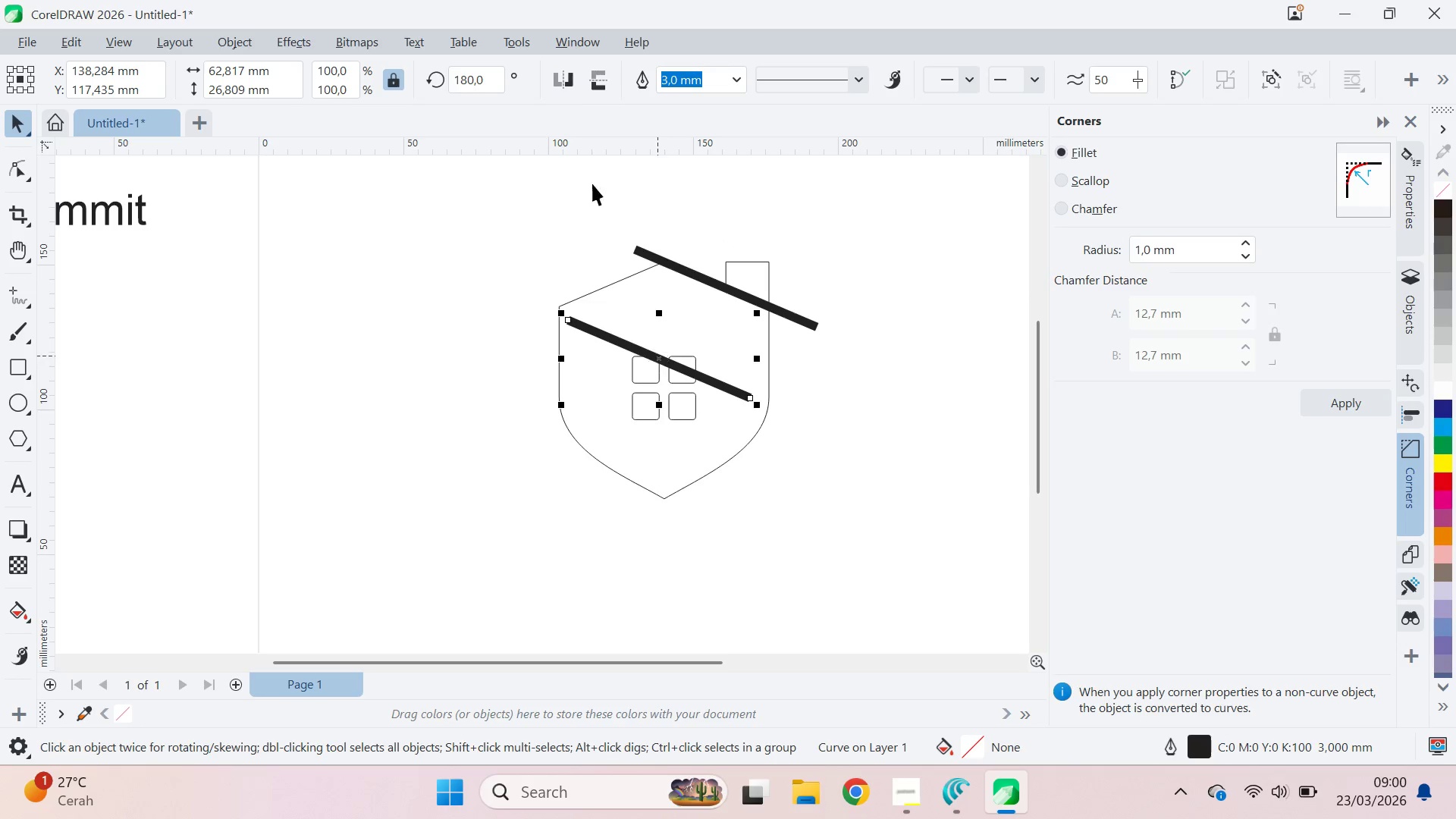 
left_click_drag(start_coordinate=[657, 359], to_coordinate=[613, 284])
 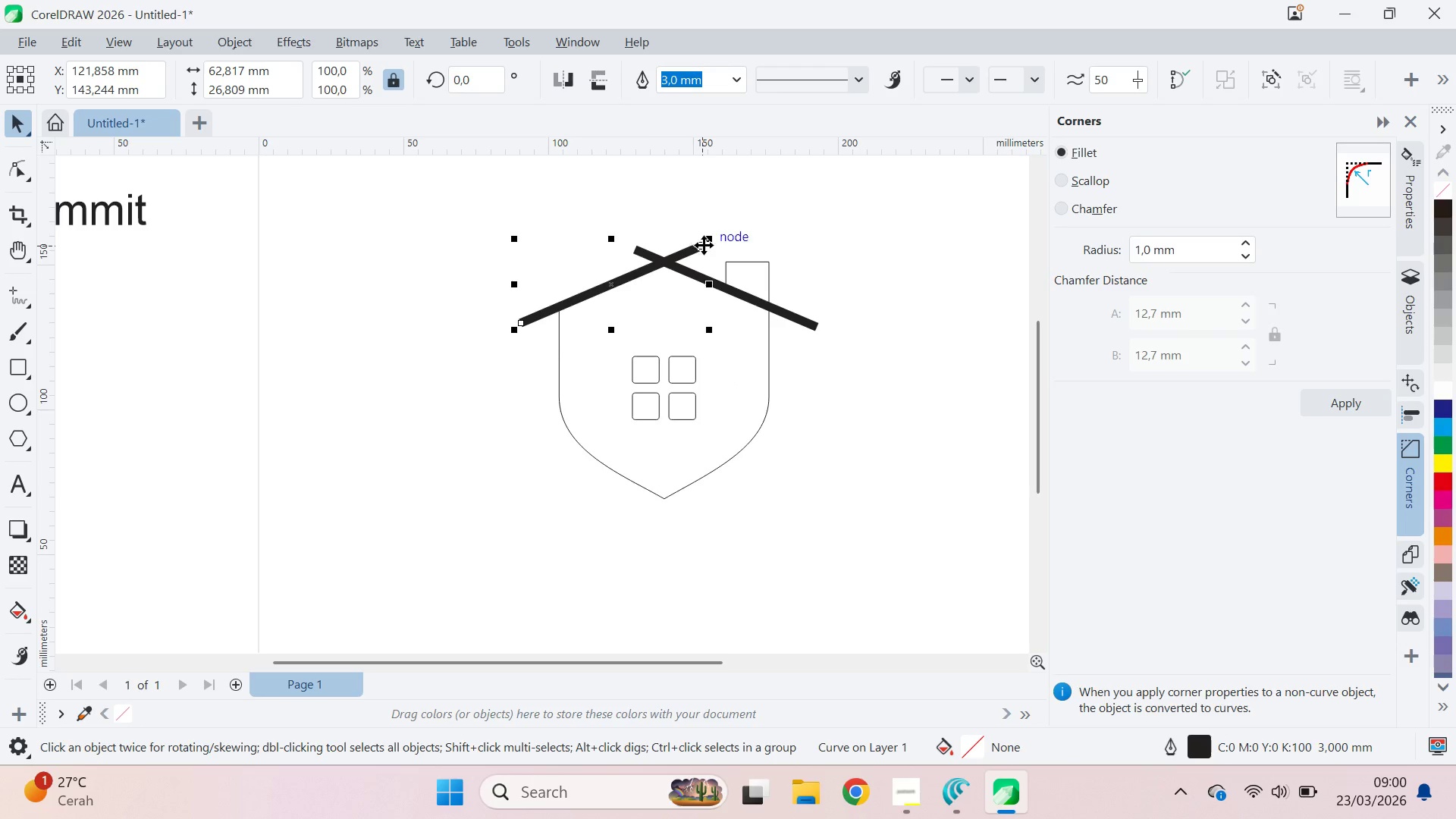 
key(A)
 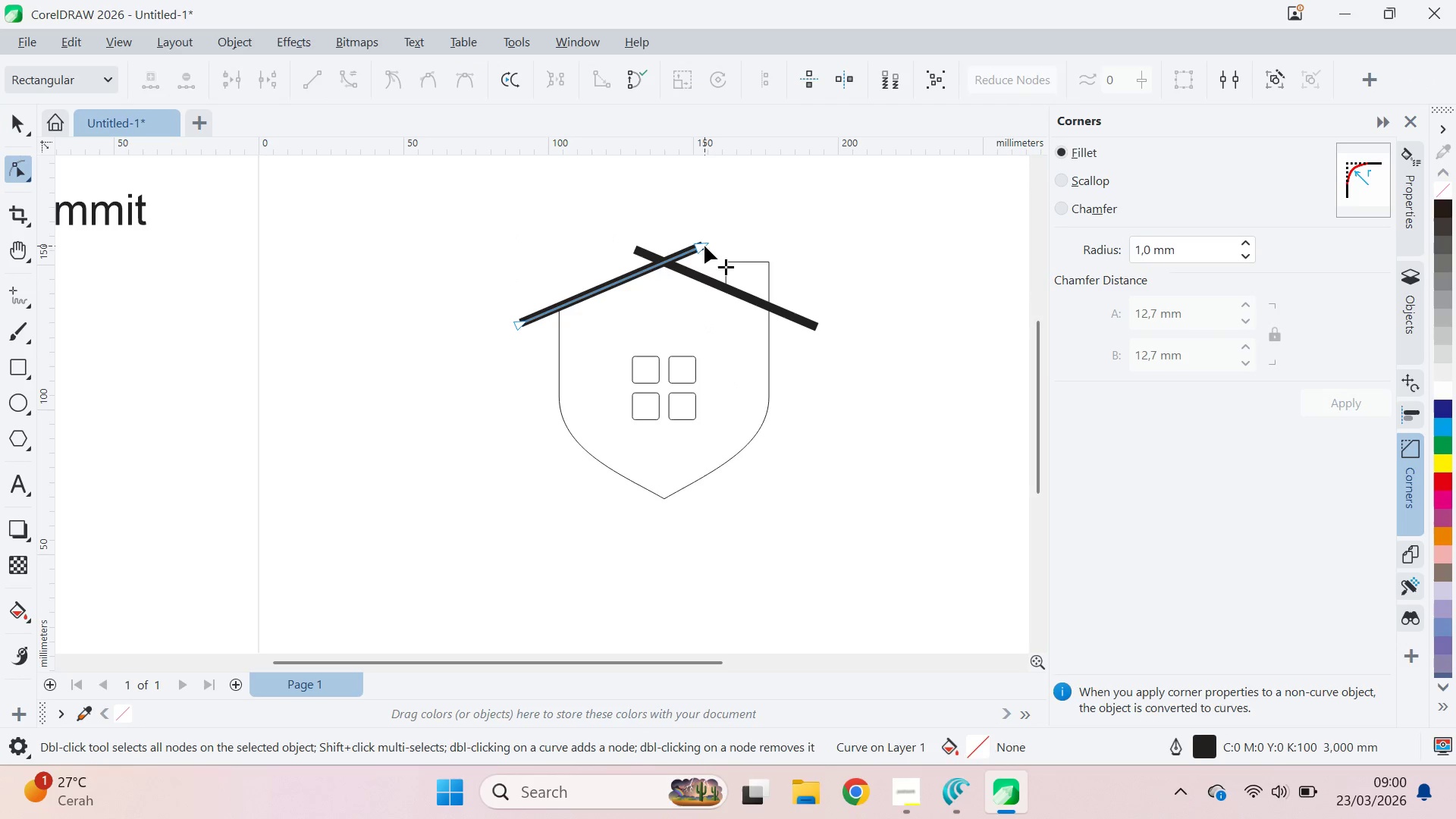 
left_click_drag(start_coordinate=[704, 245], to_coordinate=[663, 259])
 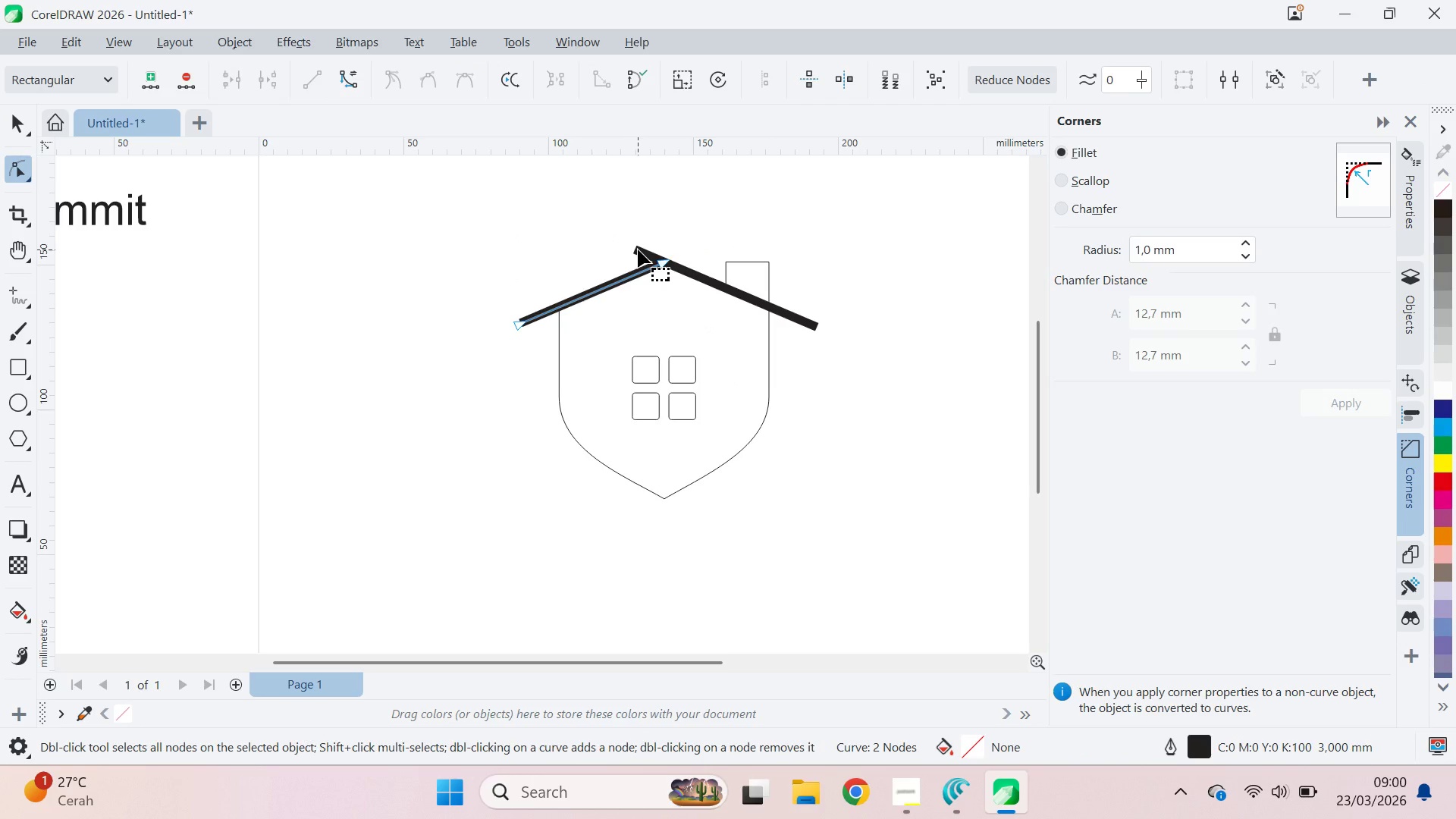 
left_click([638, 249])
 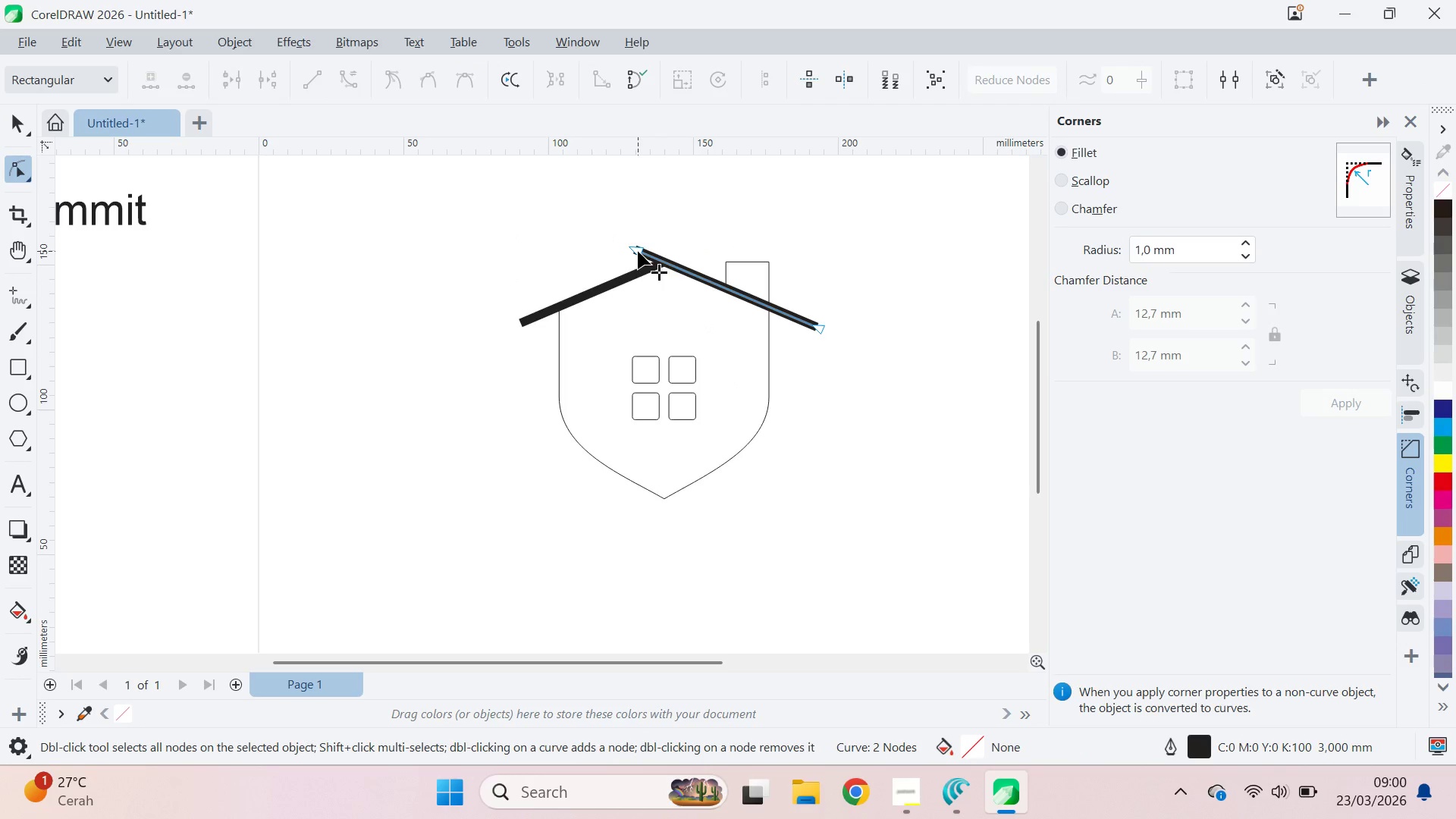 
left_click_drag(start_coordinate=[638, 251], to_coordinate=[668, 265])
 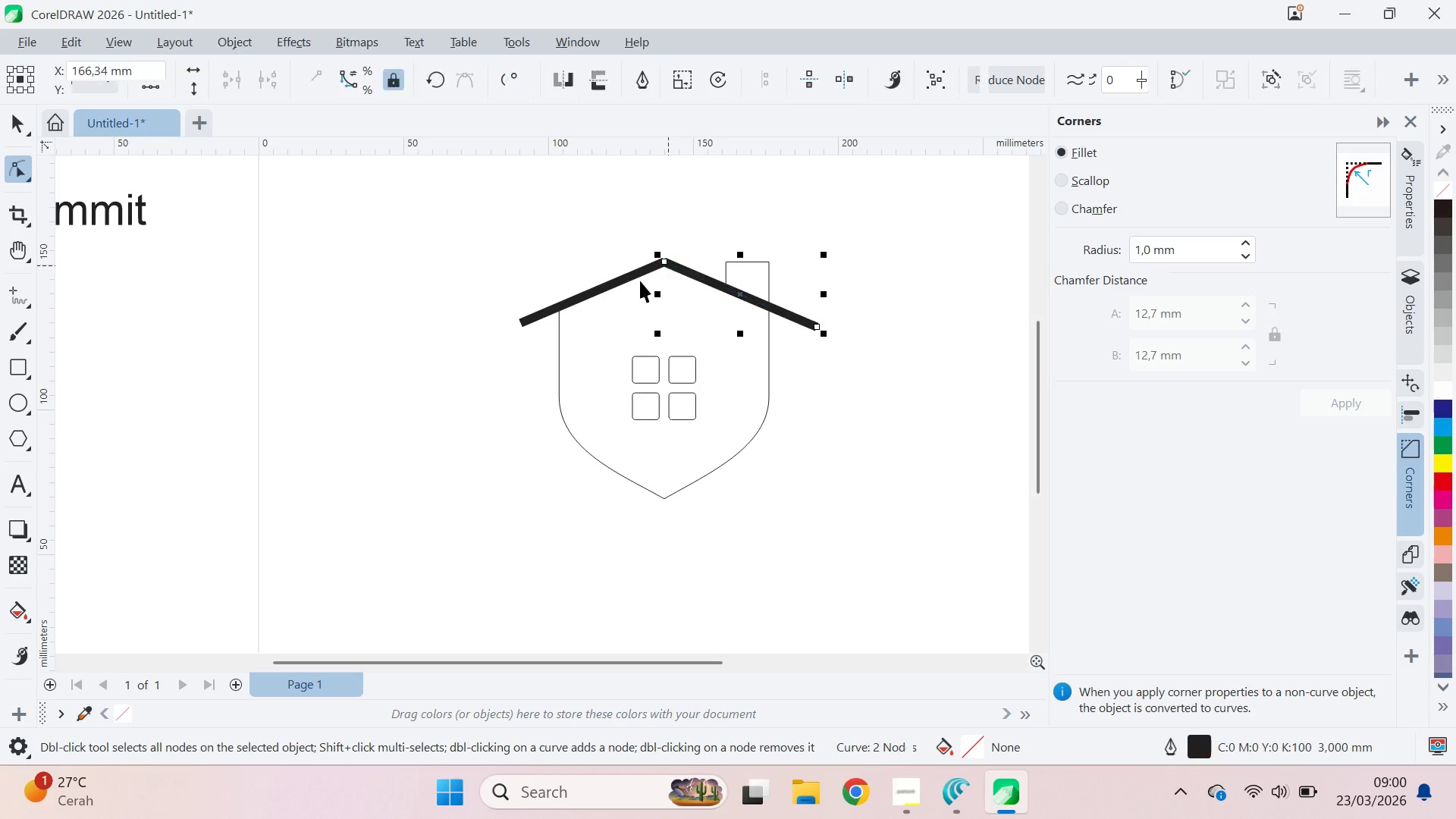 
key(V)
 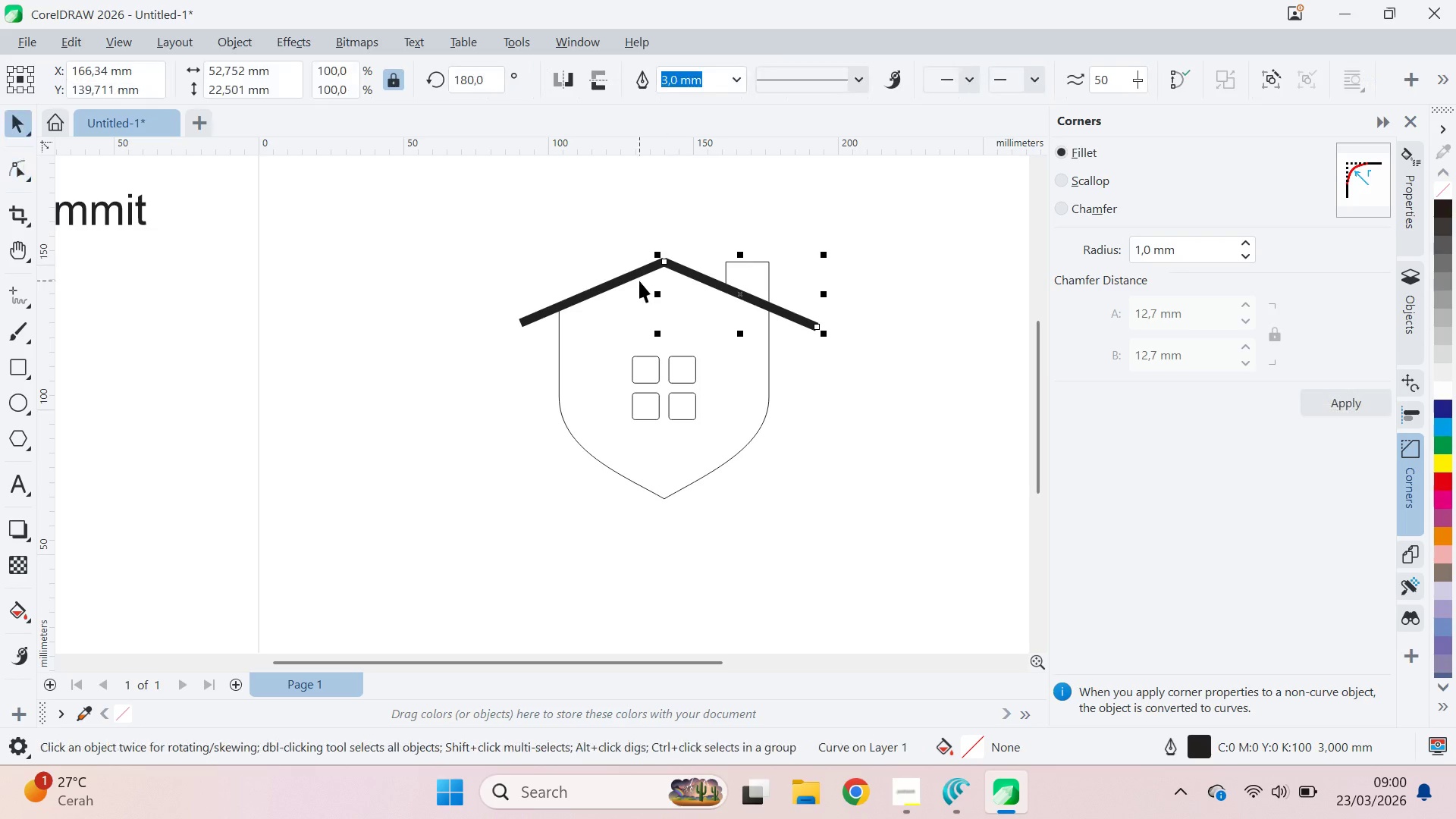 
hold_key(key=ShiftLeft, duration=0.52)
left_click([639, 281])
 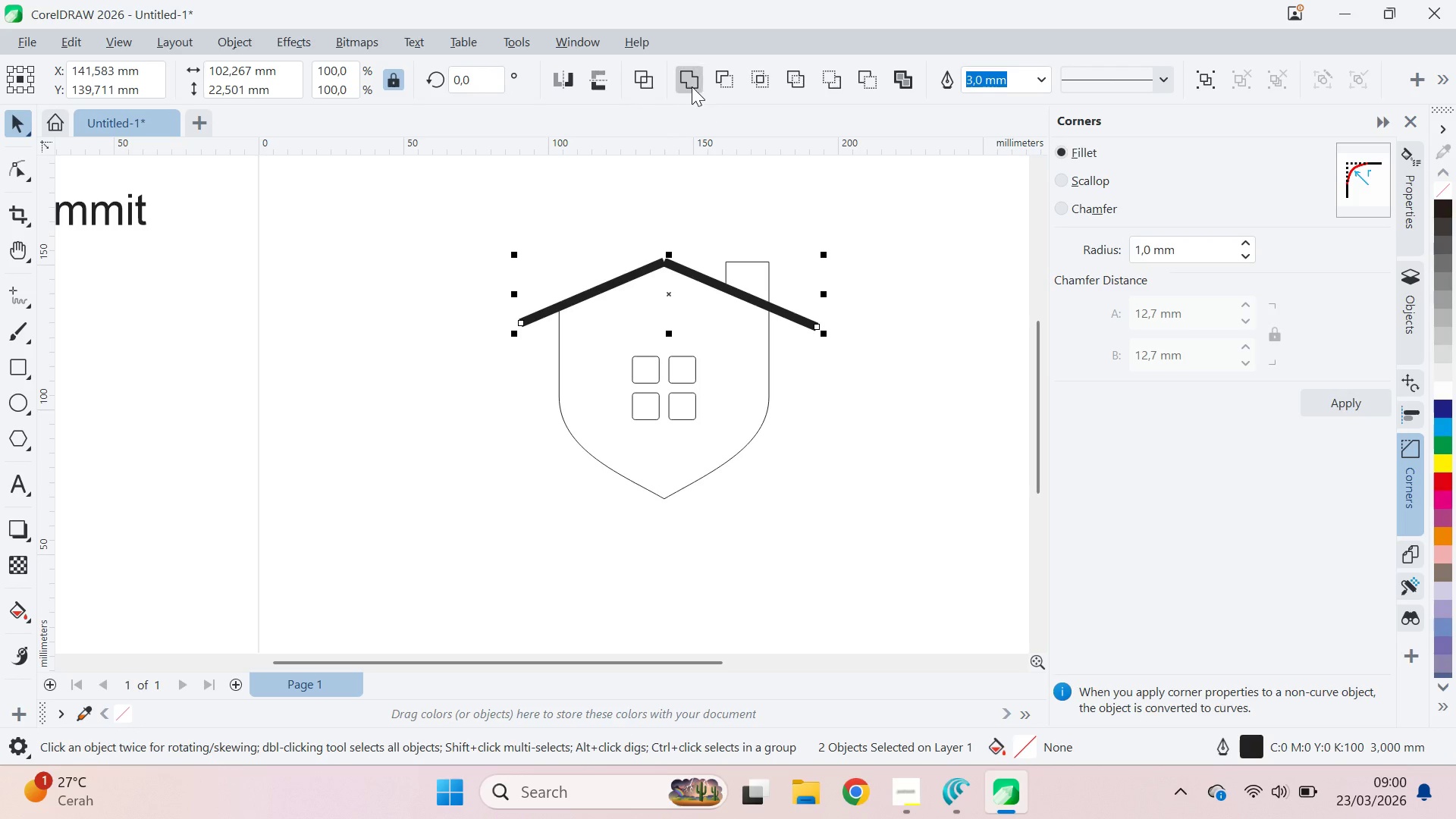 
left_click([692, 86])
 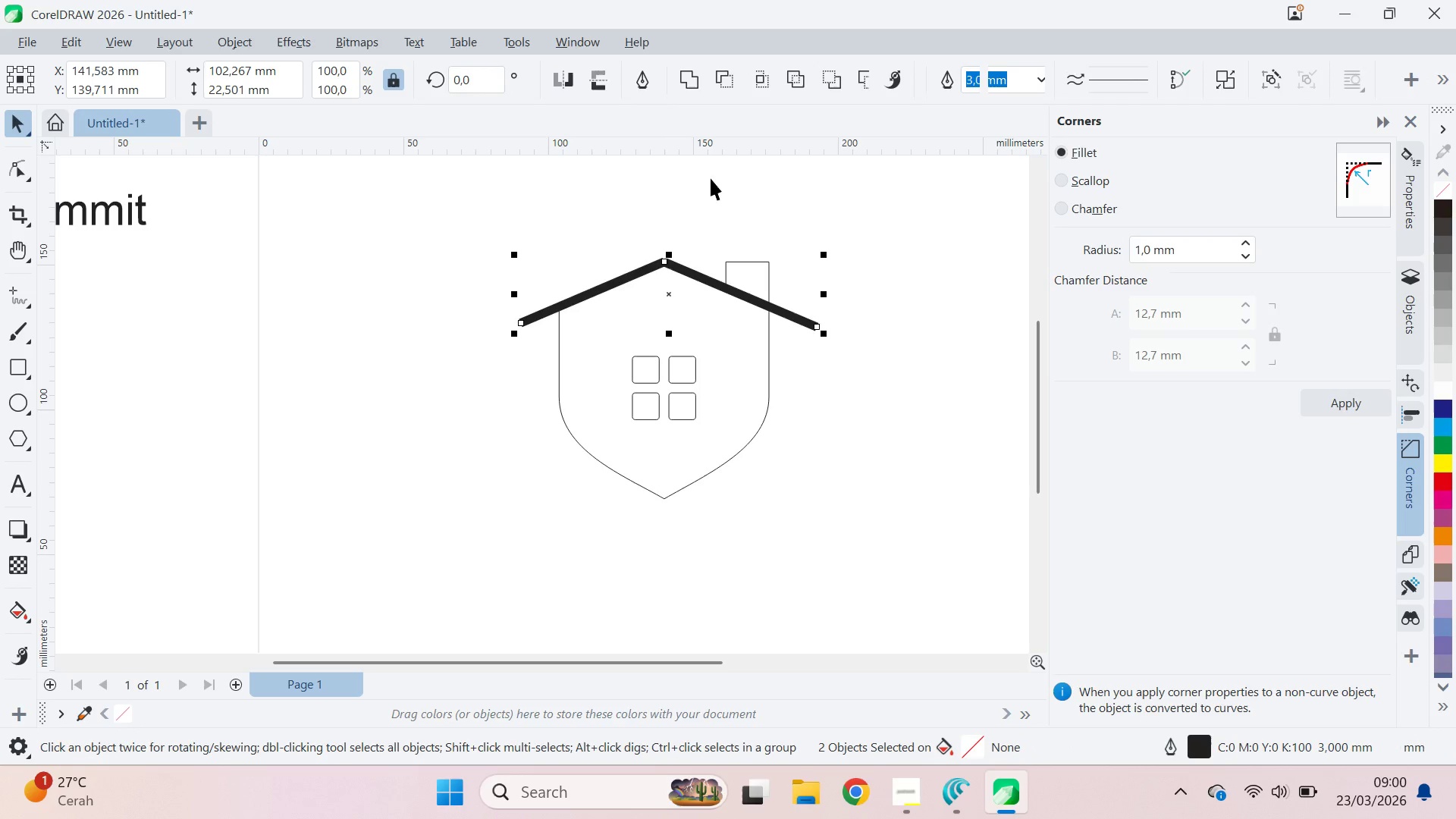 
key(A)
 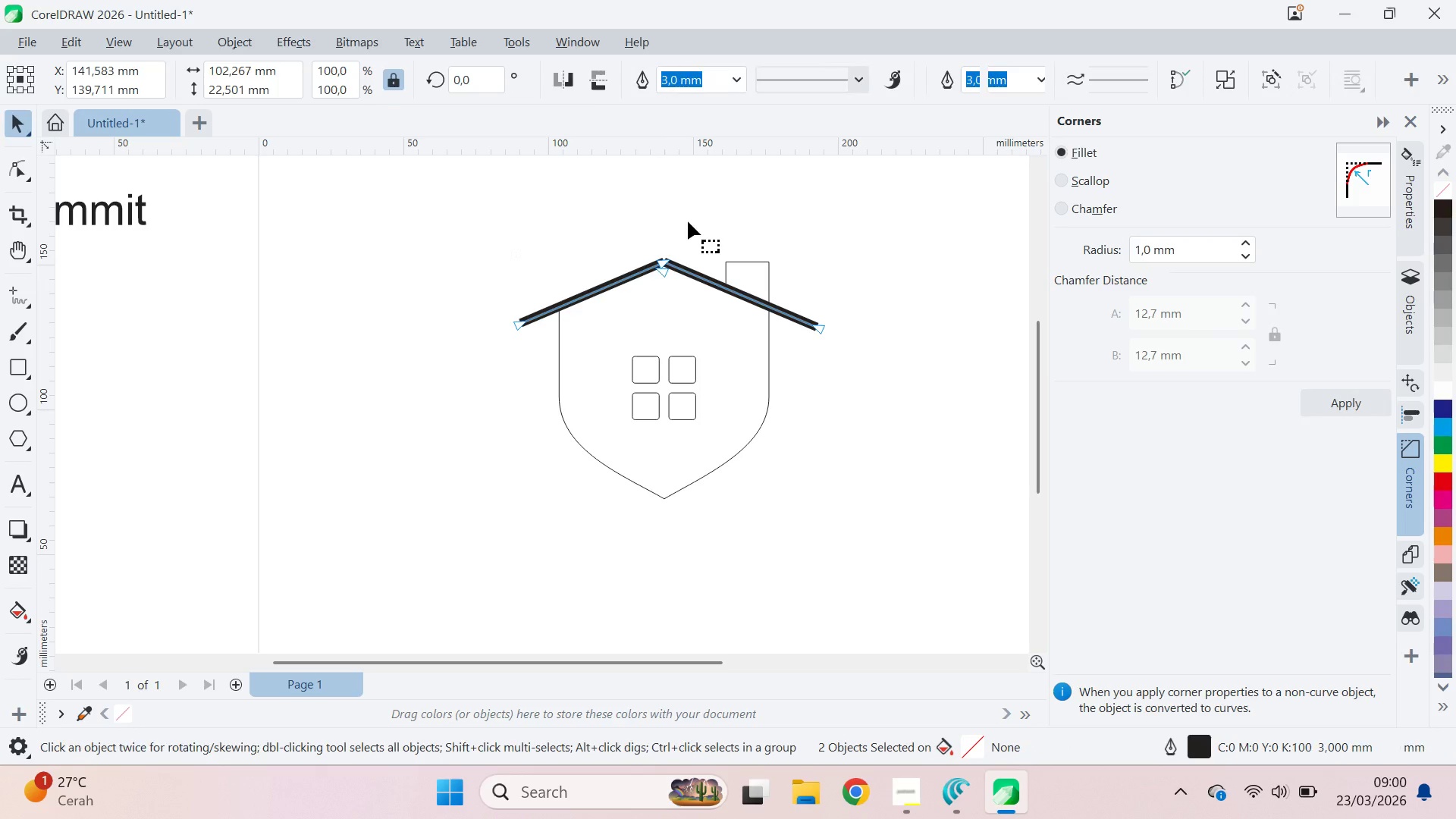 
left_click_drag(start_coordinate=[687, 226], to_coordinate=[607, 319])
 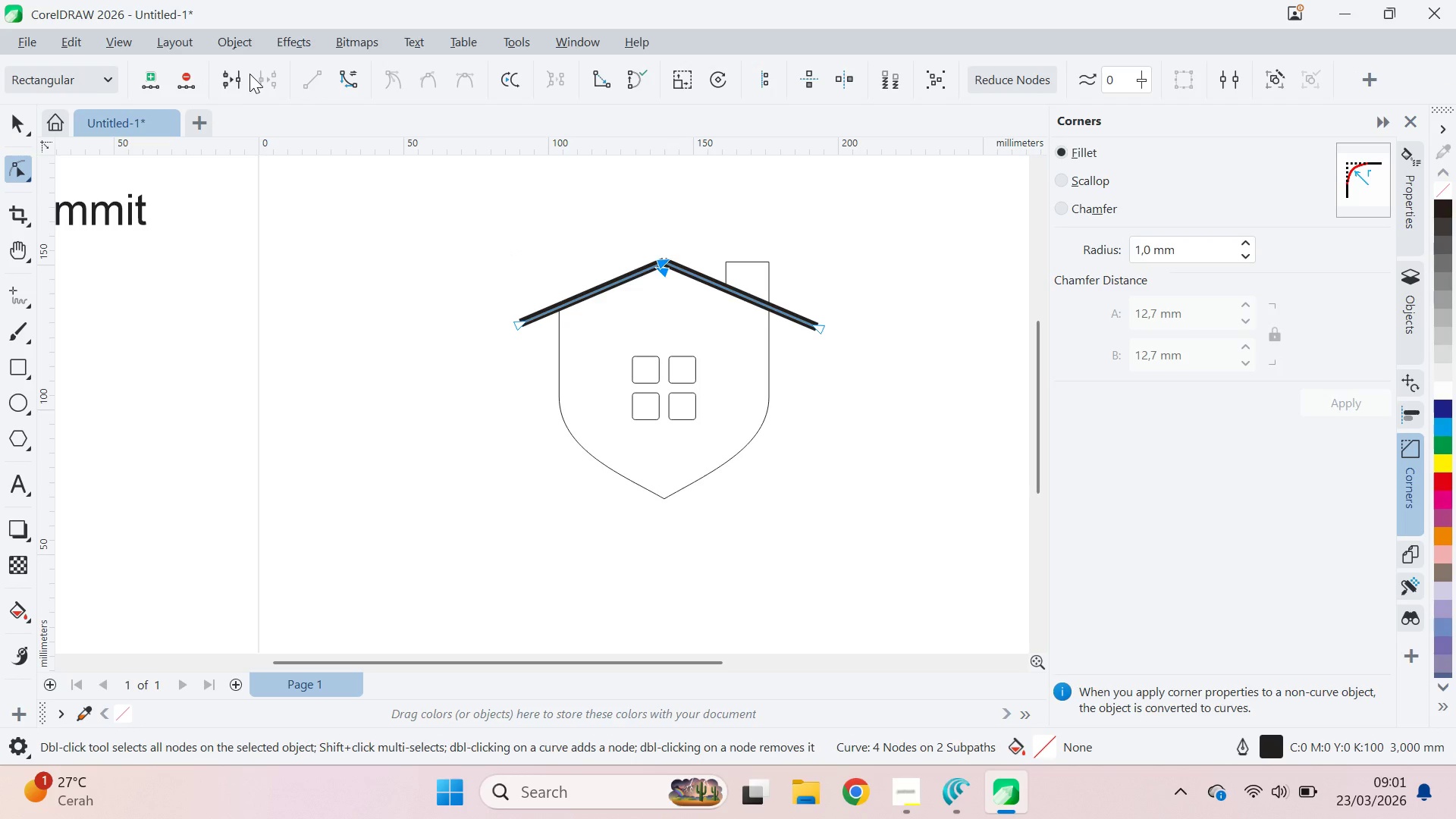 
left_click_drag(start_coordinate=[246, 69], to_coordinate=[243, 67])
 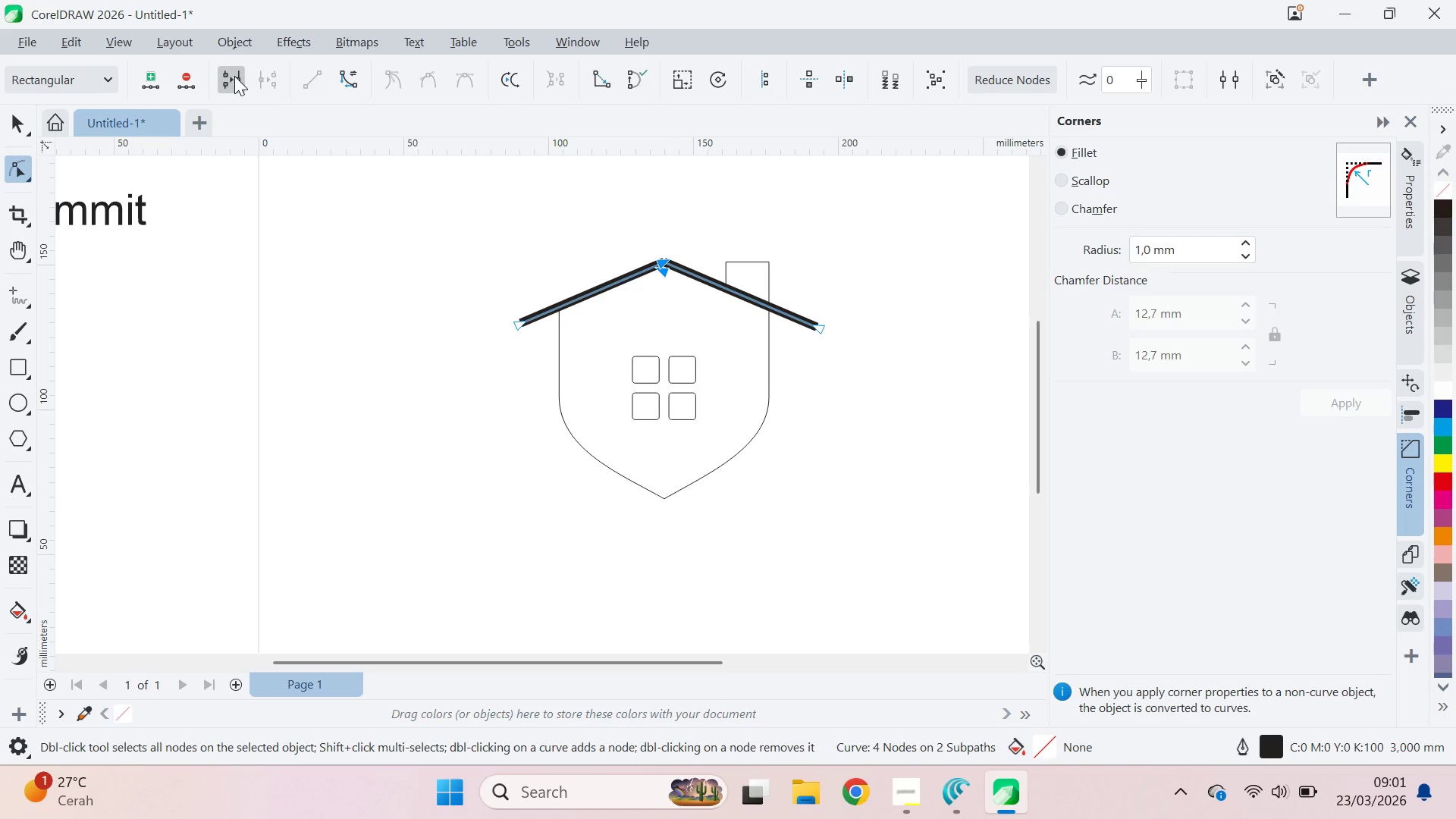 
double_click([234, 76])
 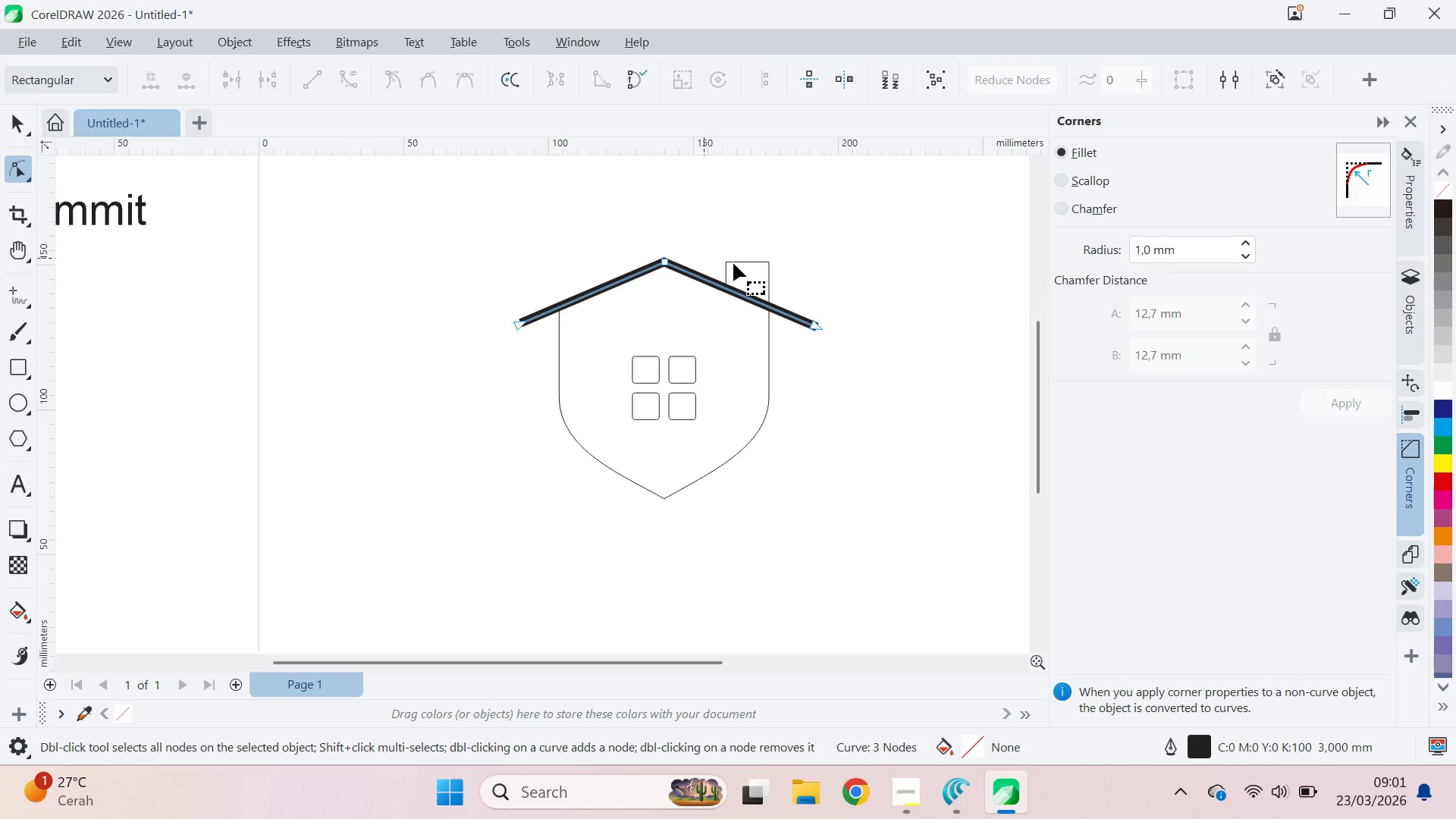 
key(V)
 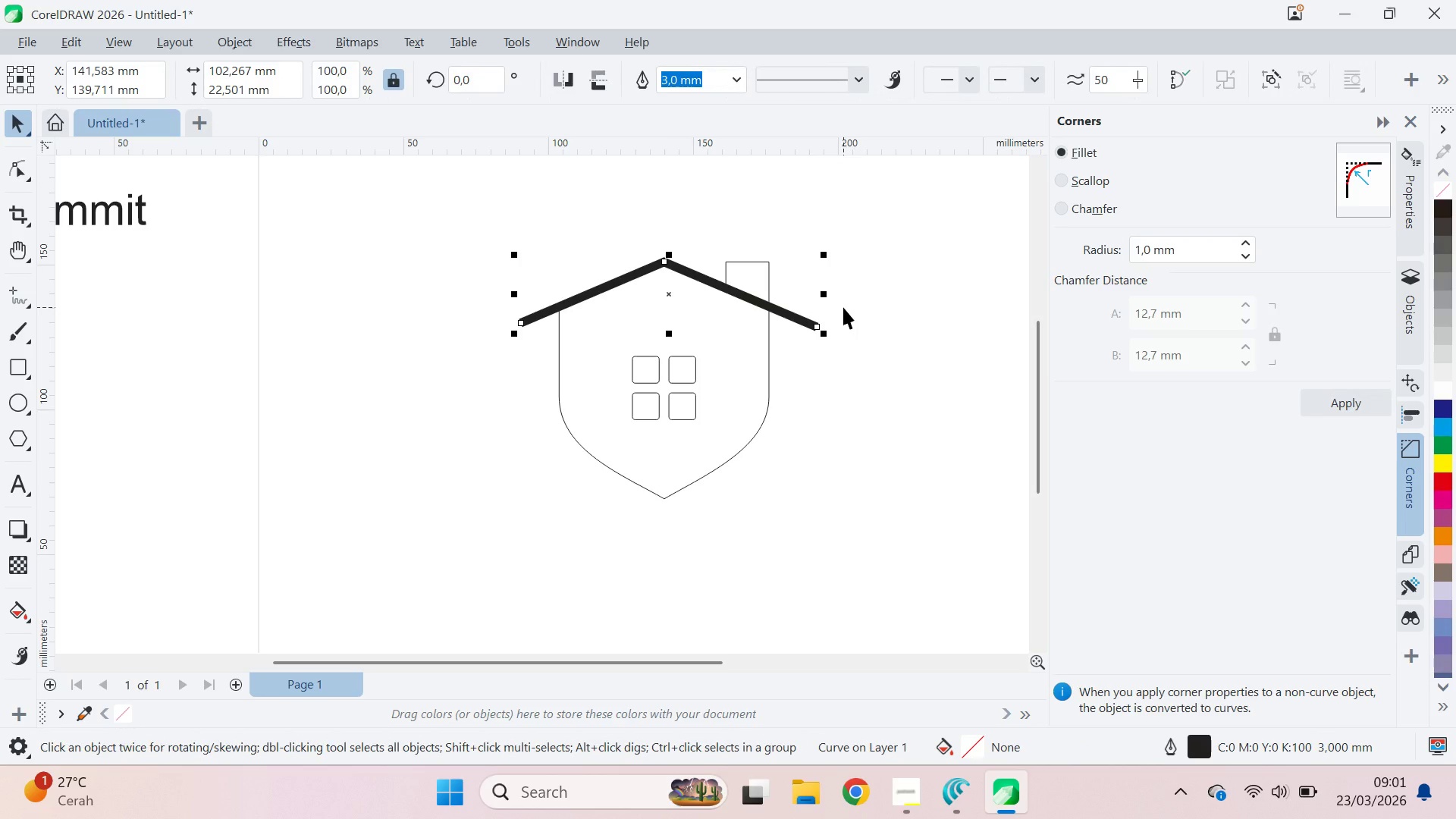 
wait(6.23)
 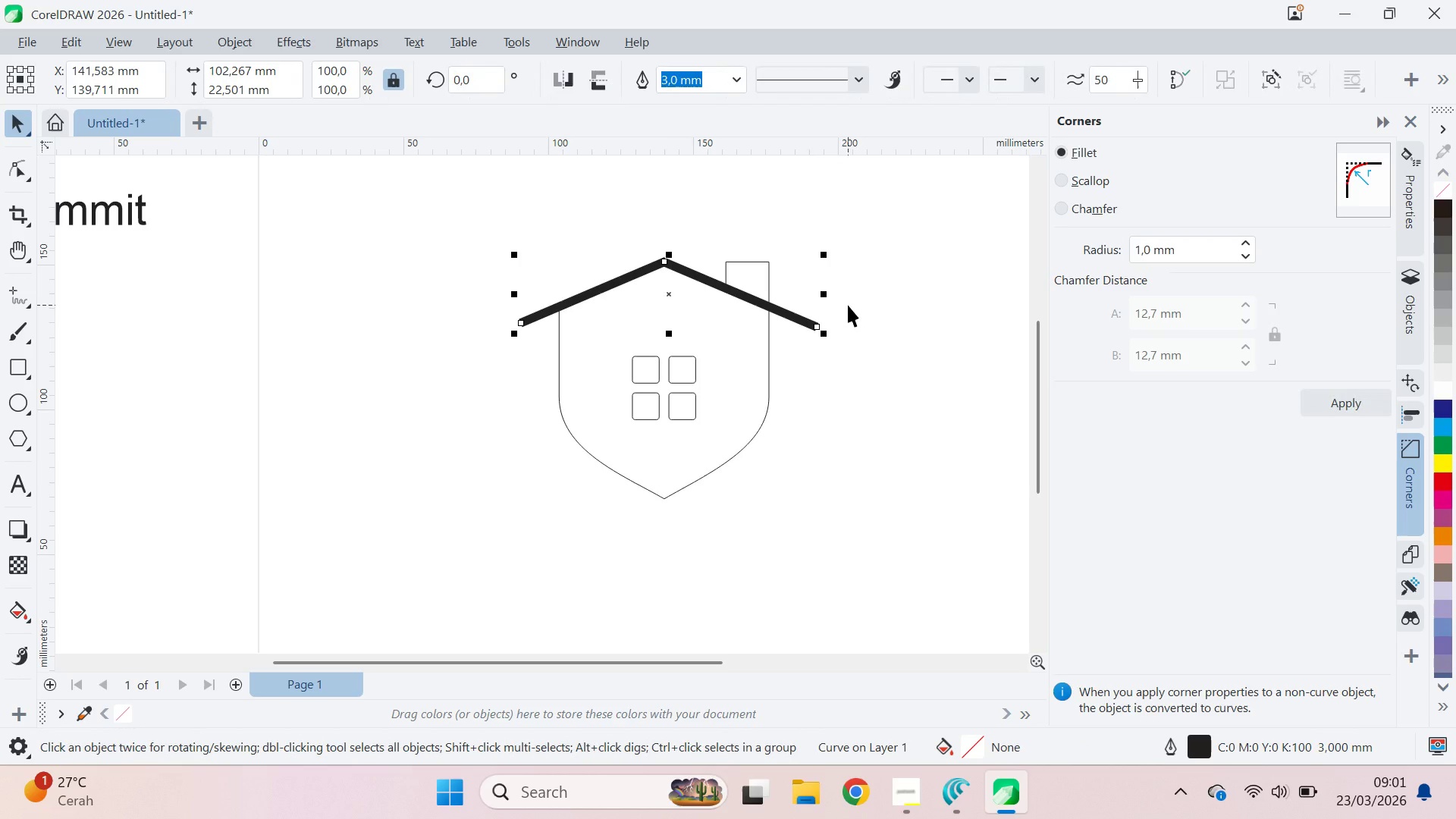 
key(F12)
 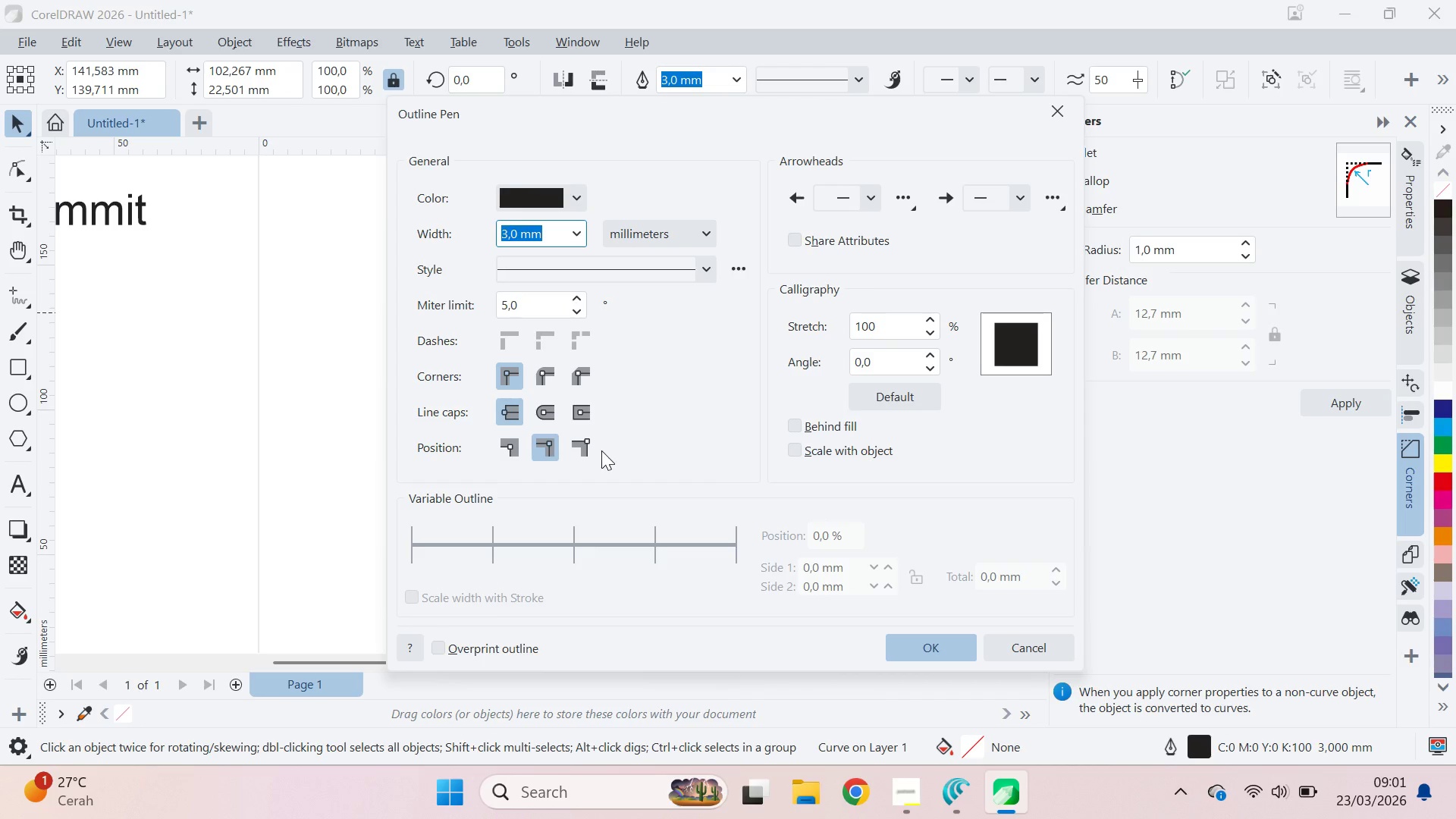 
left_click([507, 458])
 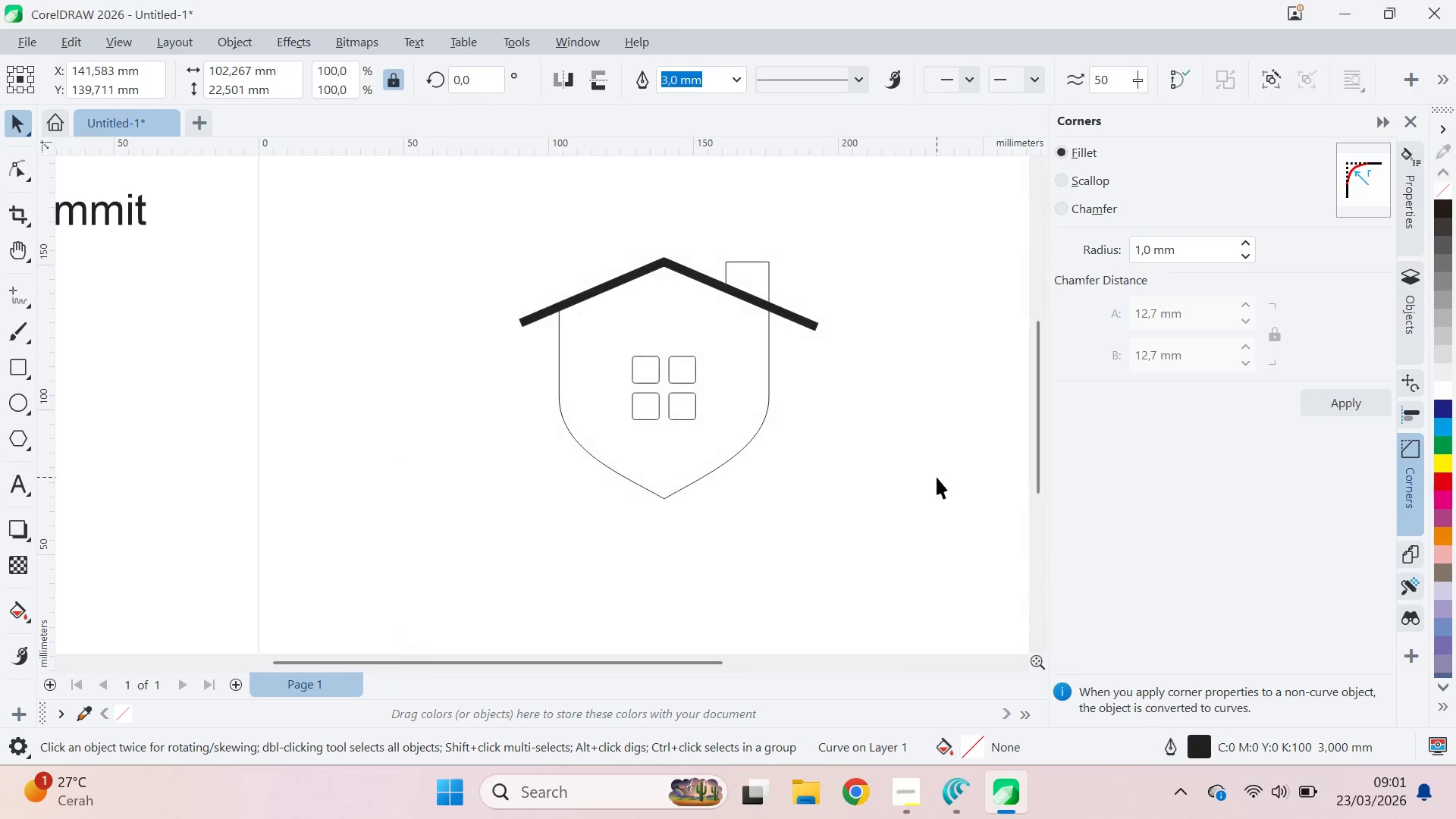 
triple_click([791, 303])
 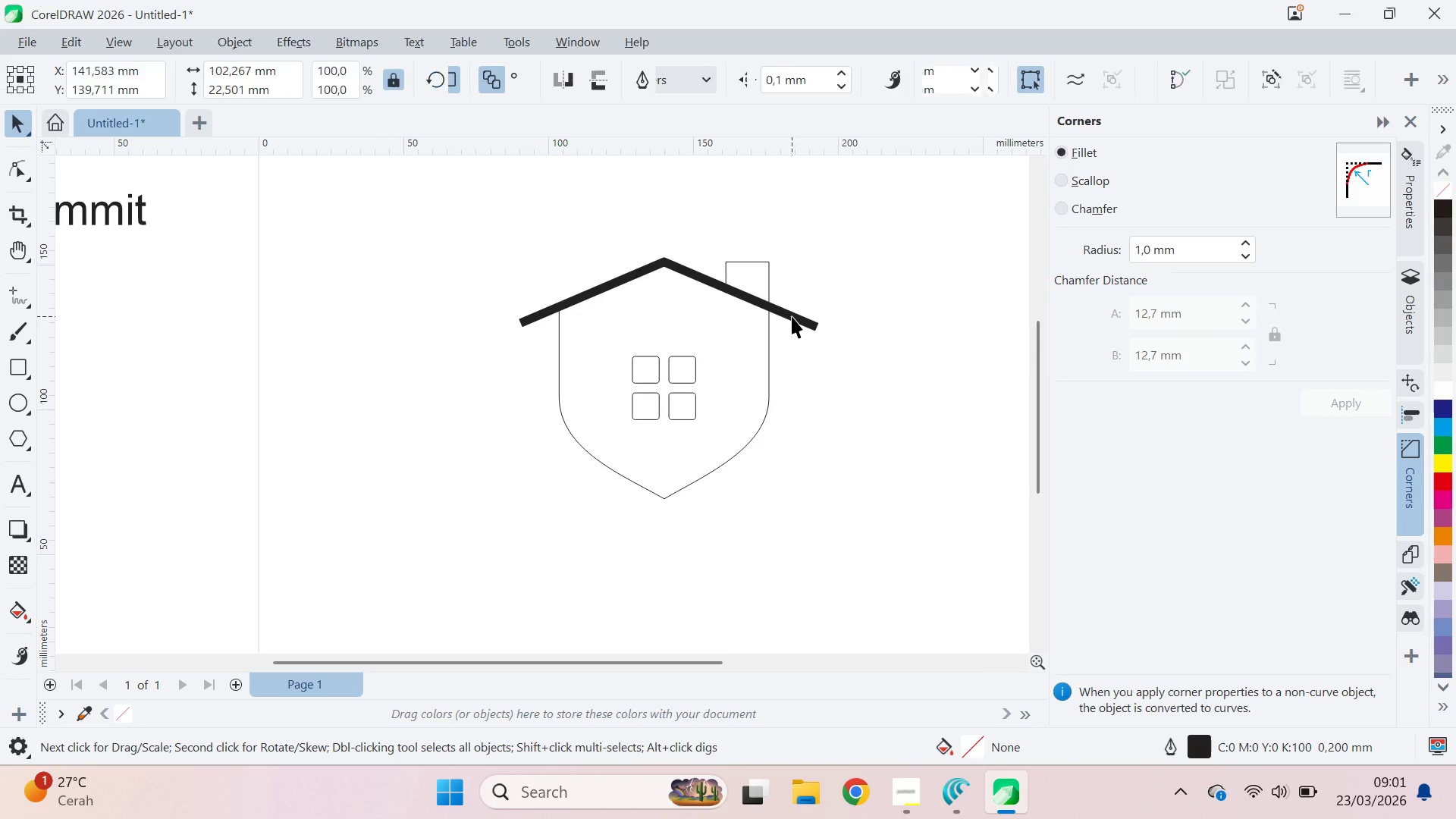 
triple_click([792, 316])
 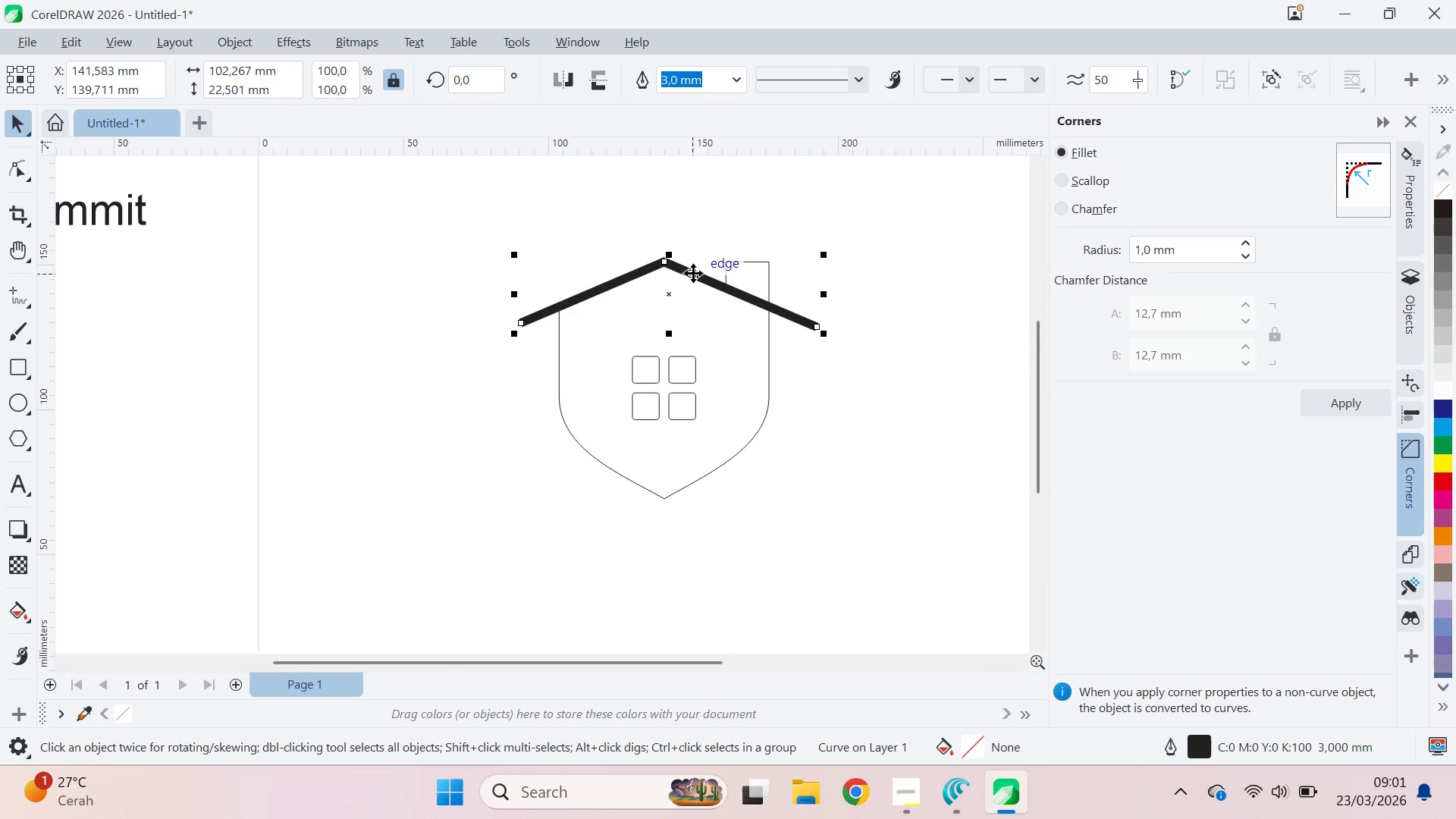 
left_click_drag(start_coordinate=[693, 273], to_coordinate=[695, 320])
 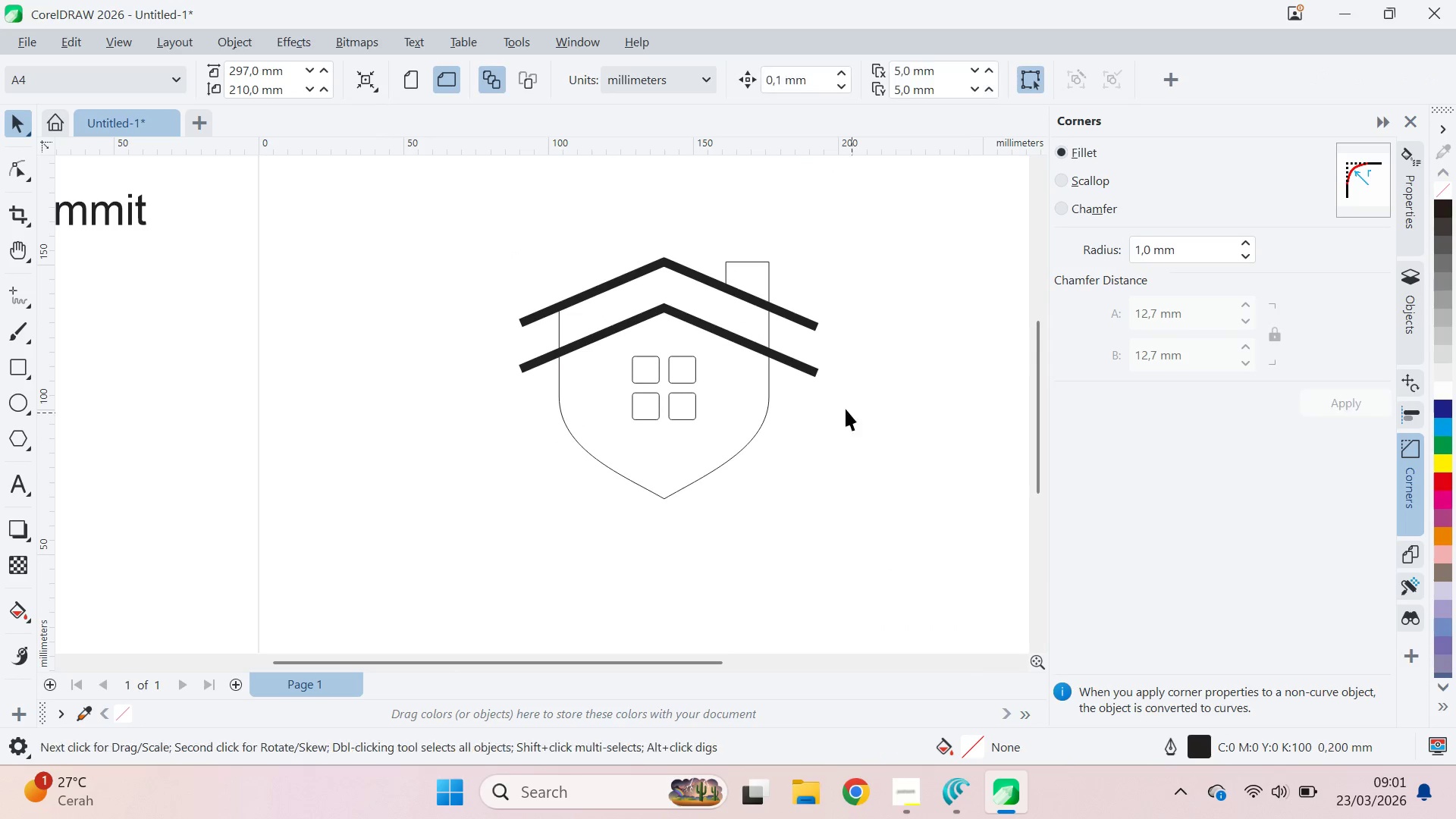 
hold_key(key=ShiftLeft, duration=1.5)
 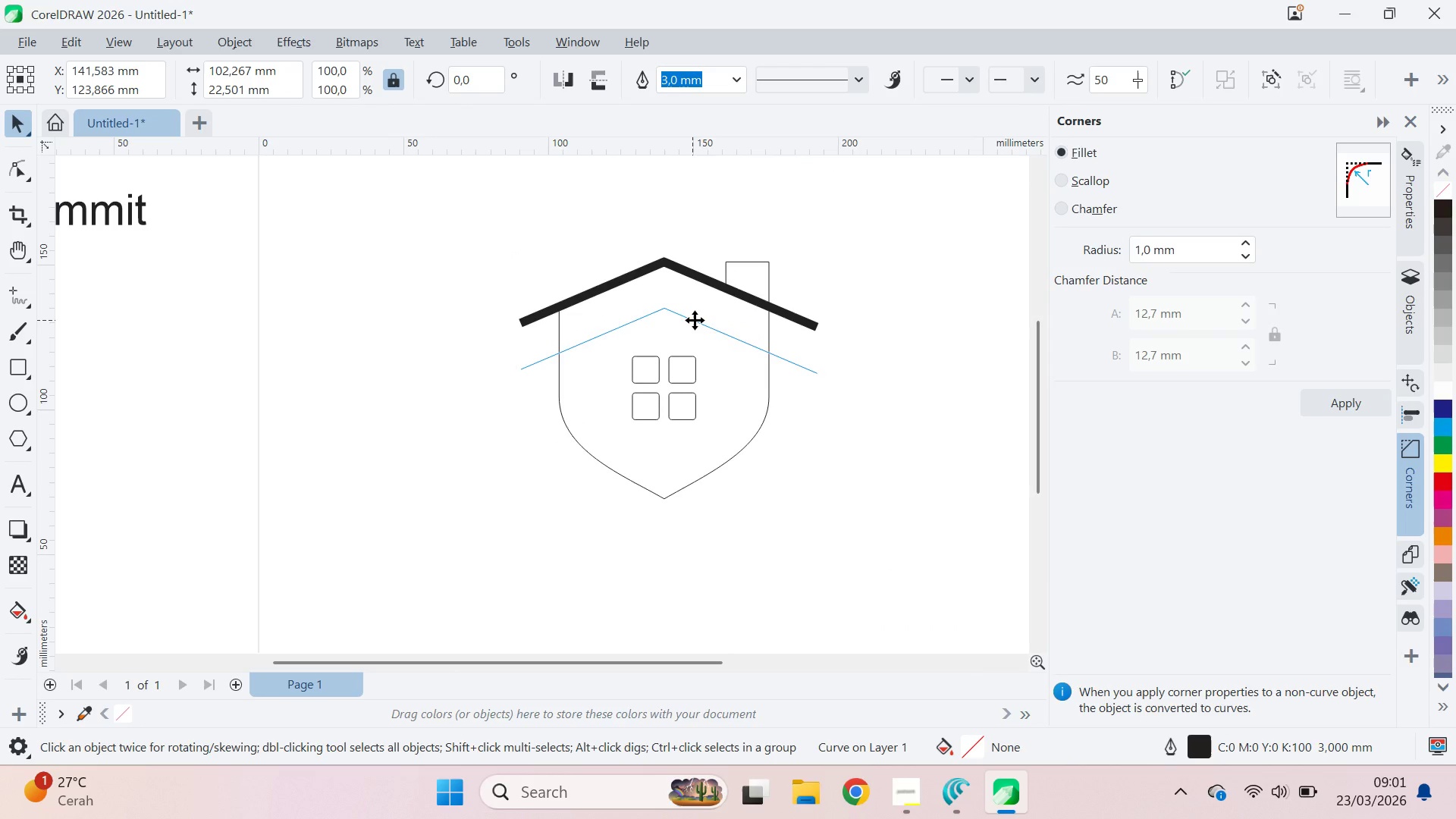 
hold_key(key=ShiftLeft, duration=0.73)
 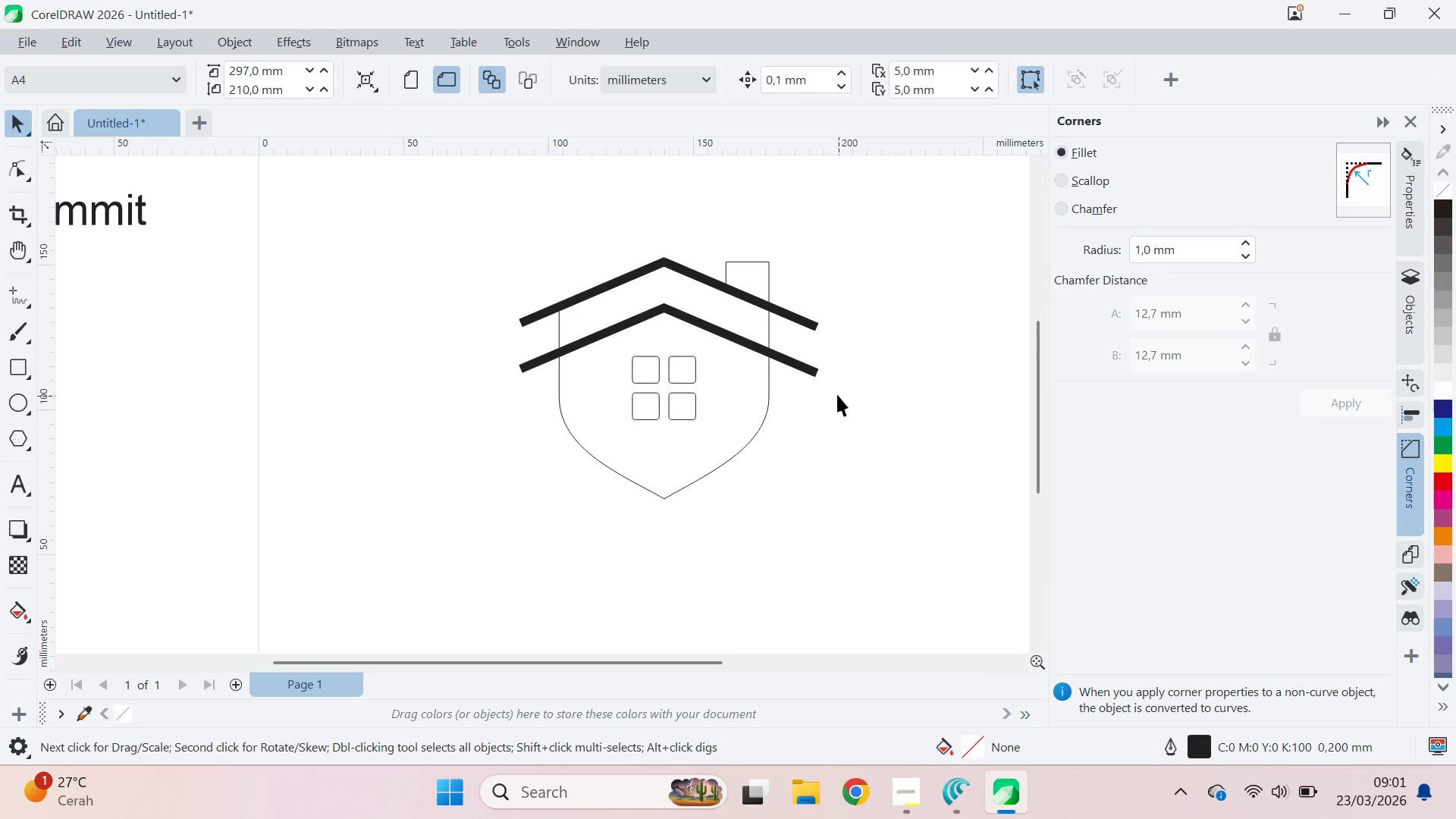 
hold_key(key=ShiftLeft, duration=1.88)
left_click([965, 436])
 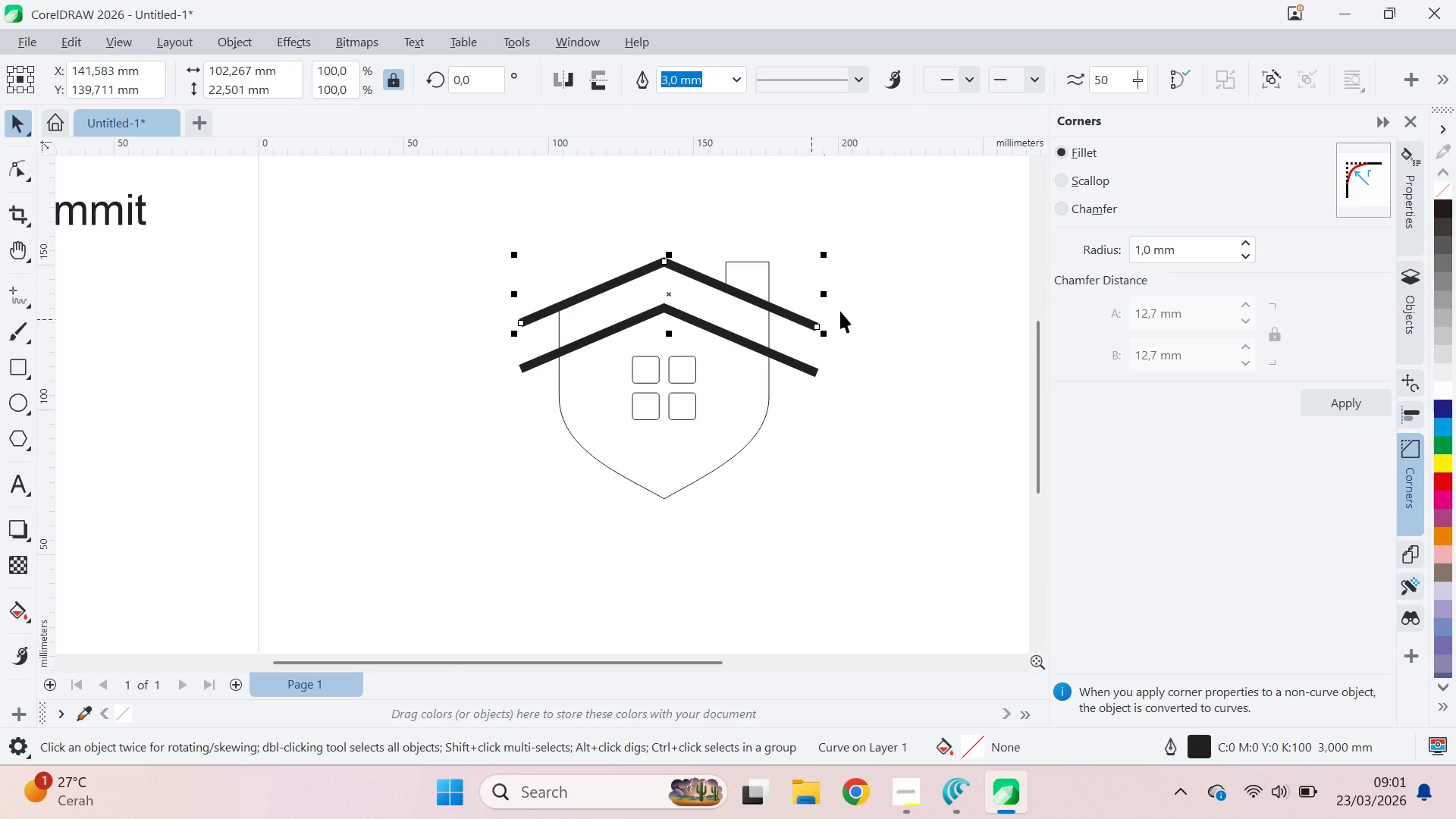 
hold_key(key=ShiftLeft, duration=0.48)
 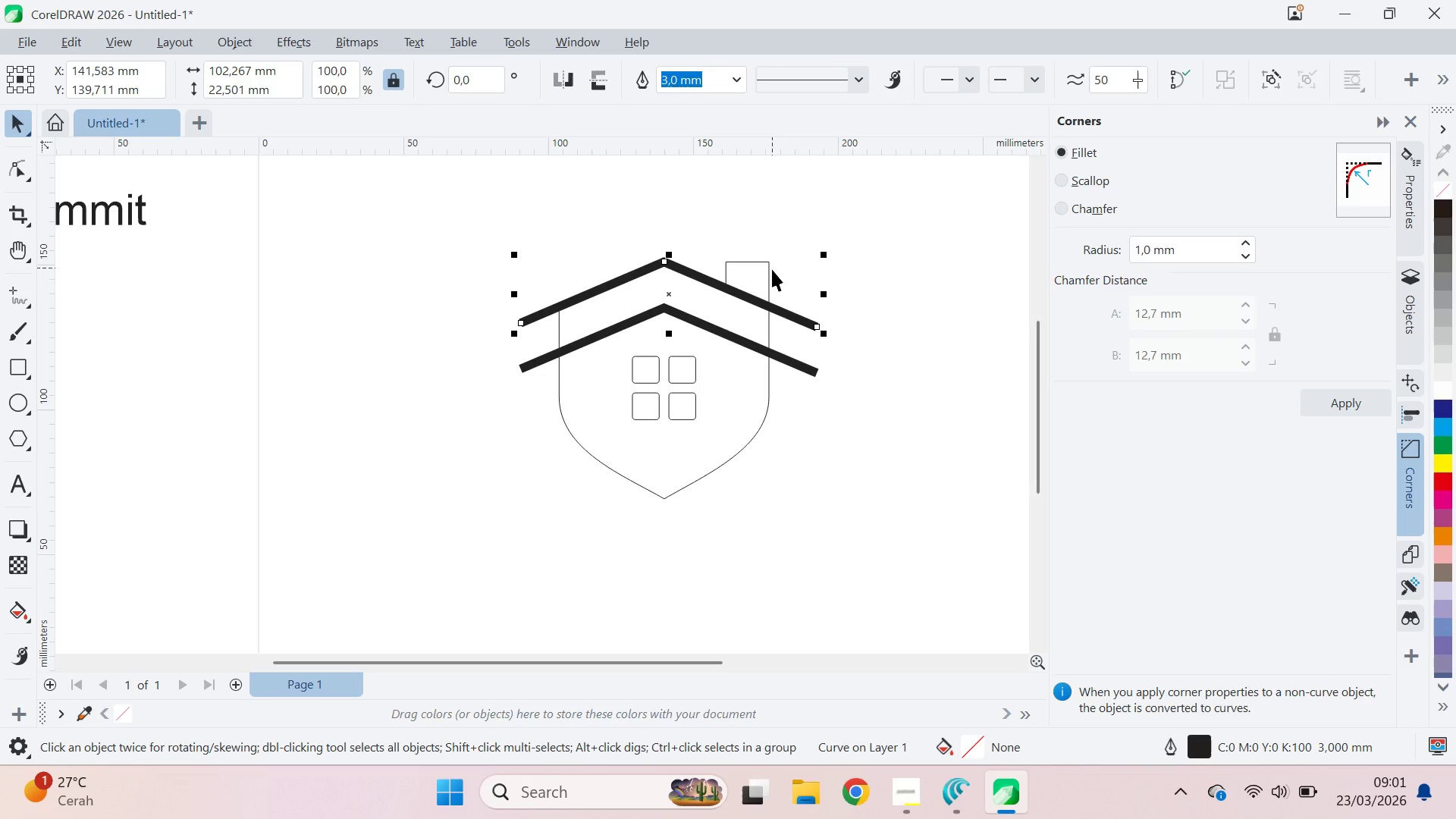 
key(Control+Shift+Q)
 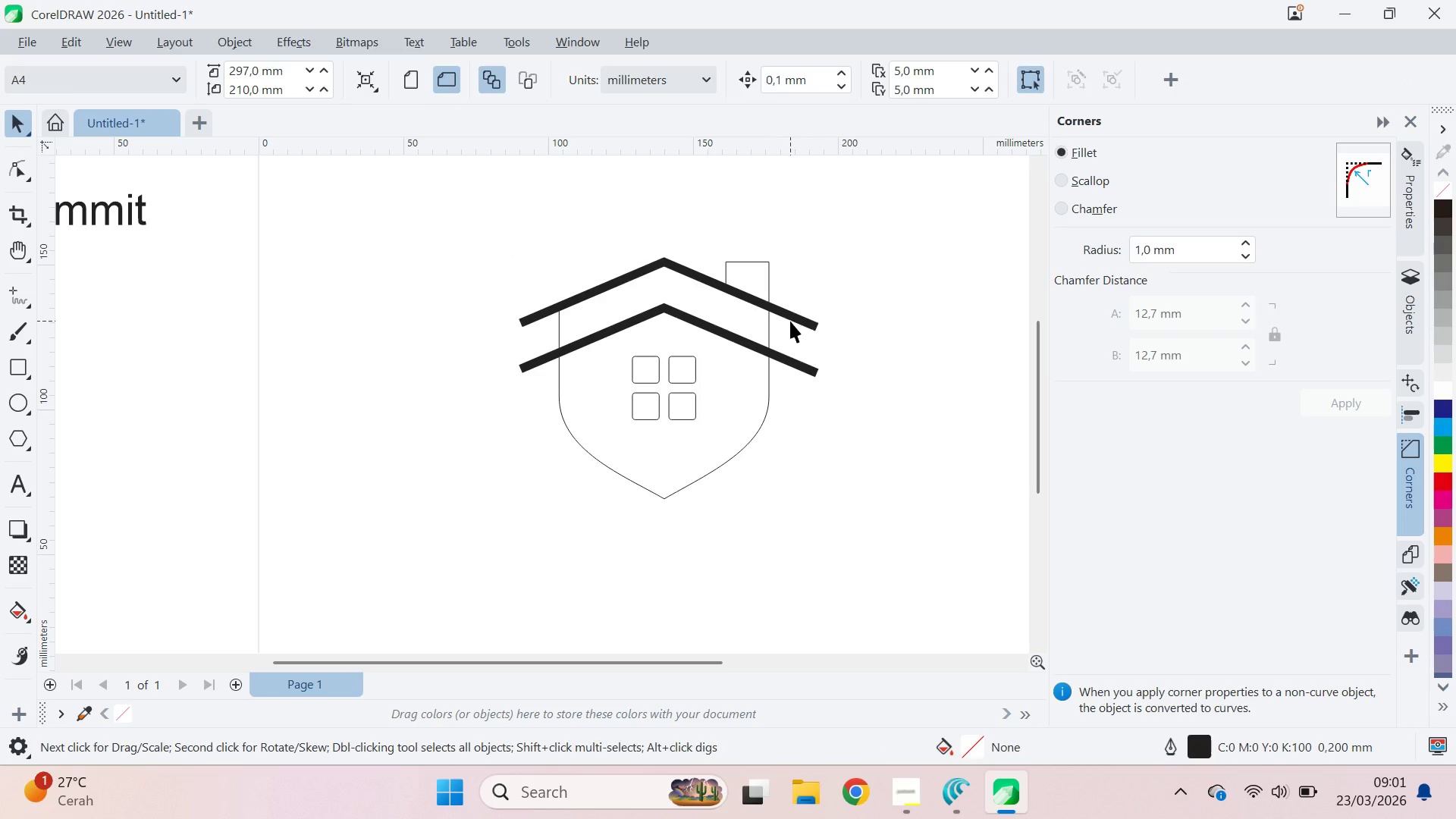 
hold_key(key=ShiftLeft, duration=0.44)
triple_click([767, 290])
 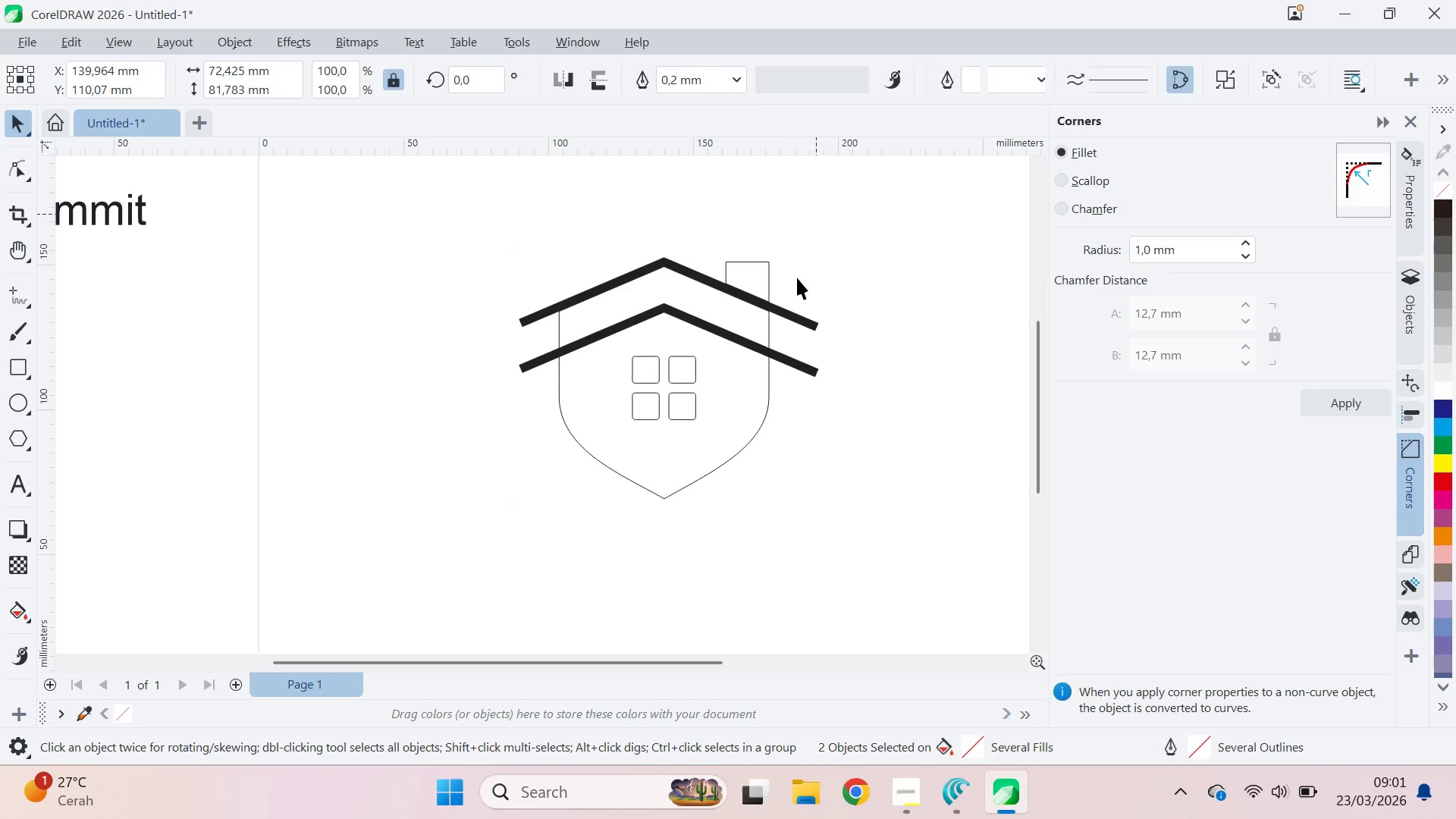 
triple_click([790, 307])
 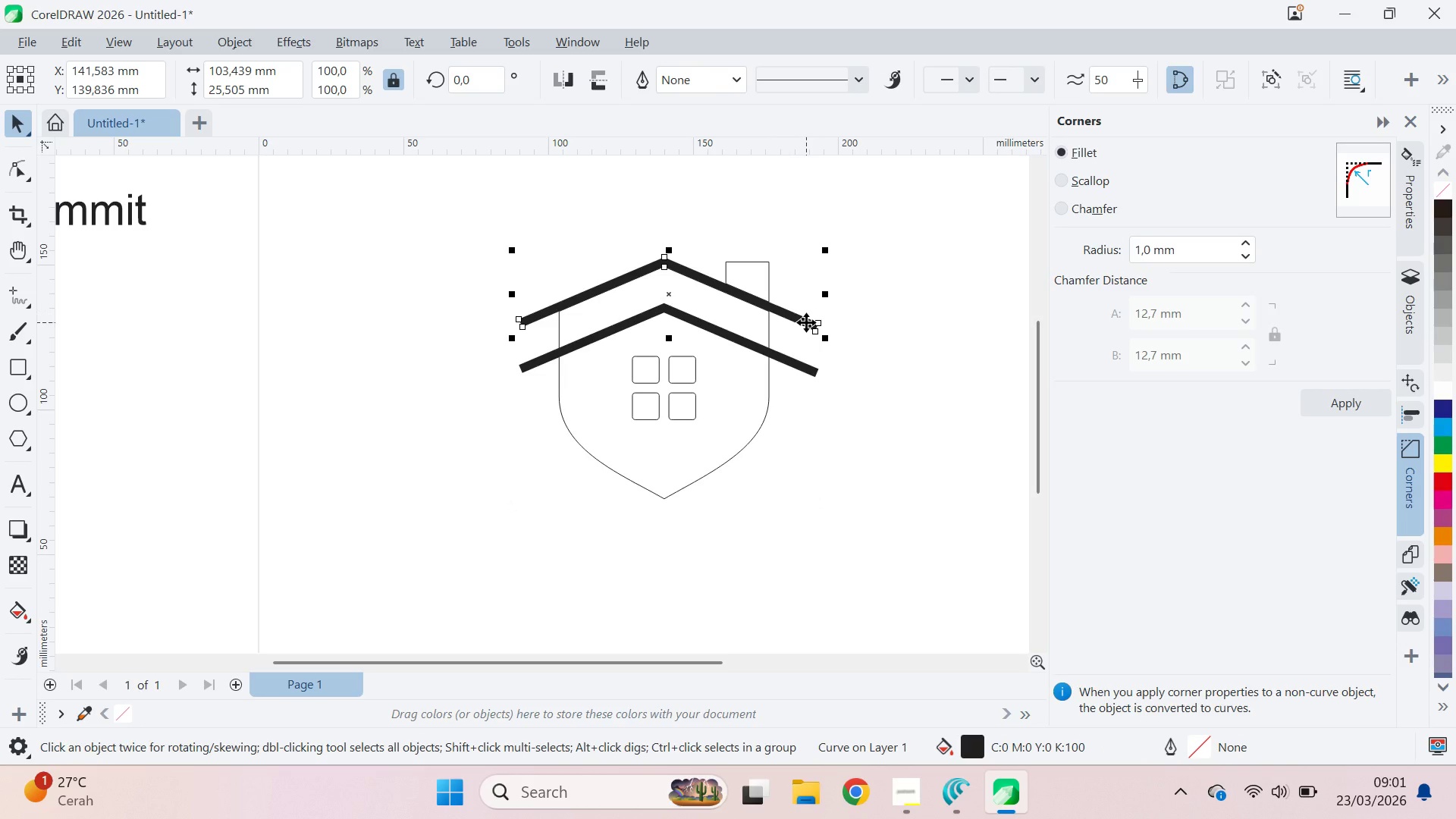 
key(Backspace)
 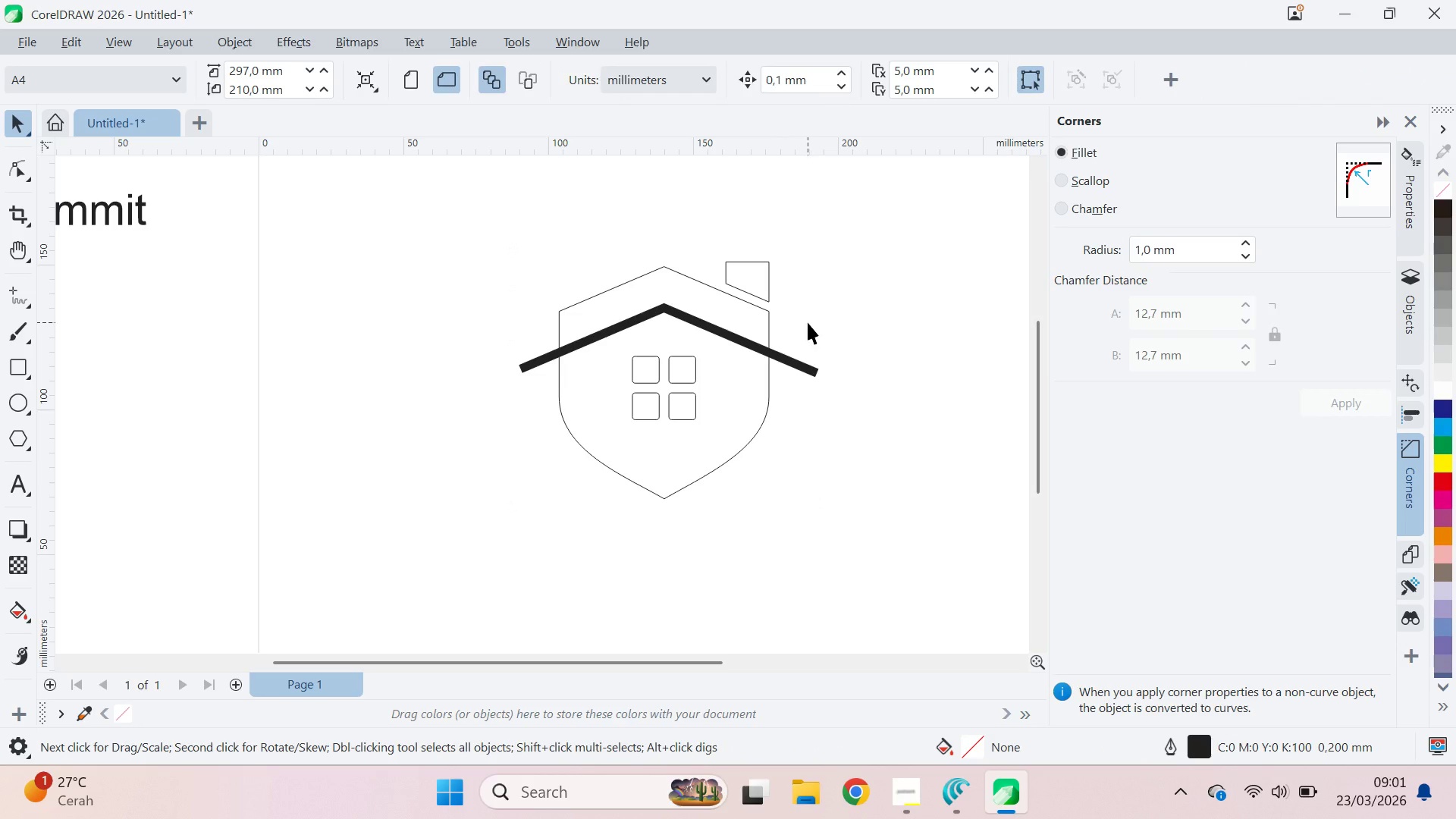 
key(Delete)
 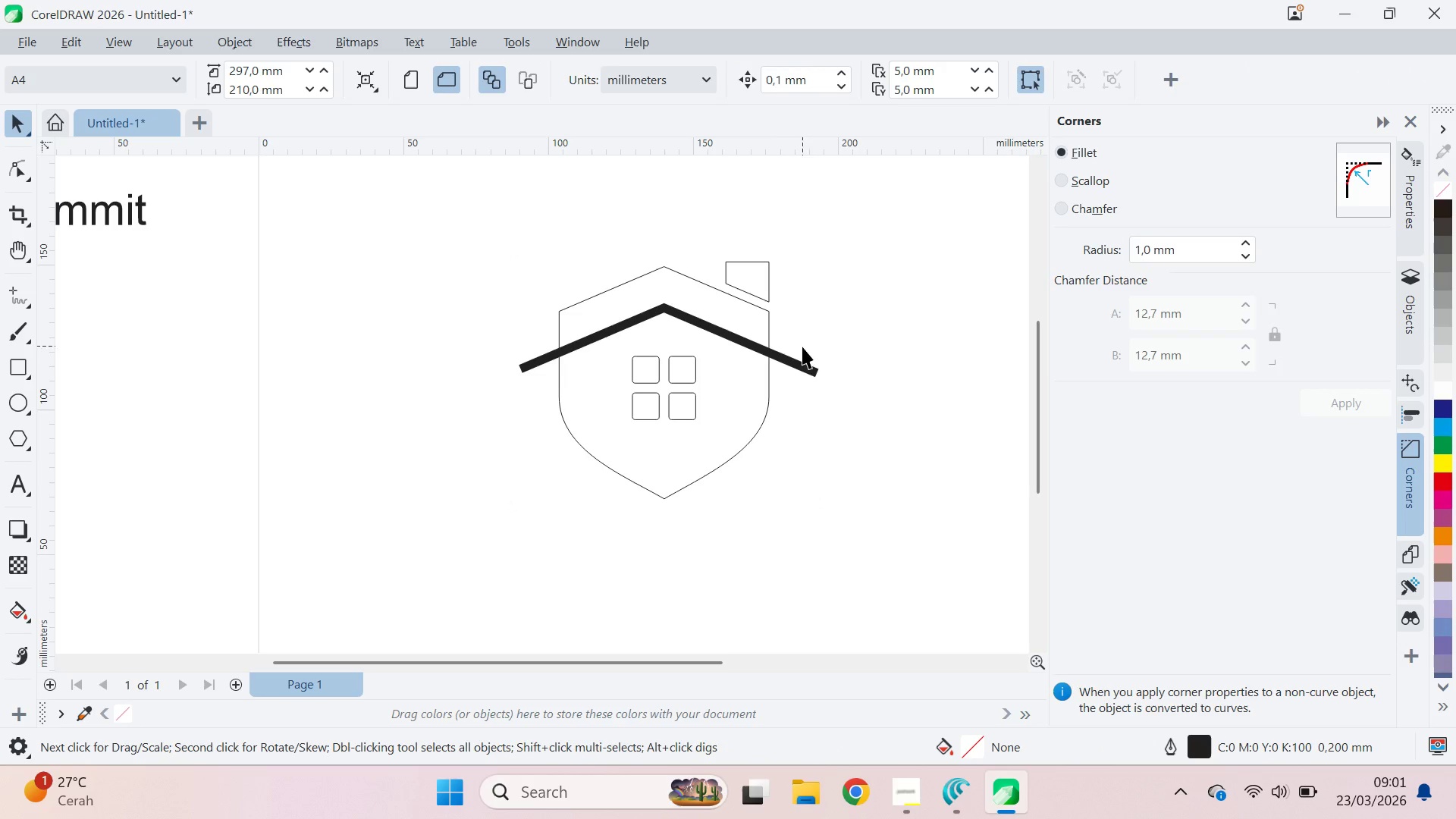 
left_click([805, 367])
 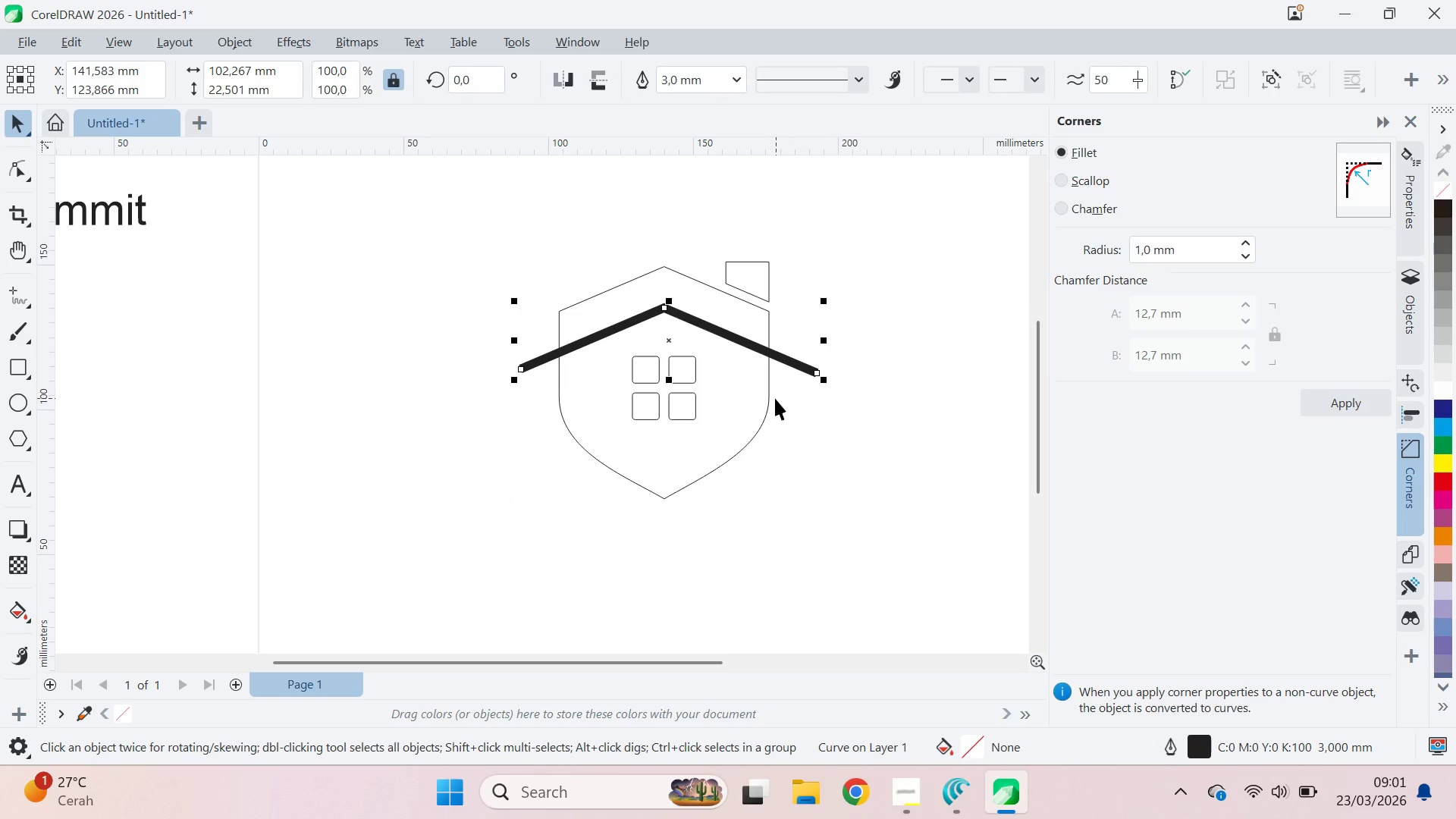 
hold_key(key=ShiftLeft, duration=0.58)
left_click([758, 402])
 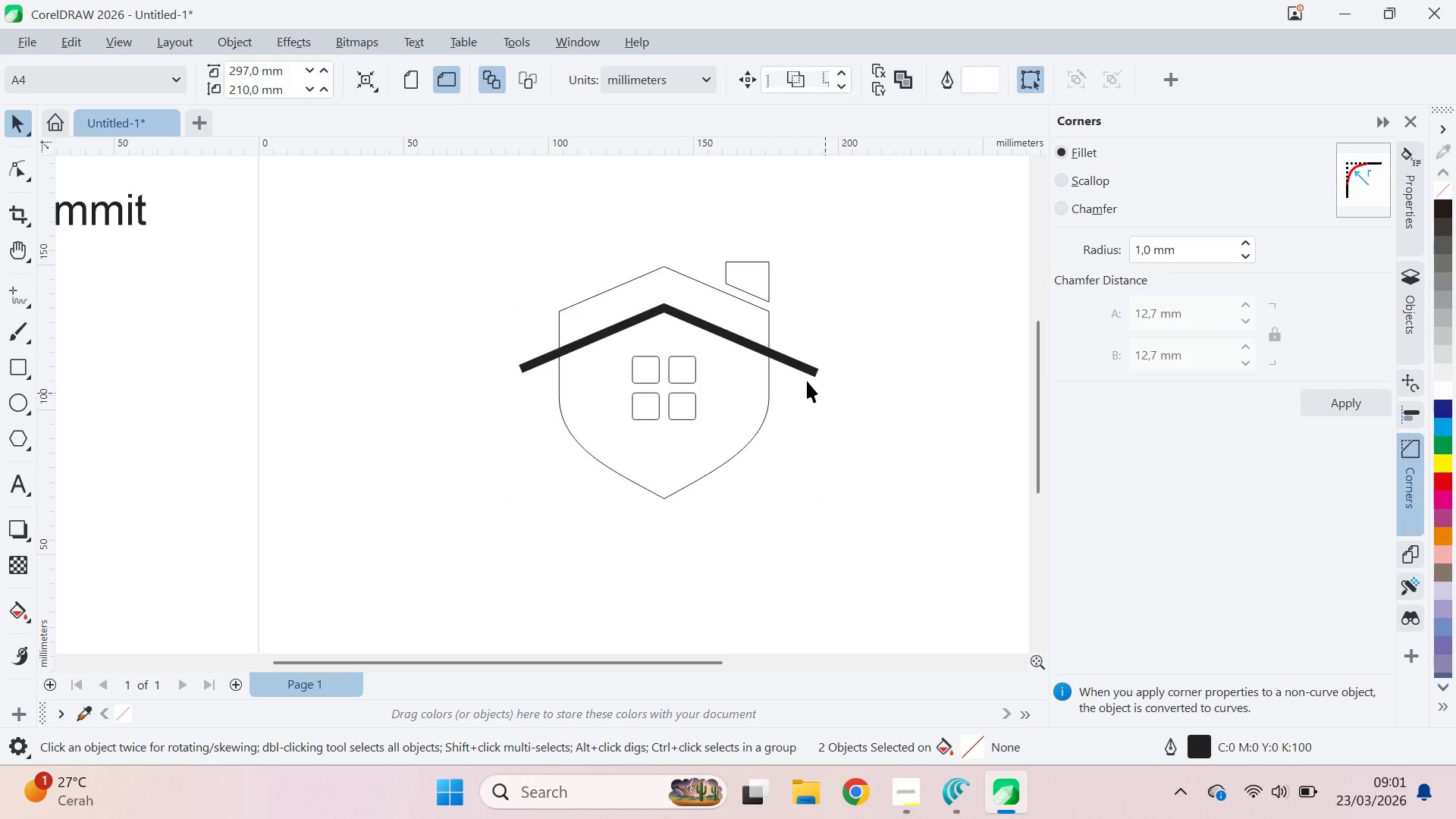 
triple_click([801, 369])
 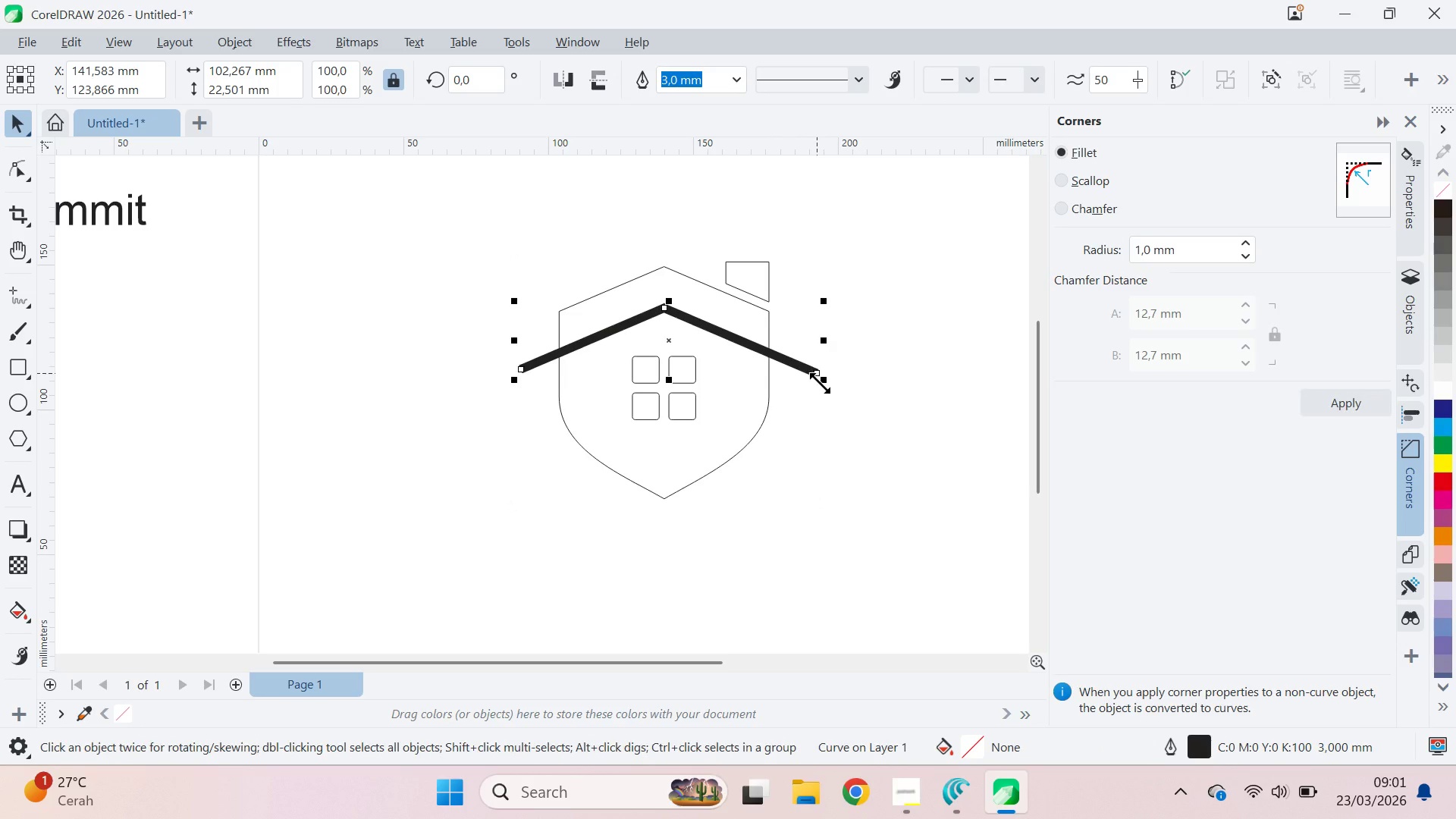 
hold_key(key=ArrowDown, duration=0.31)
 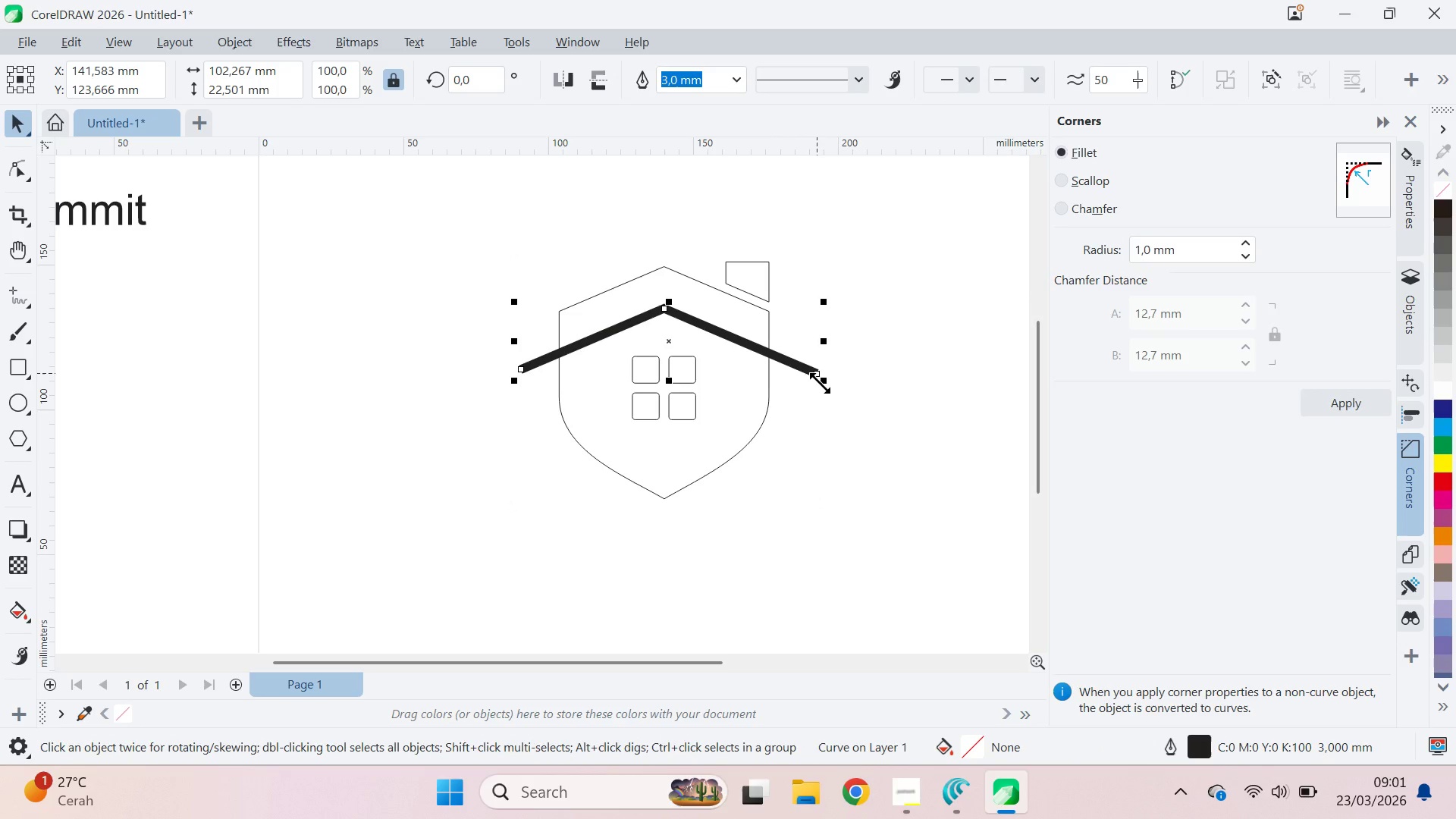 
hold_key(key=ArrowDown, duration=0.73)
 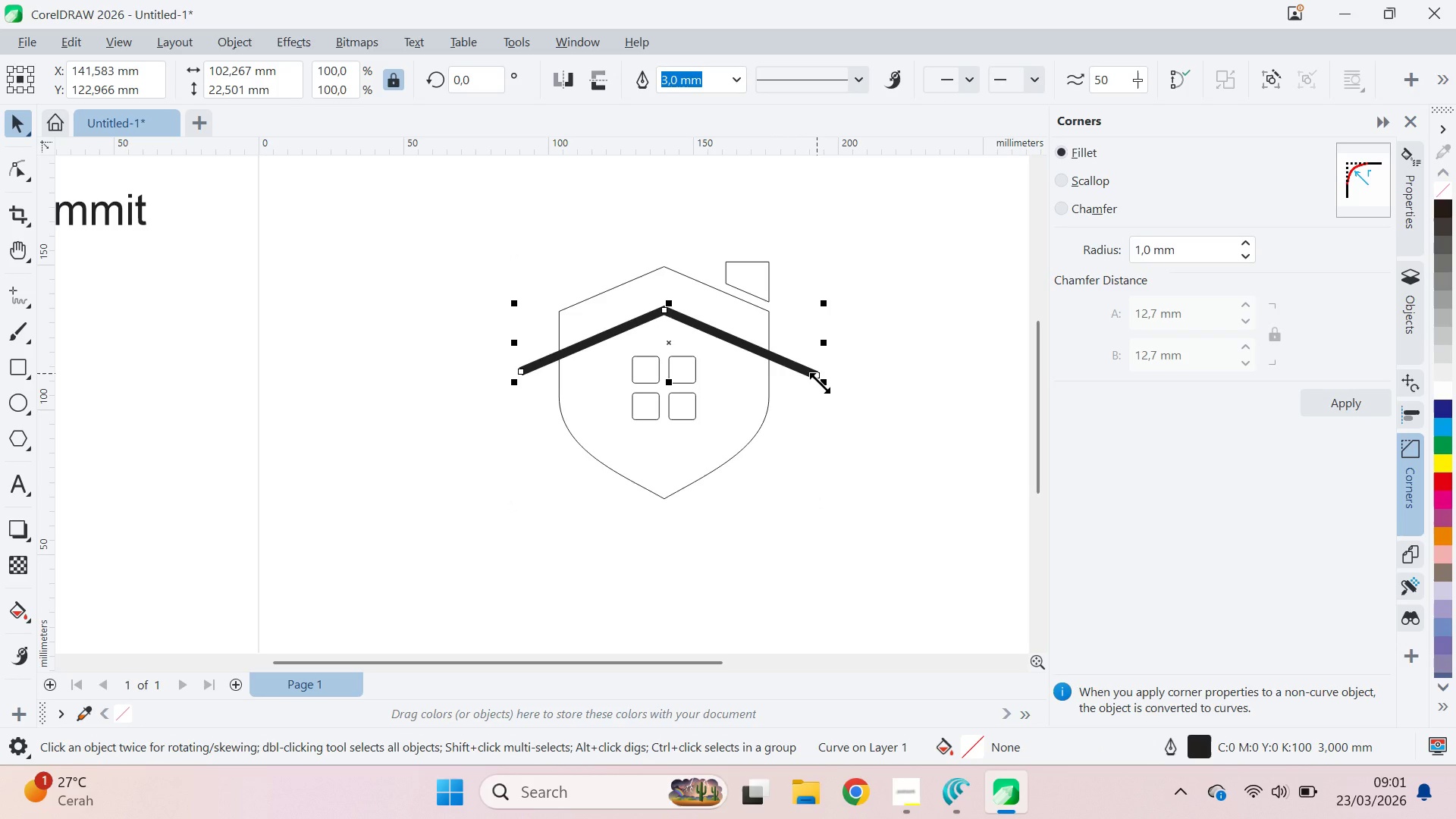 
key(ArrowDown)
 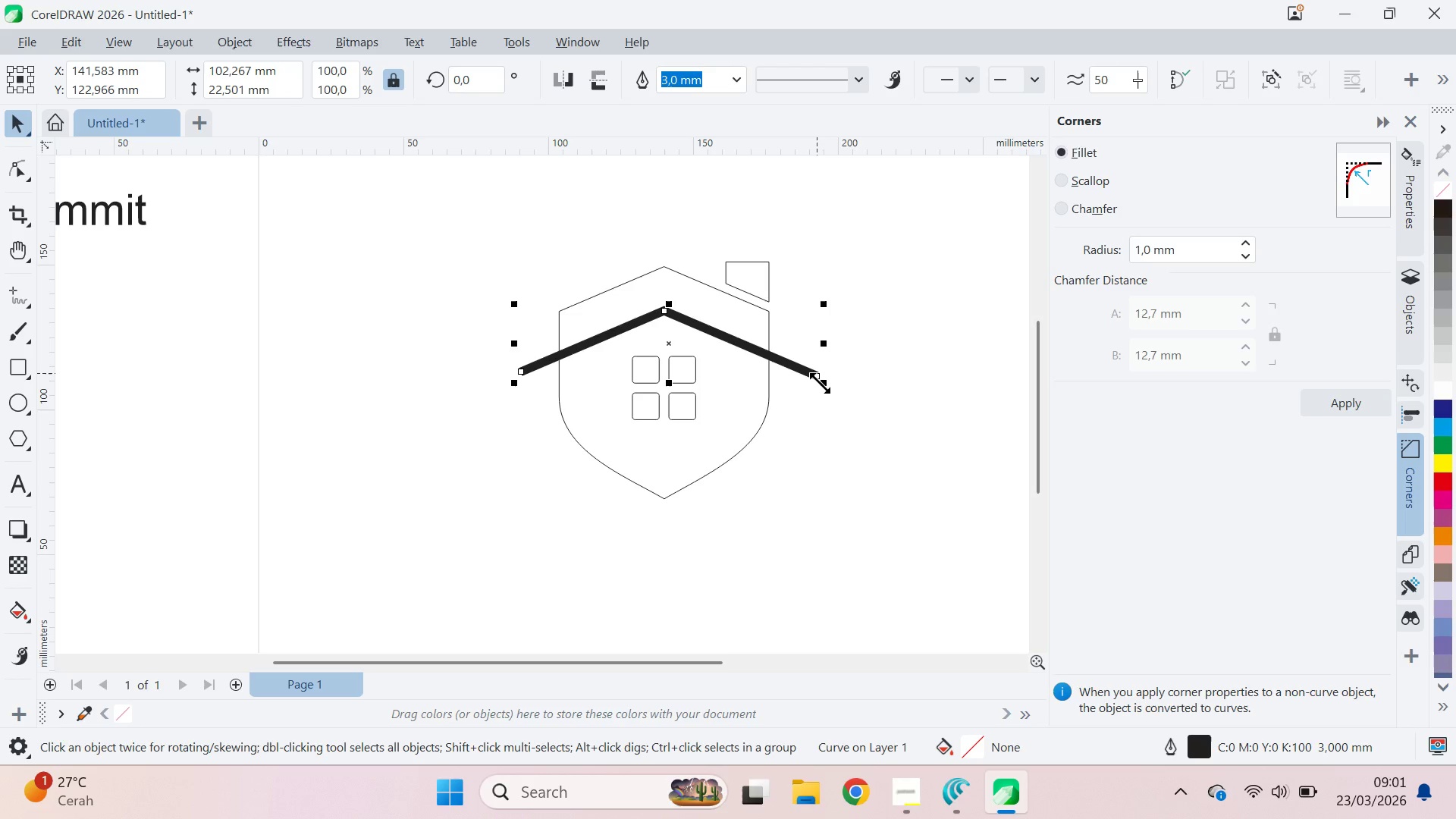 
key(ArrowDown)
 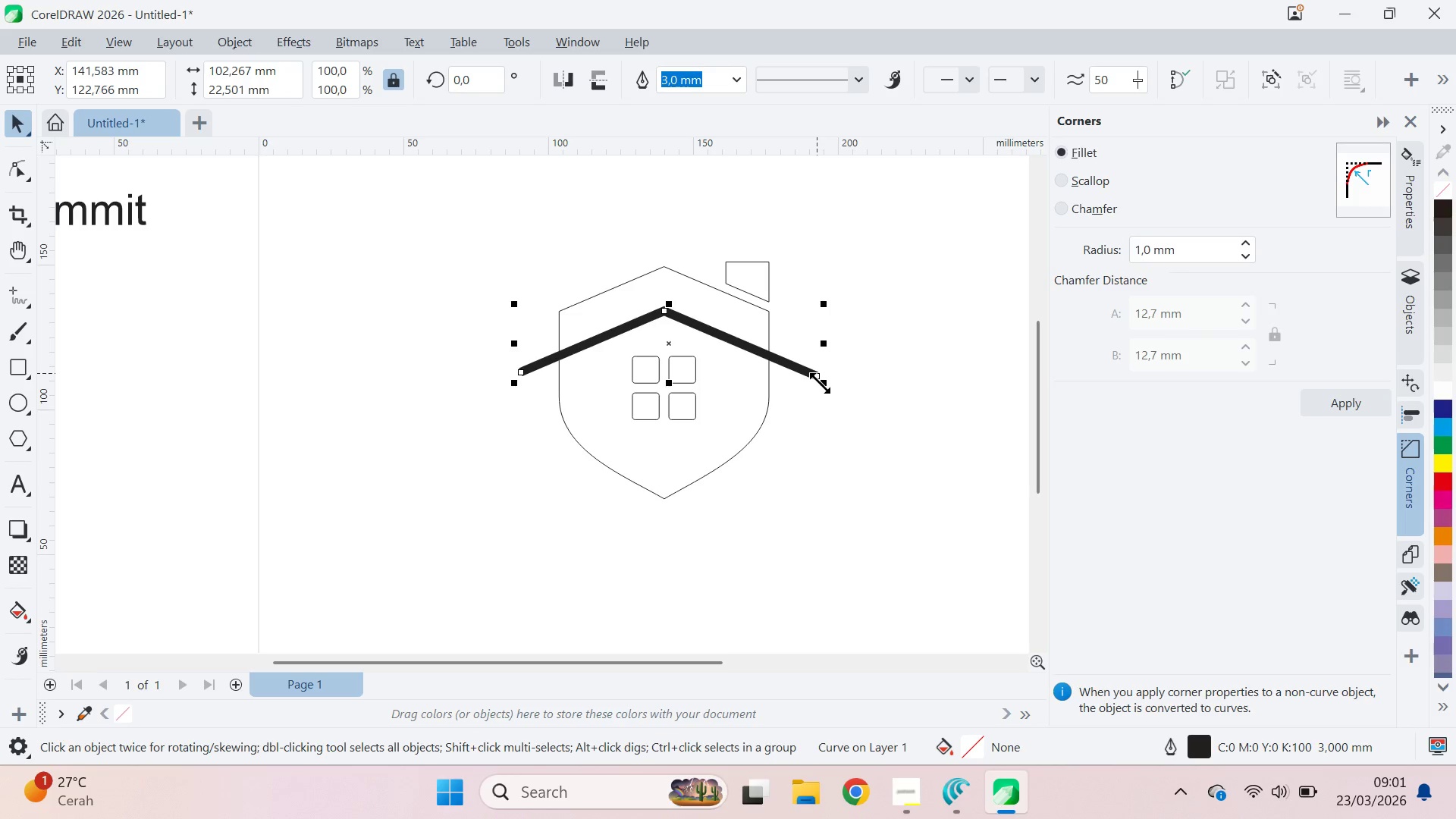 
key(ArrowDown)
 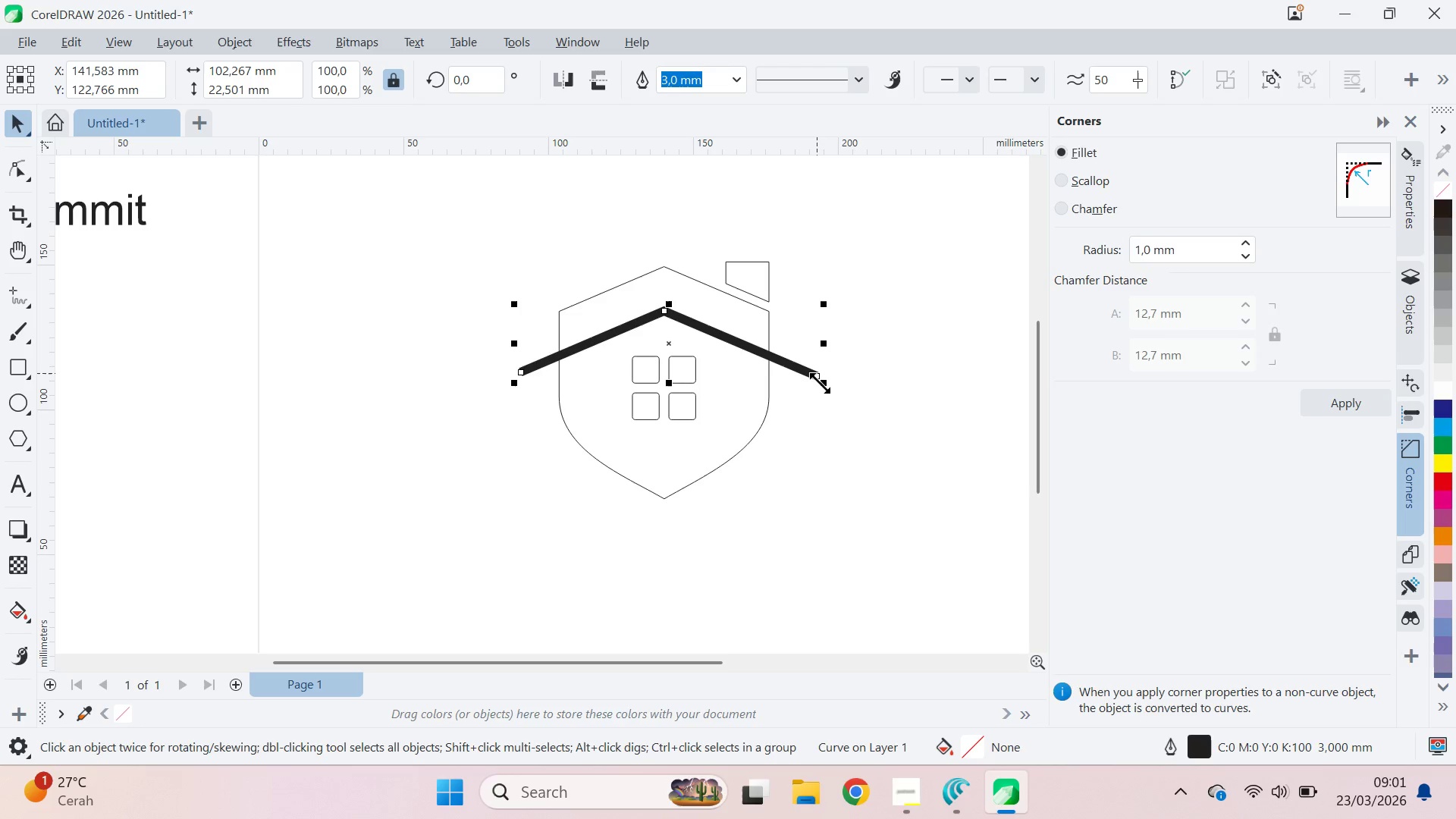 
key(ArrowDown)
 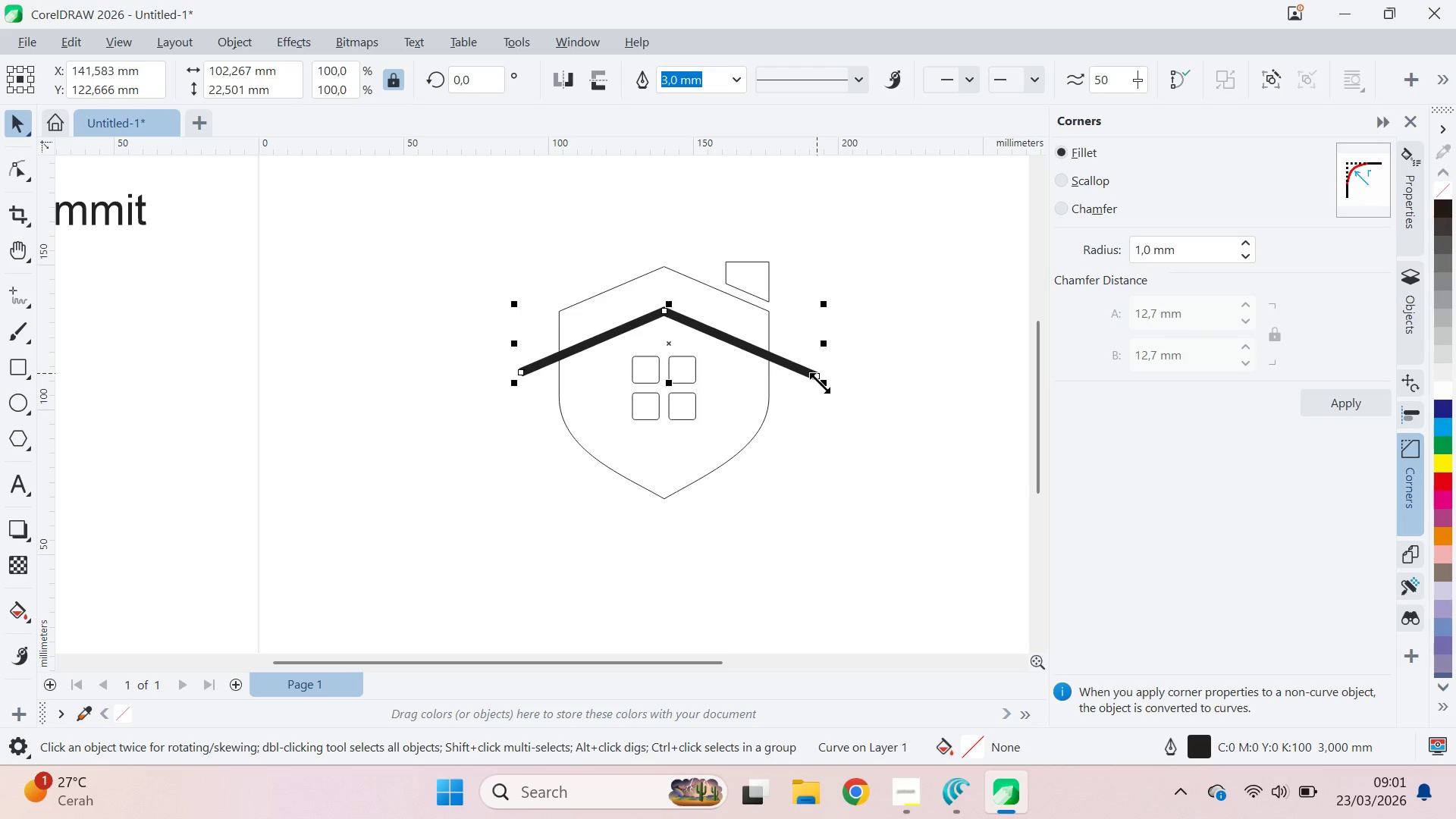 
key(ArrowDown)
 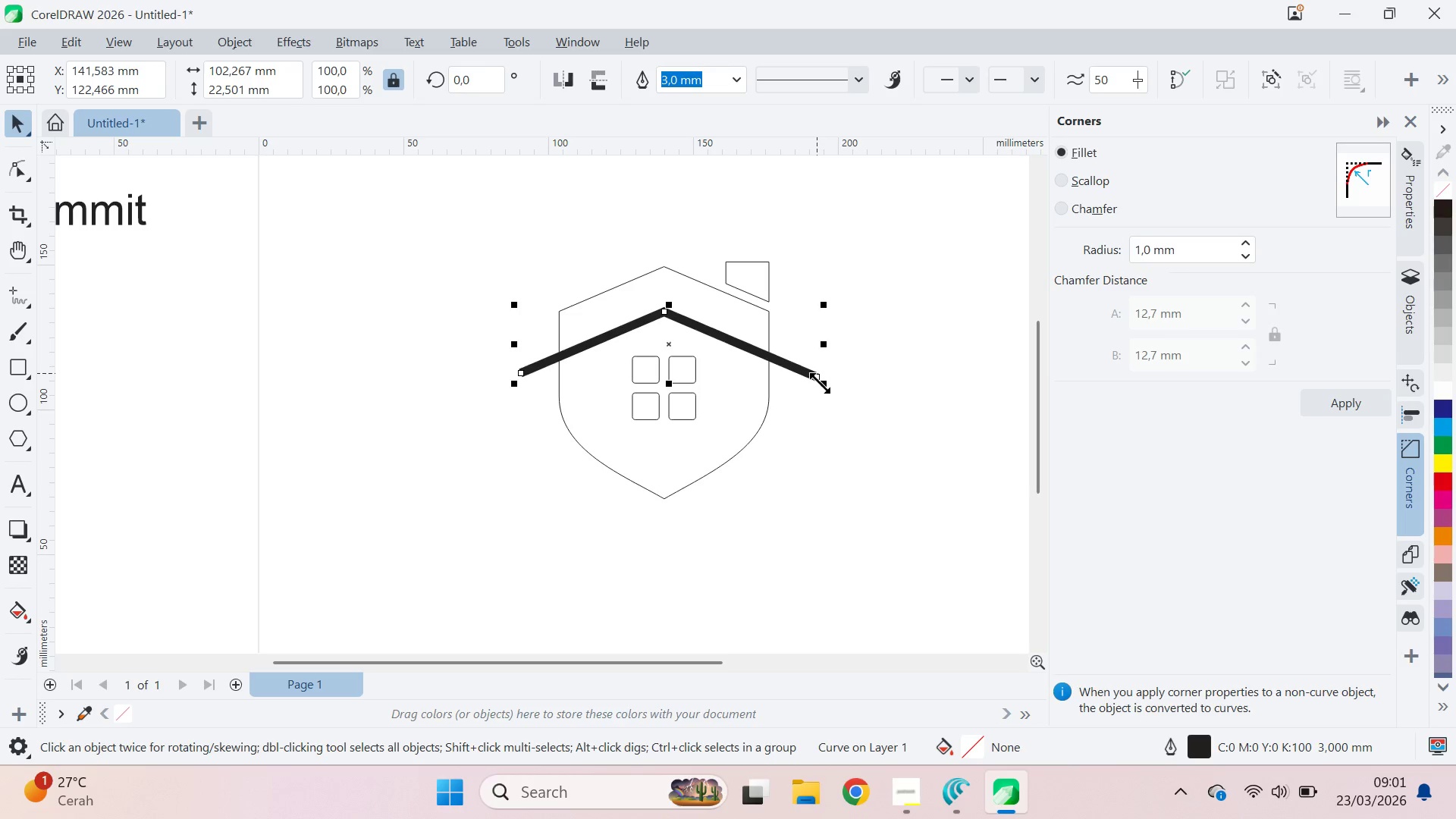 
key(ArrowDown)
 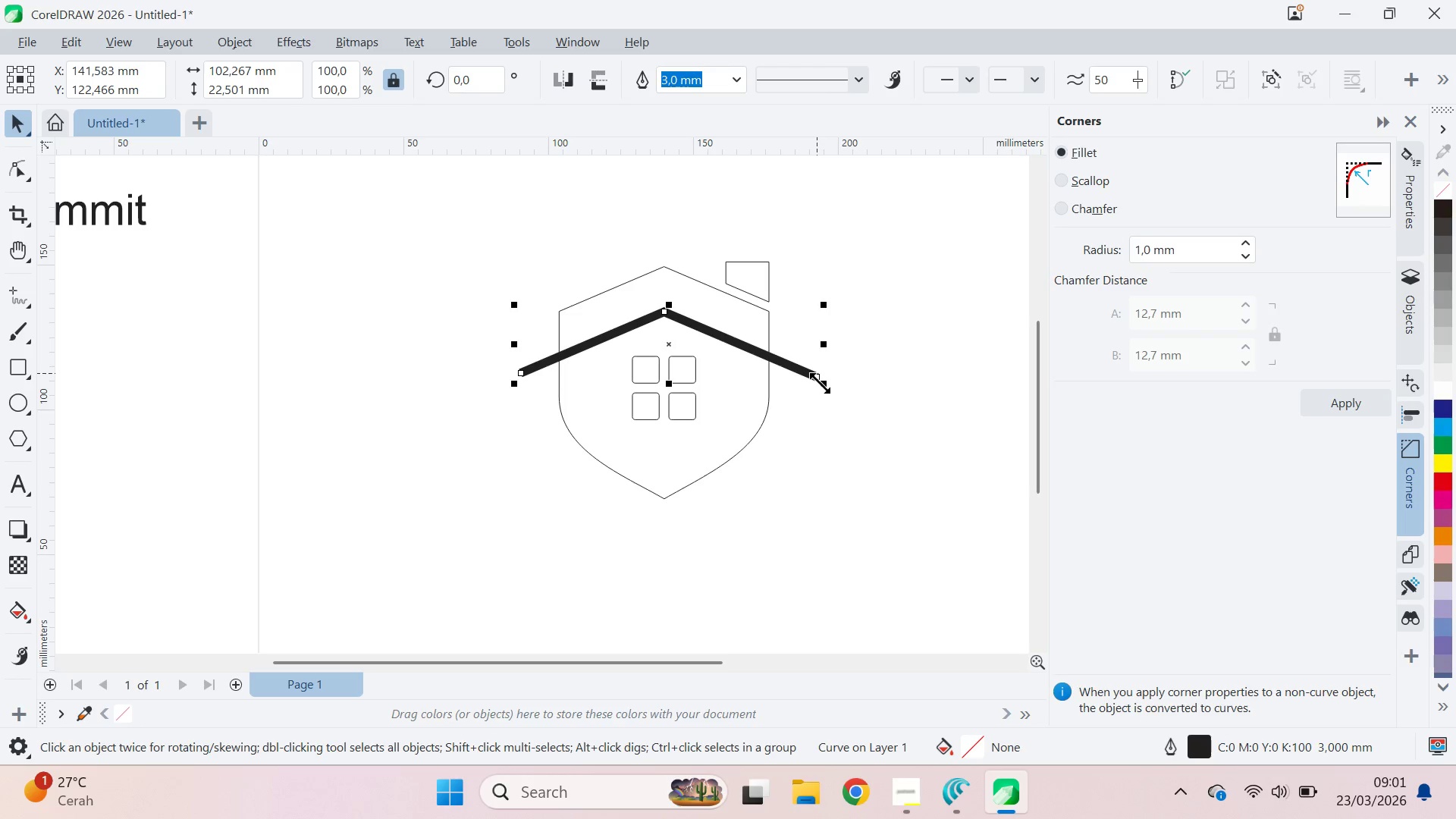 
key(ArrowDown)
 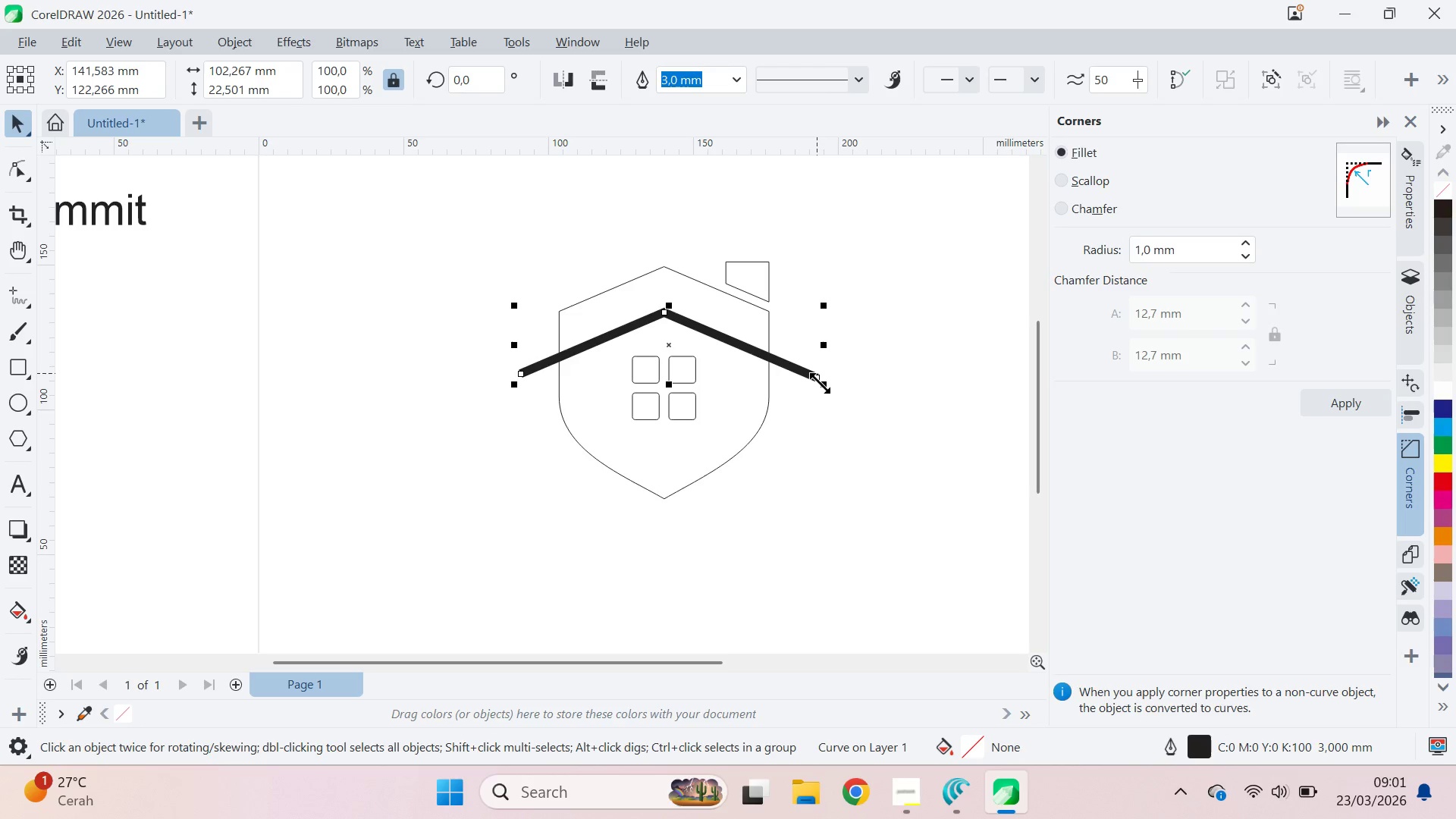 
key(ArrowDown)
 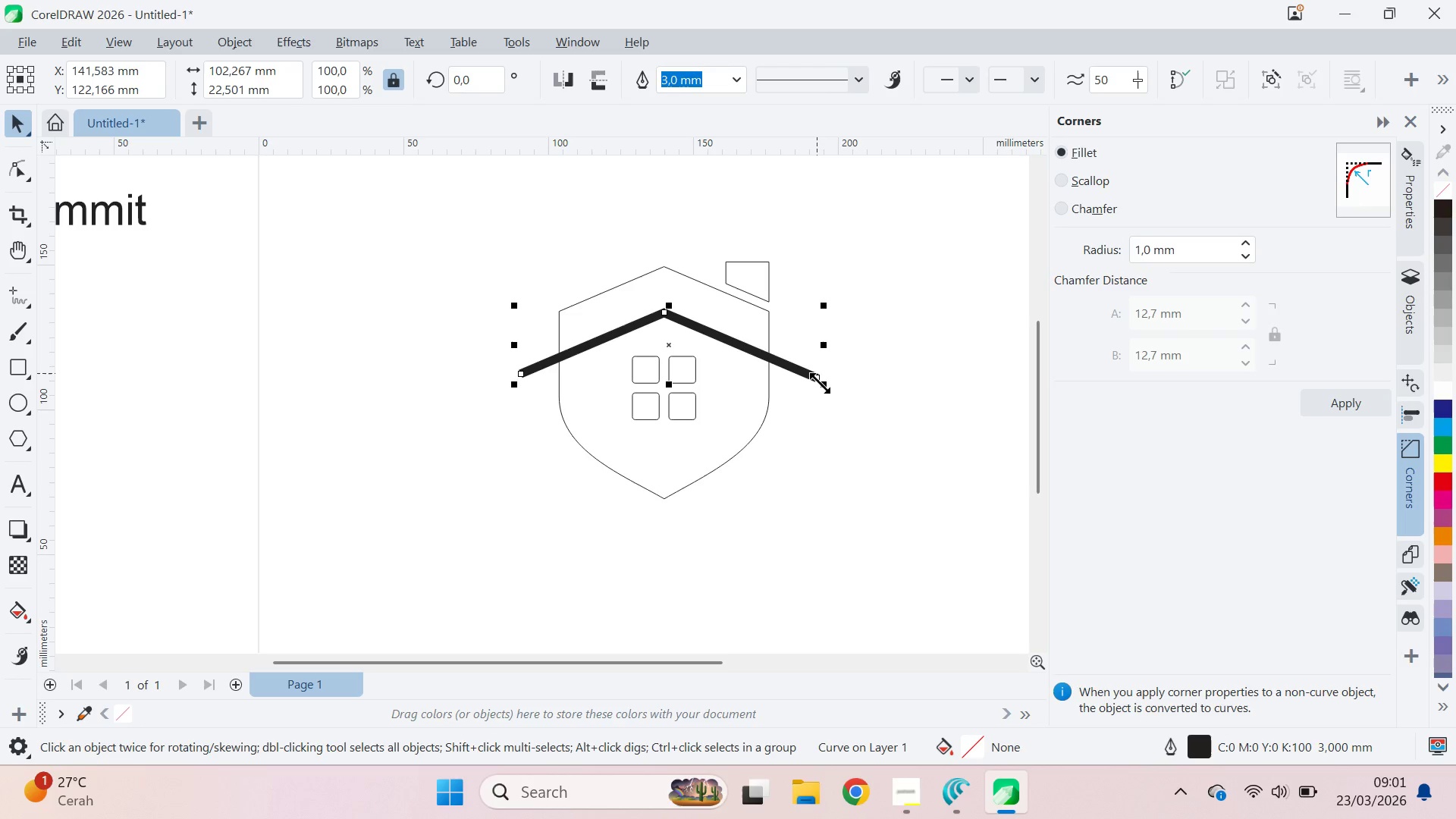 
key(ArrowDown)
 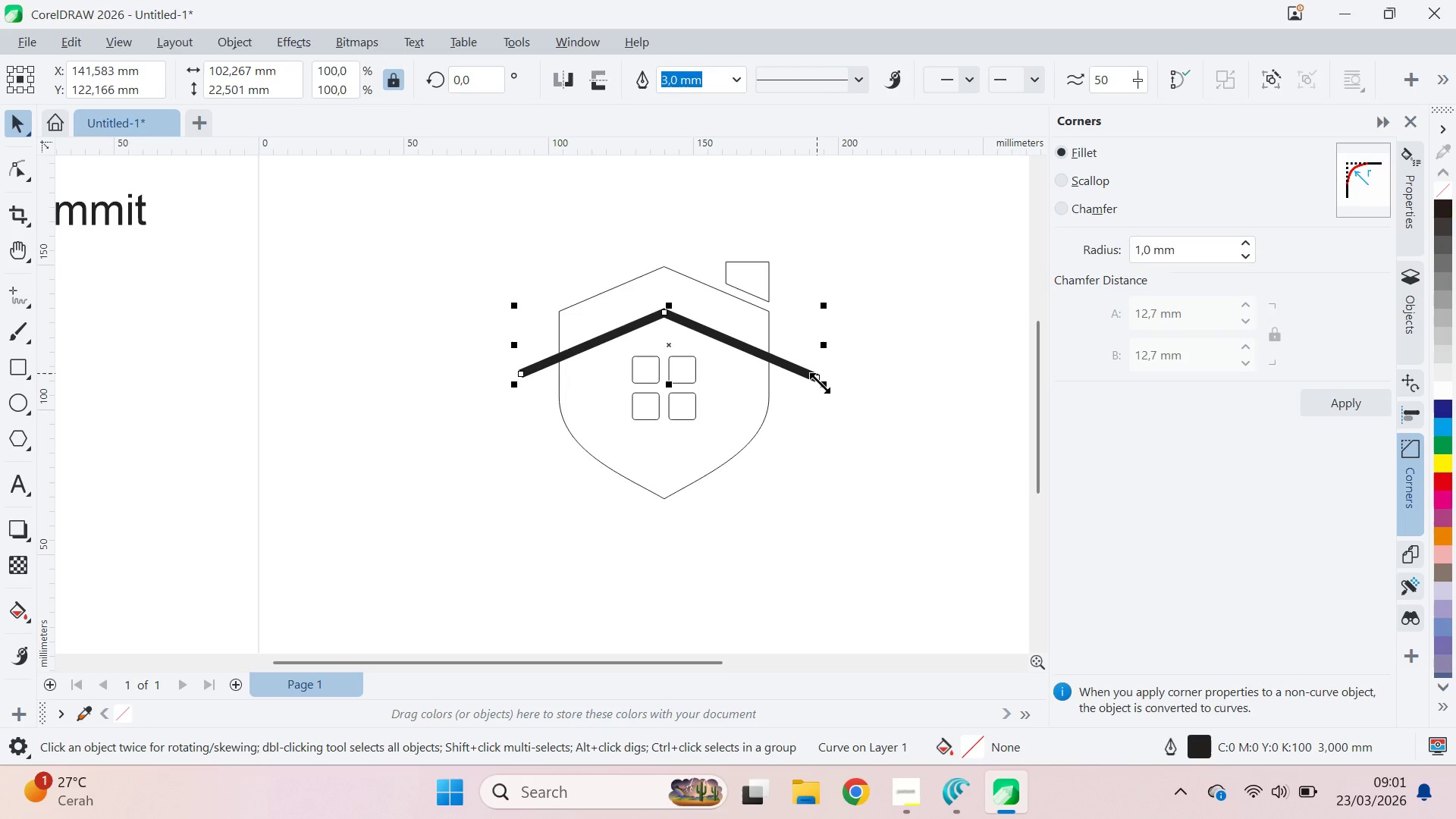 
key(ArrowUp)
 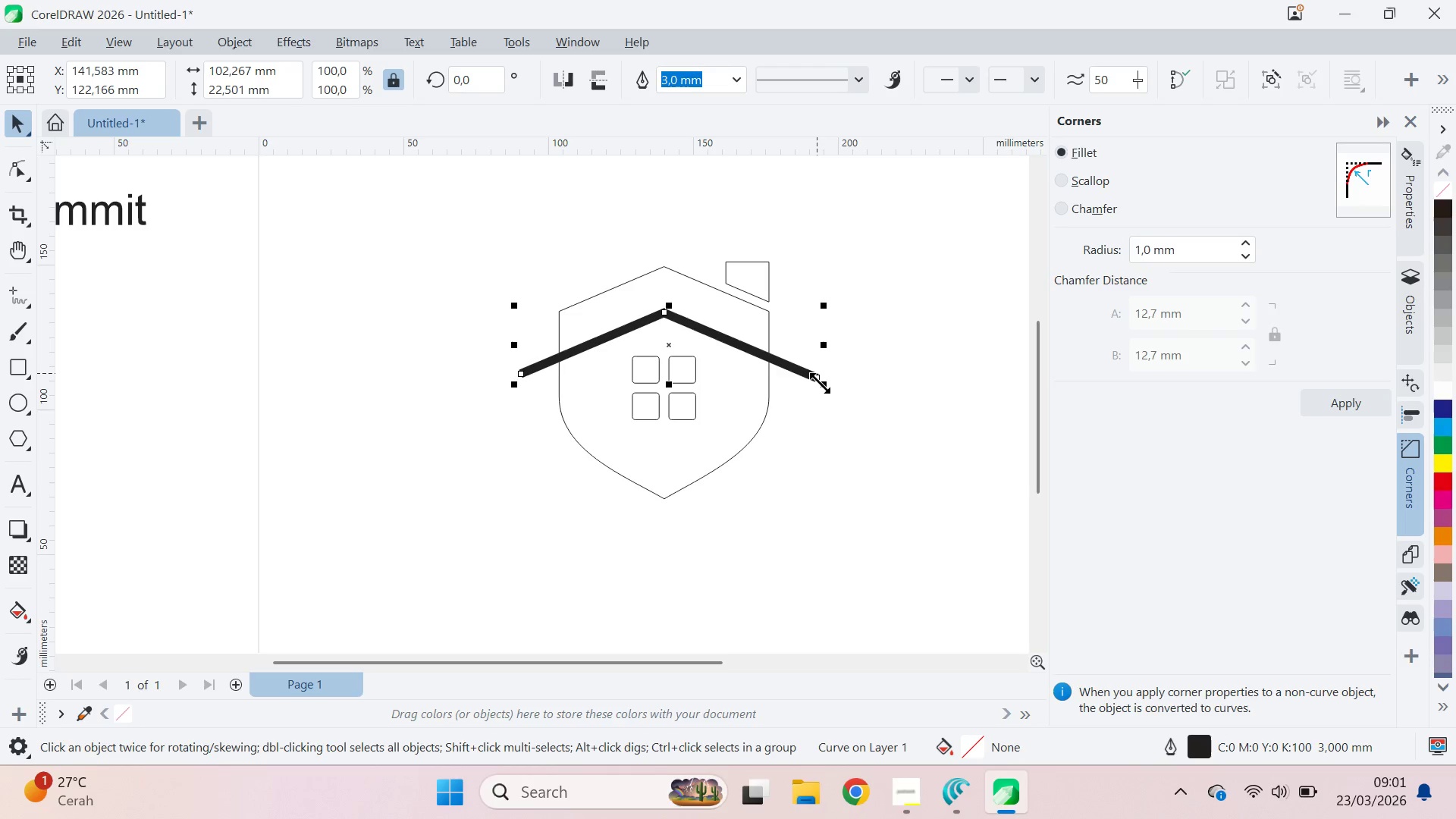 
key(ArrowDown)
 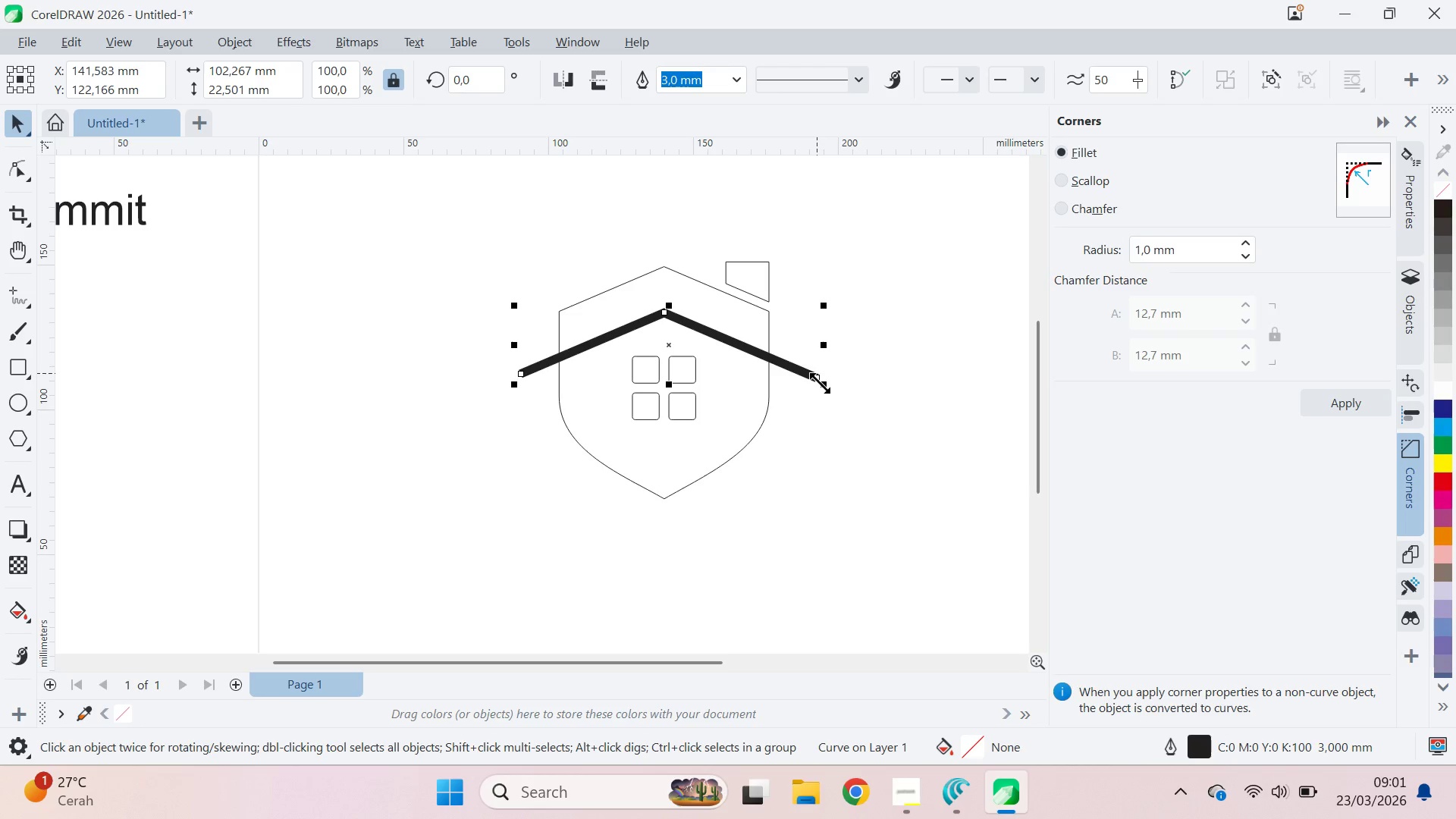 
key(ArrowUp)
 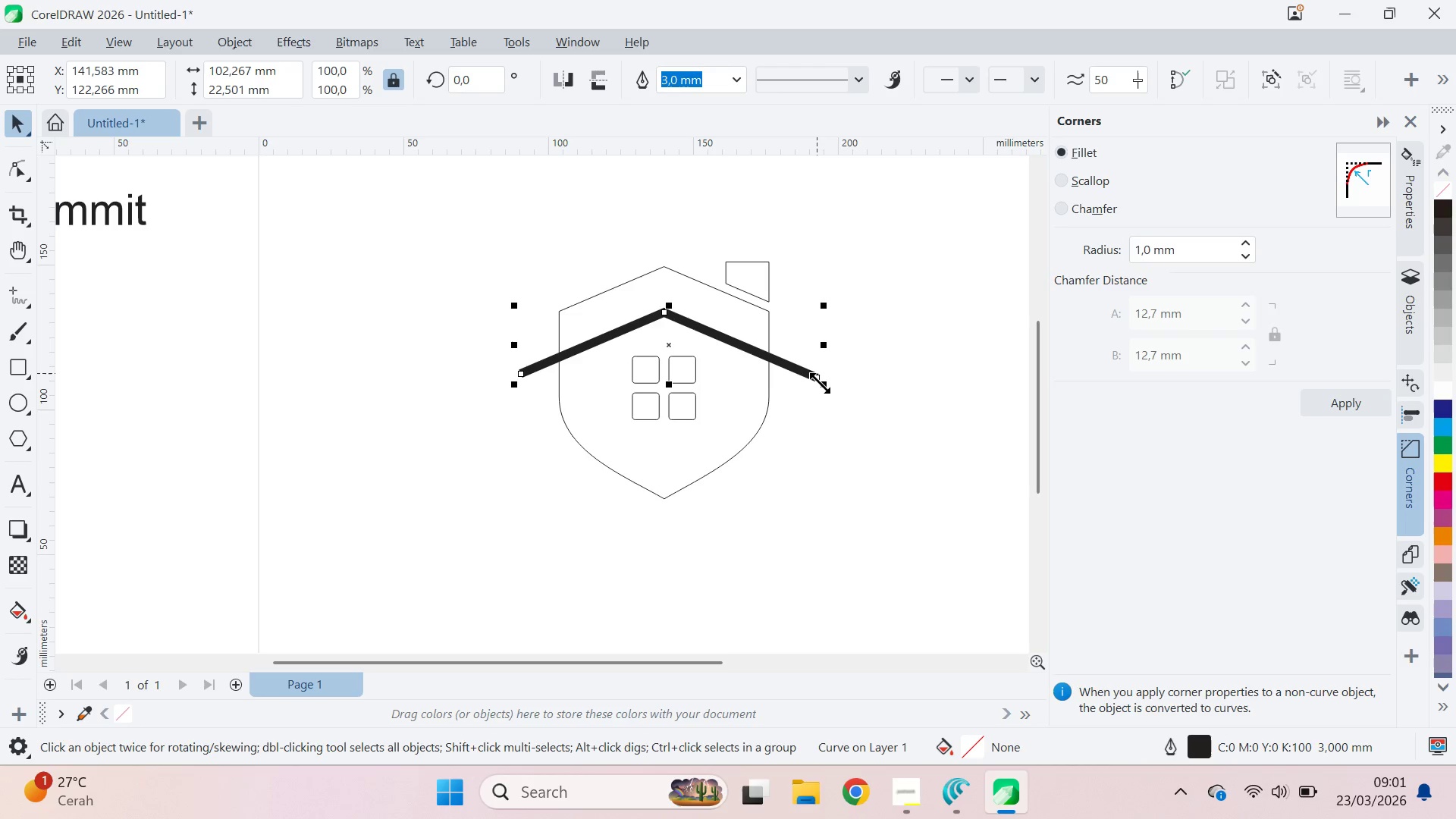 
key(Control+Shift+Q)
 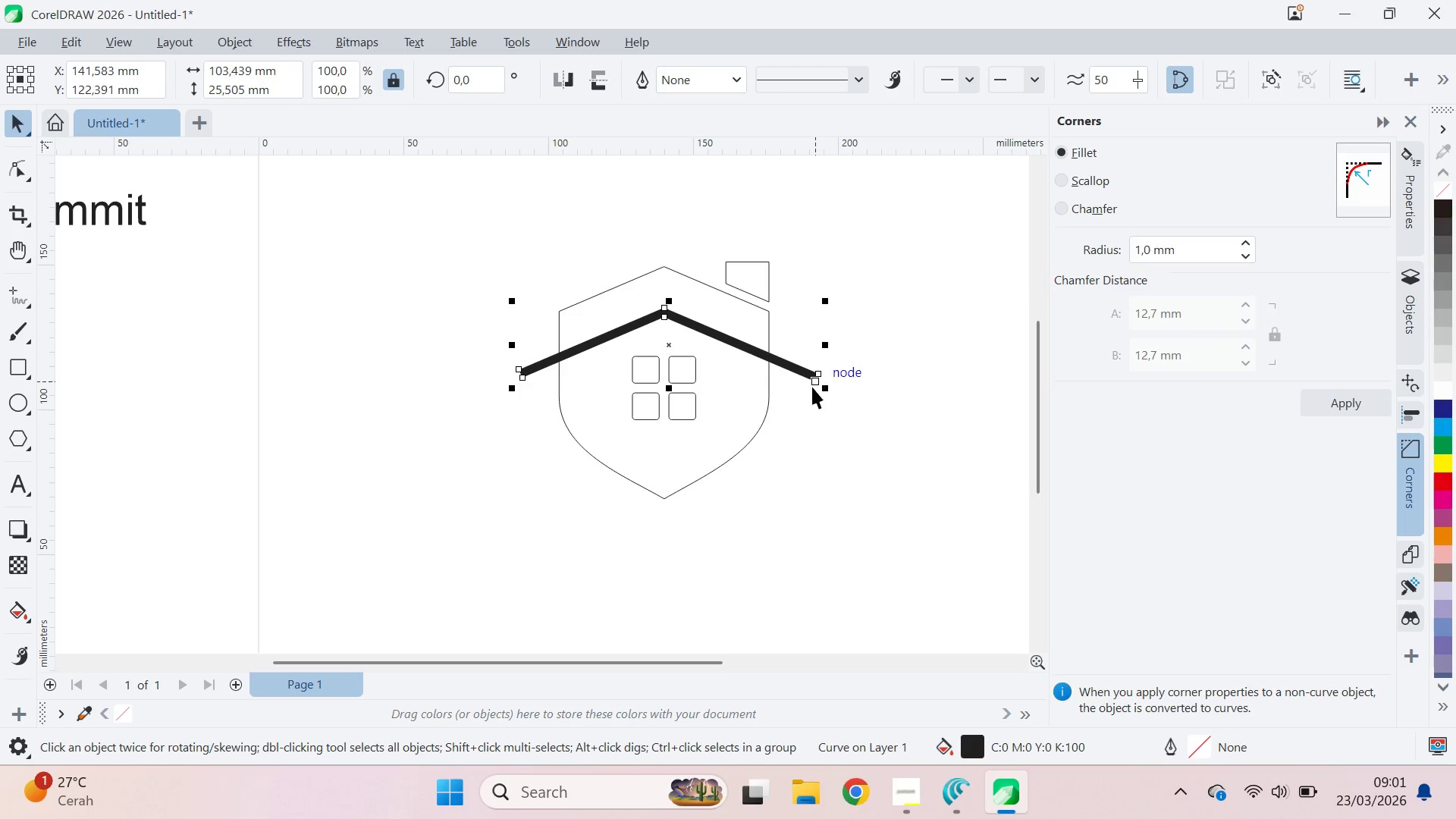 
hold_key(key=ShiftLeft, duration=0.67)
left_click([767, 386])
 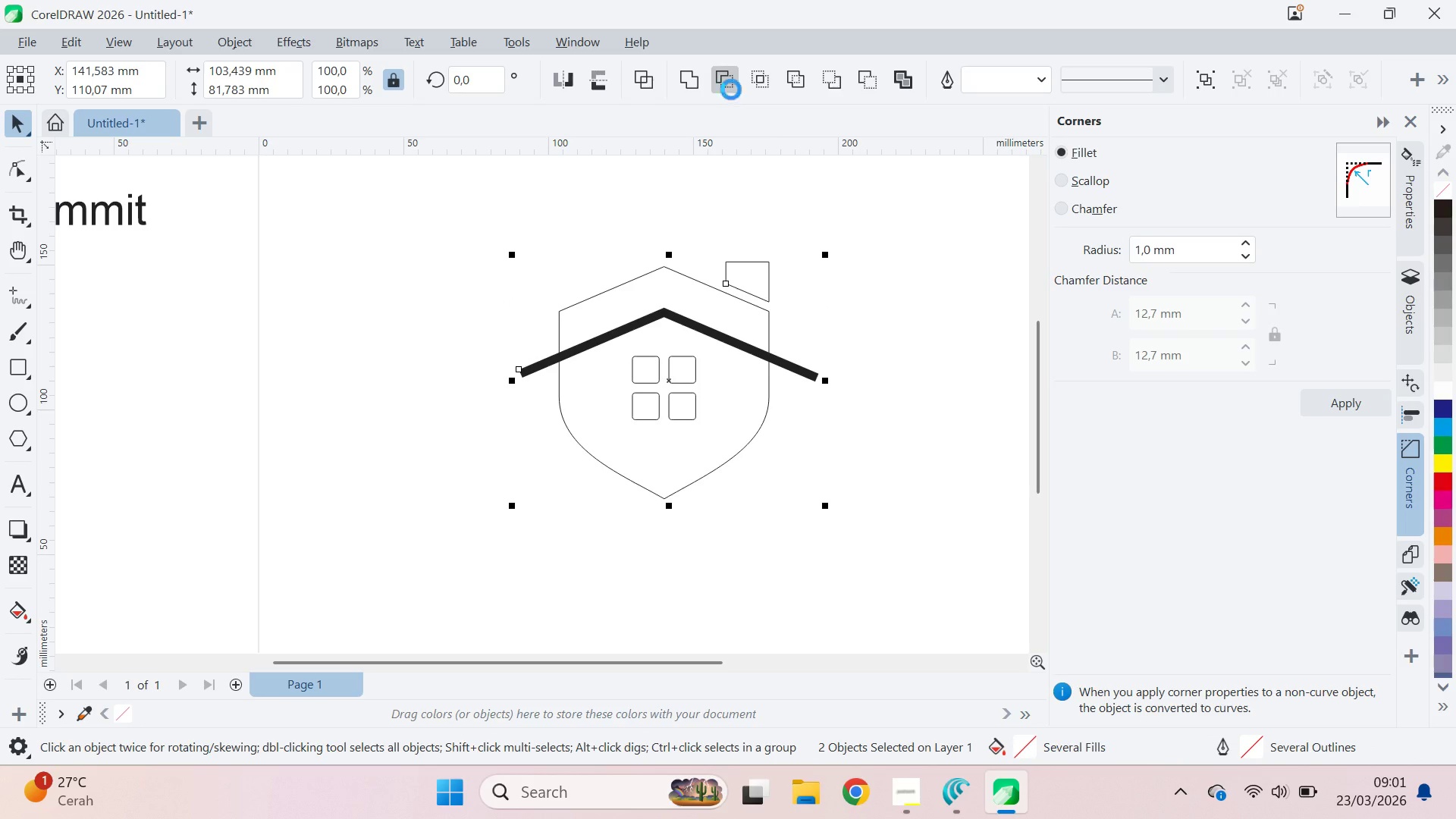 
left_click_drag(start_coordinate=[849, 262], to_coordinate=[843, 270])
 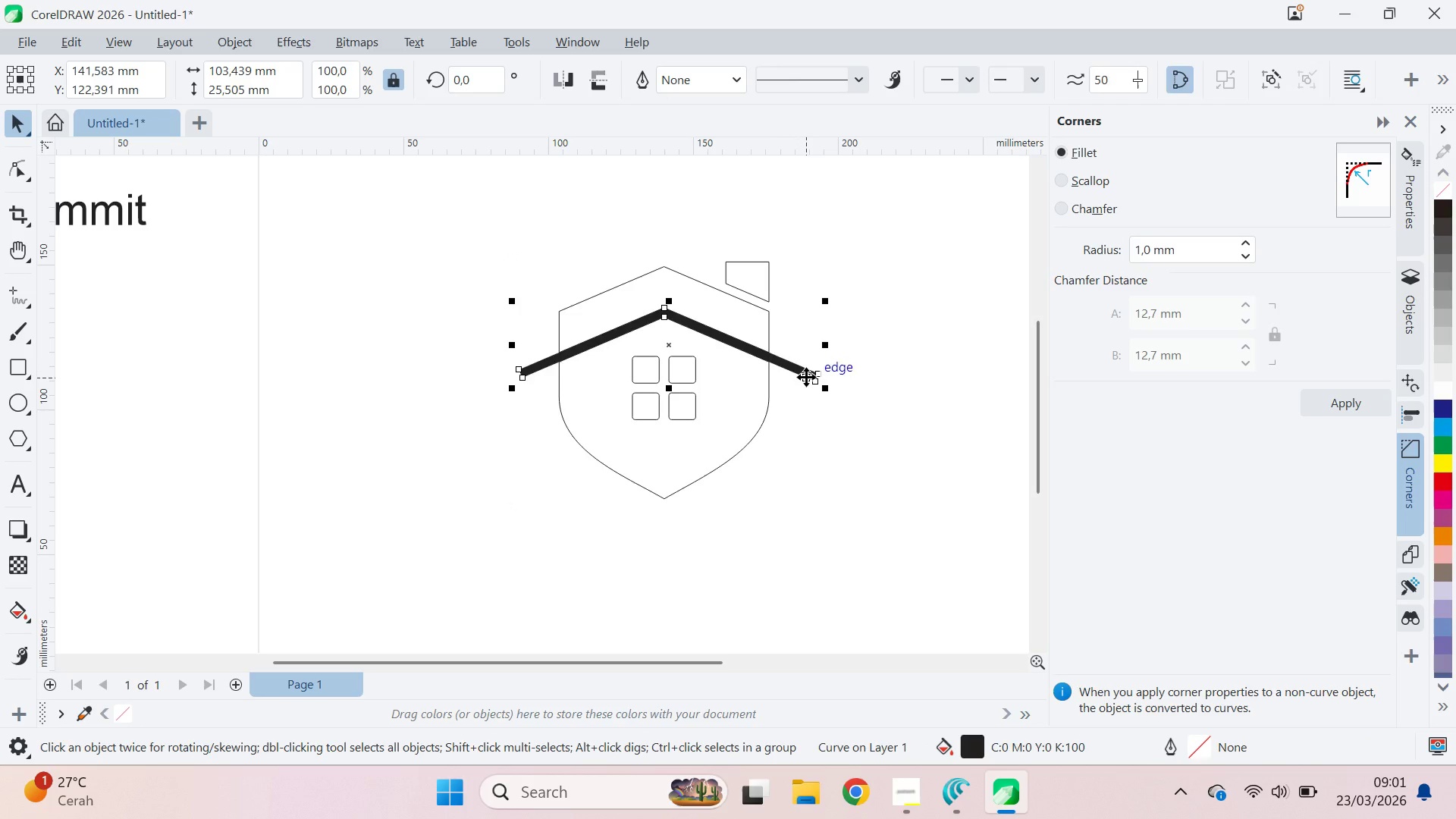 
key(Delete)
 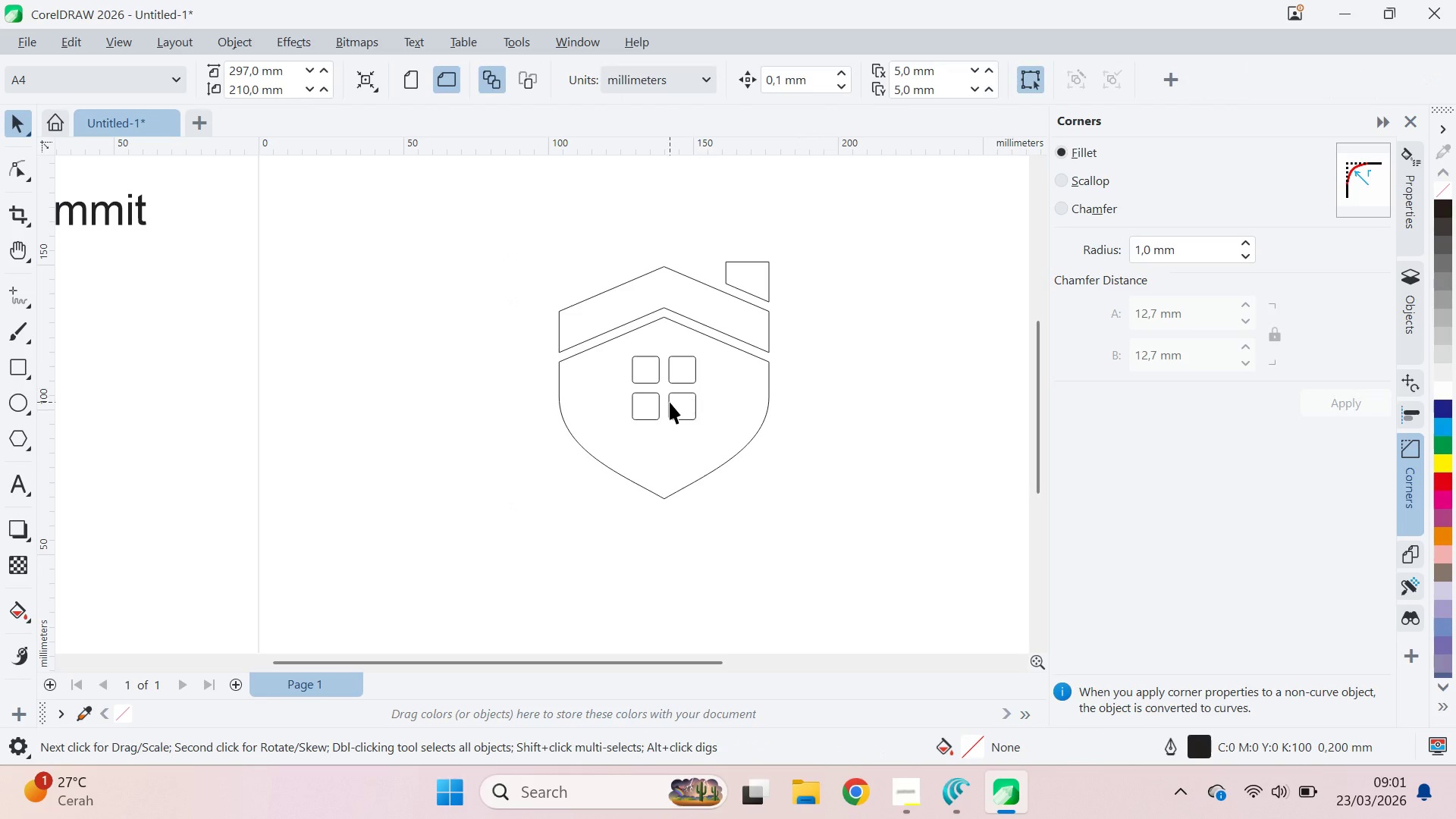 
left_click([670, 402])
 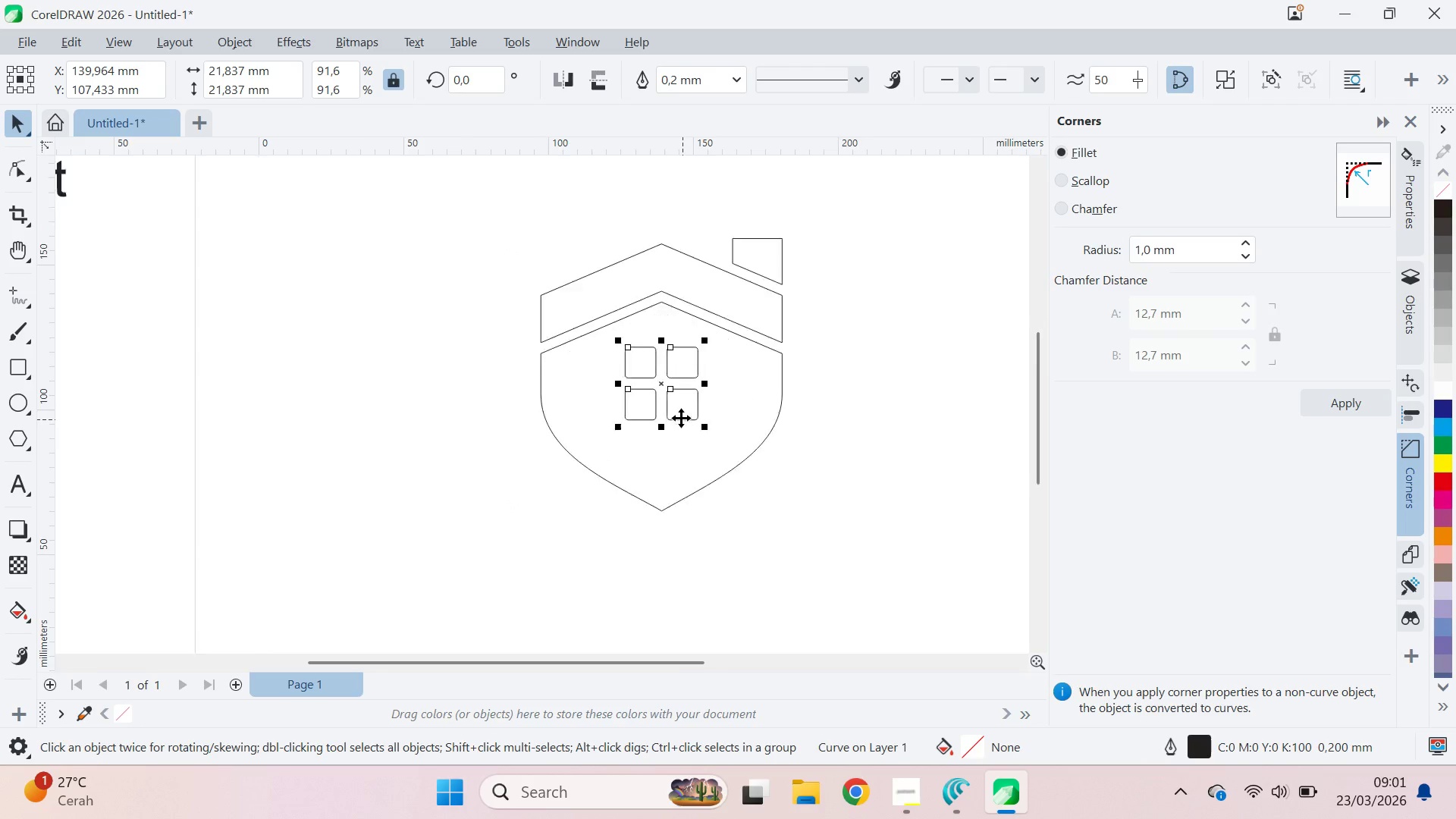 
left_click_drag(start_coordinate=[683, 405], to_coordinate=[684, 425])
 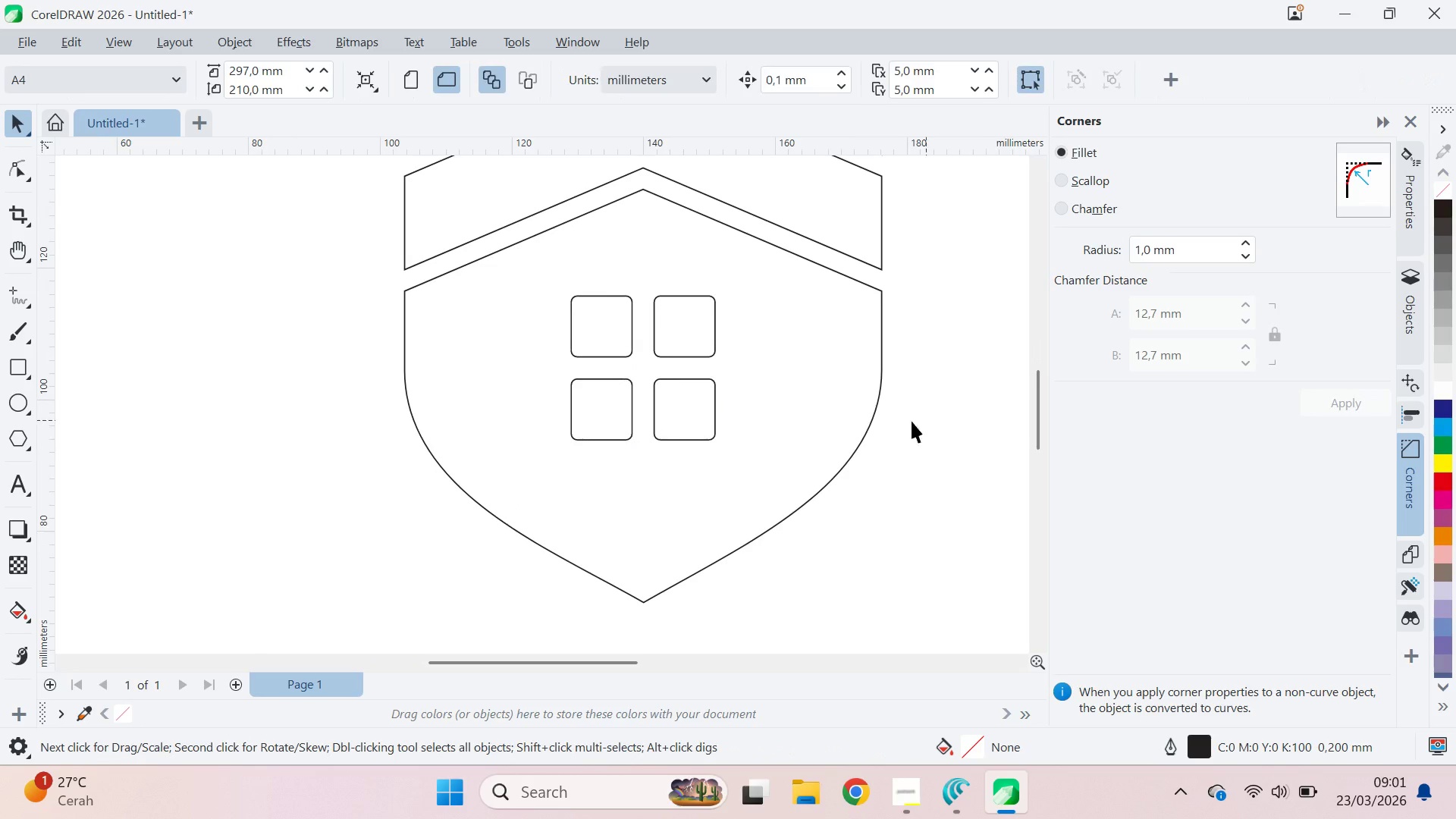 
hold_key(key=ShiftLeft, duration=0.52)
 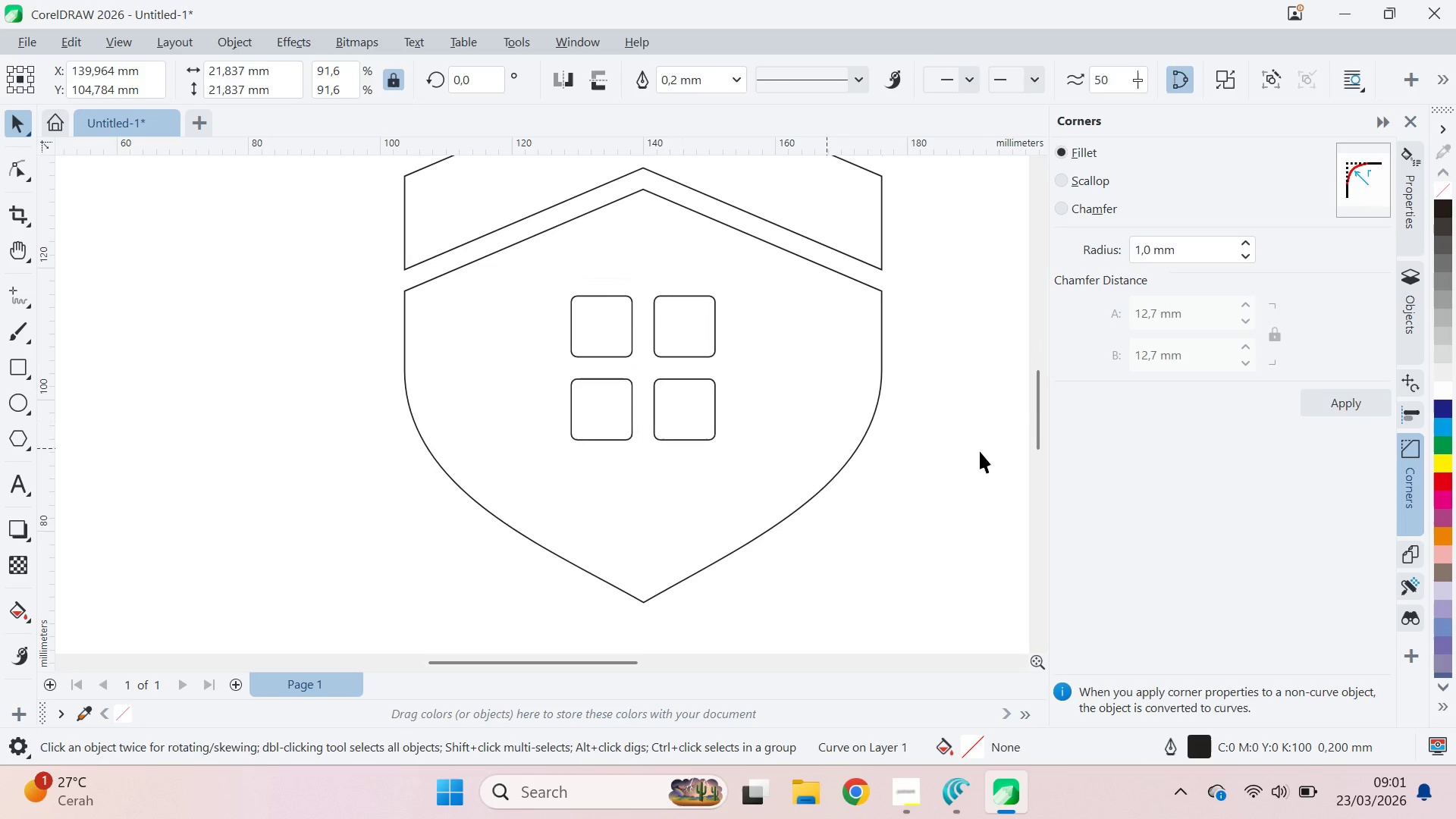 
scroll: coordinate [679, 416], scroll_direction: up, amount: 6.0
 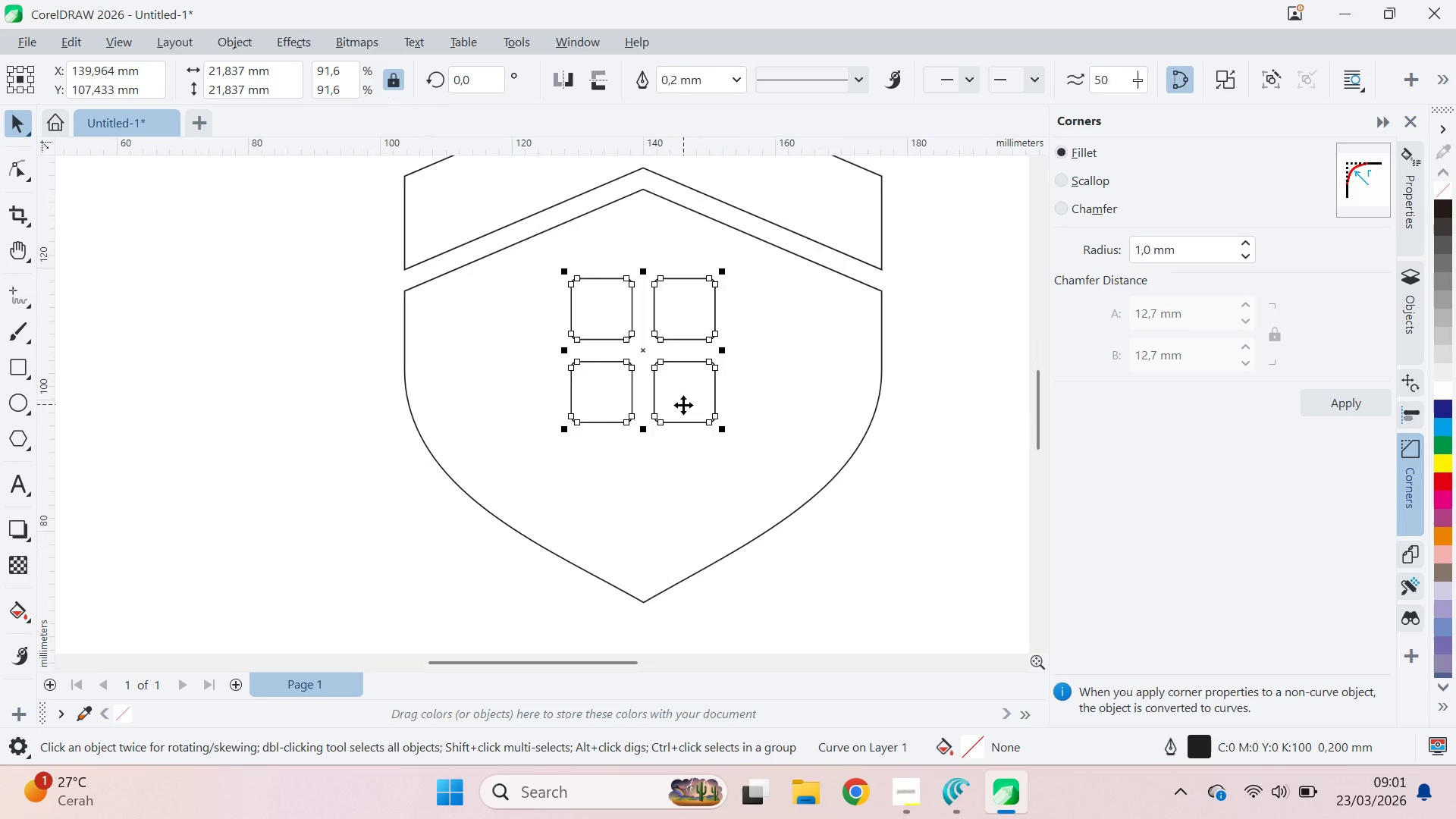 
left_click_drag(start_coordinate=[971, 450], to_coordinate=[981, 451])
 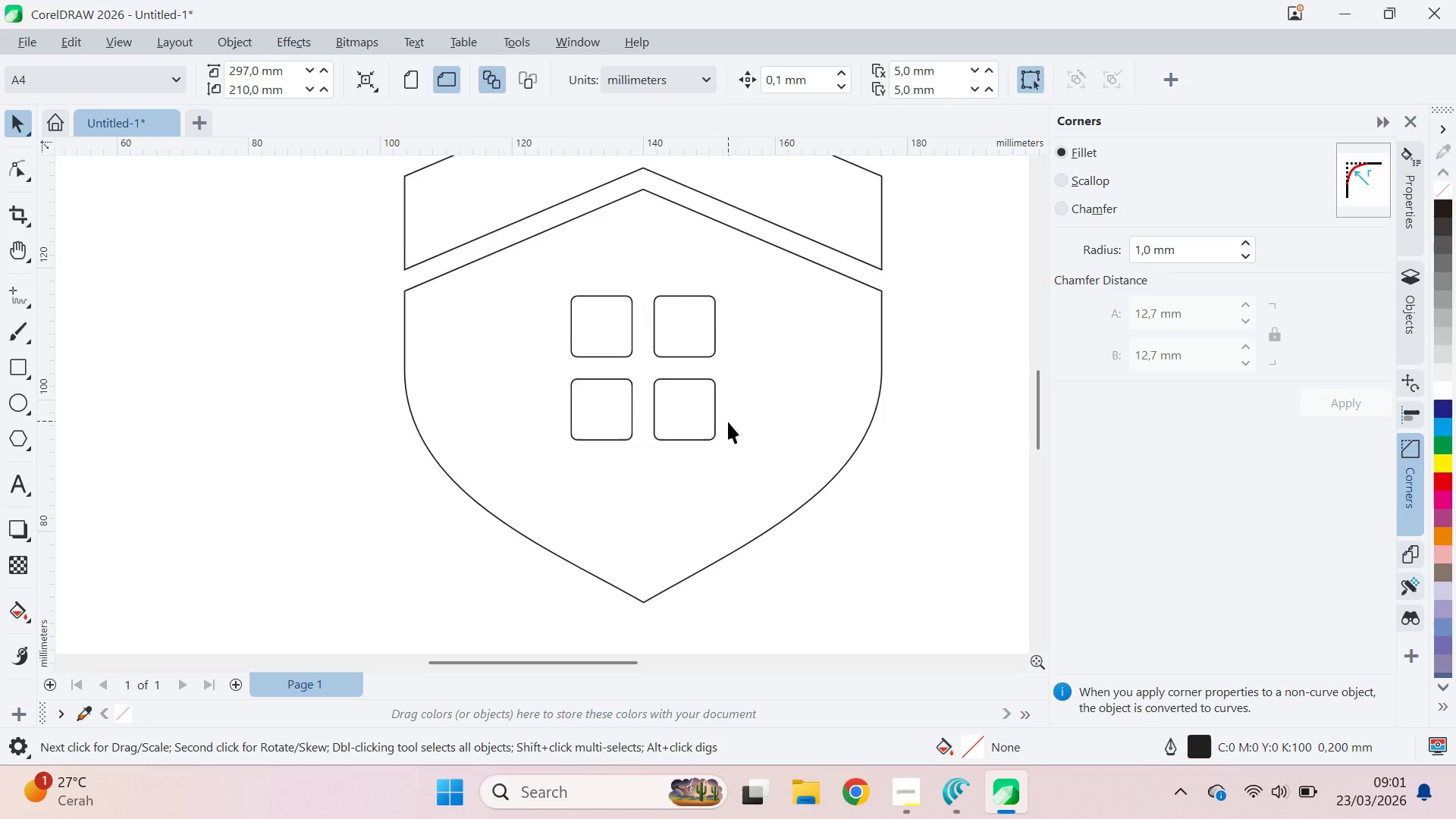 
scroll: coordinate [736, 407], scroll_direction: down, amount: 10.0
 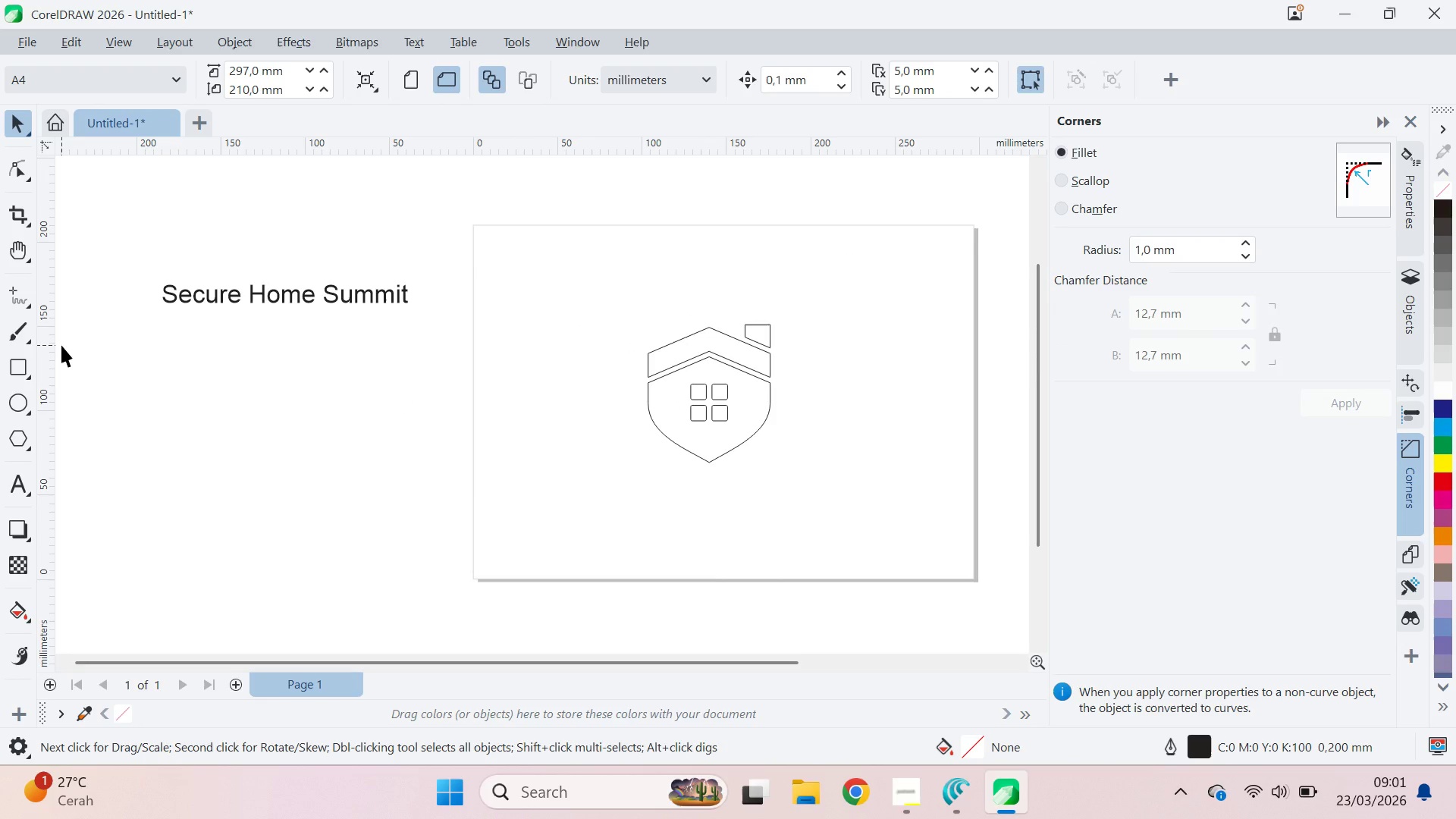 
wait(5.78)
 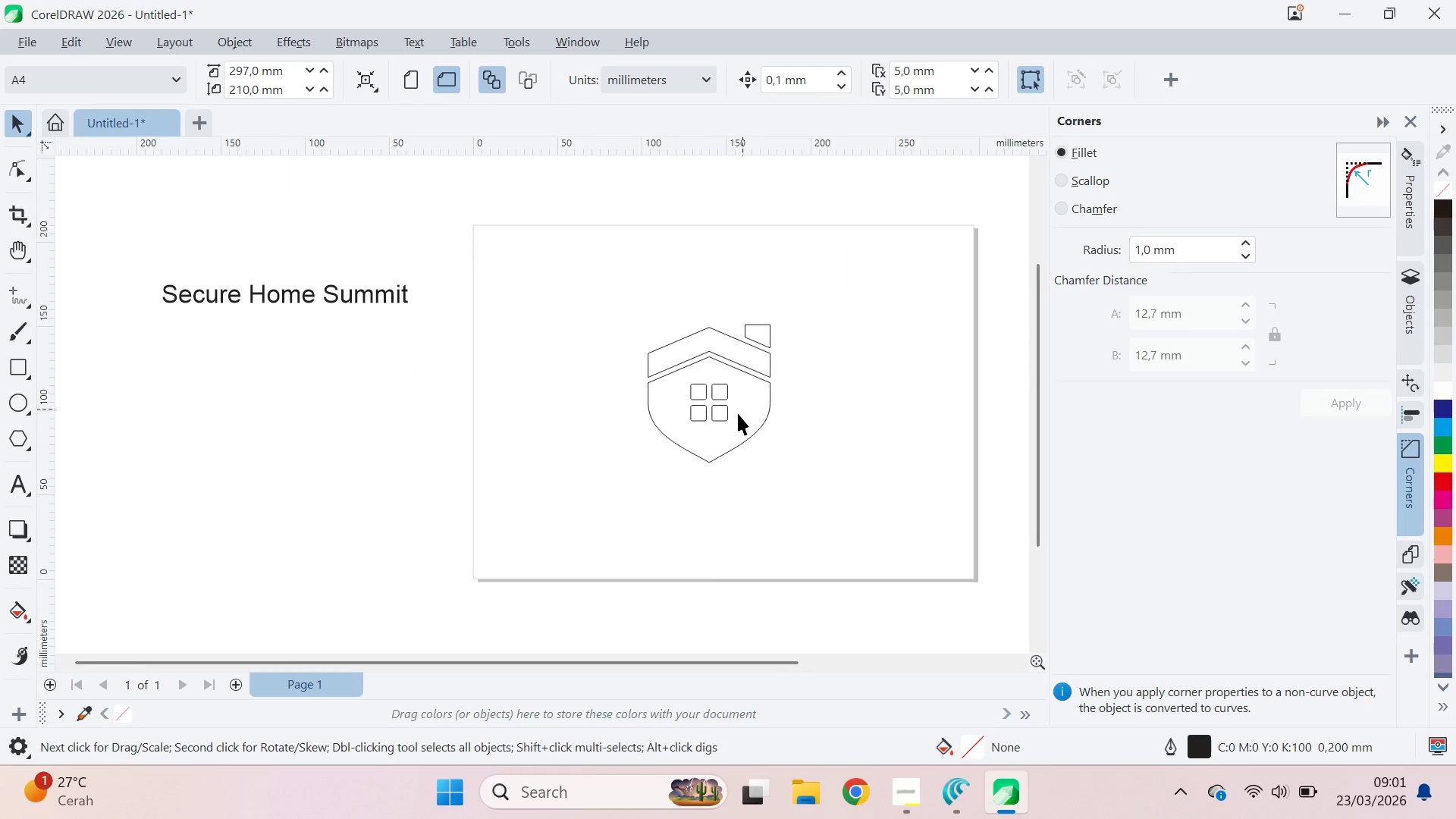 
hold_key(key=ControlLeft, duration=0.75)
left_click_drag(start_coordinate=[604, 297], to_coordinate=[826, 462])
 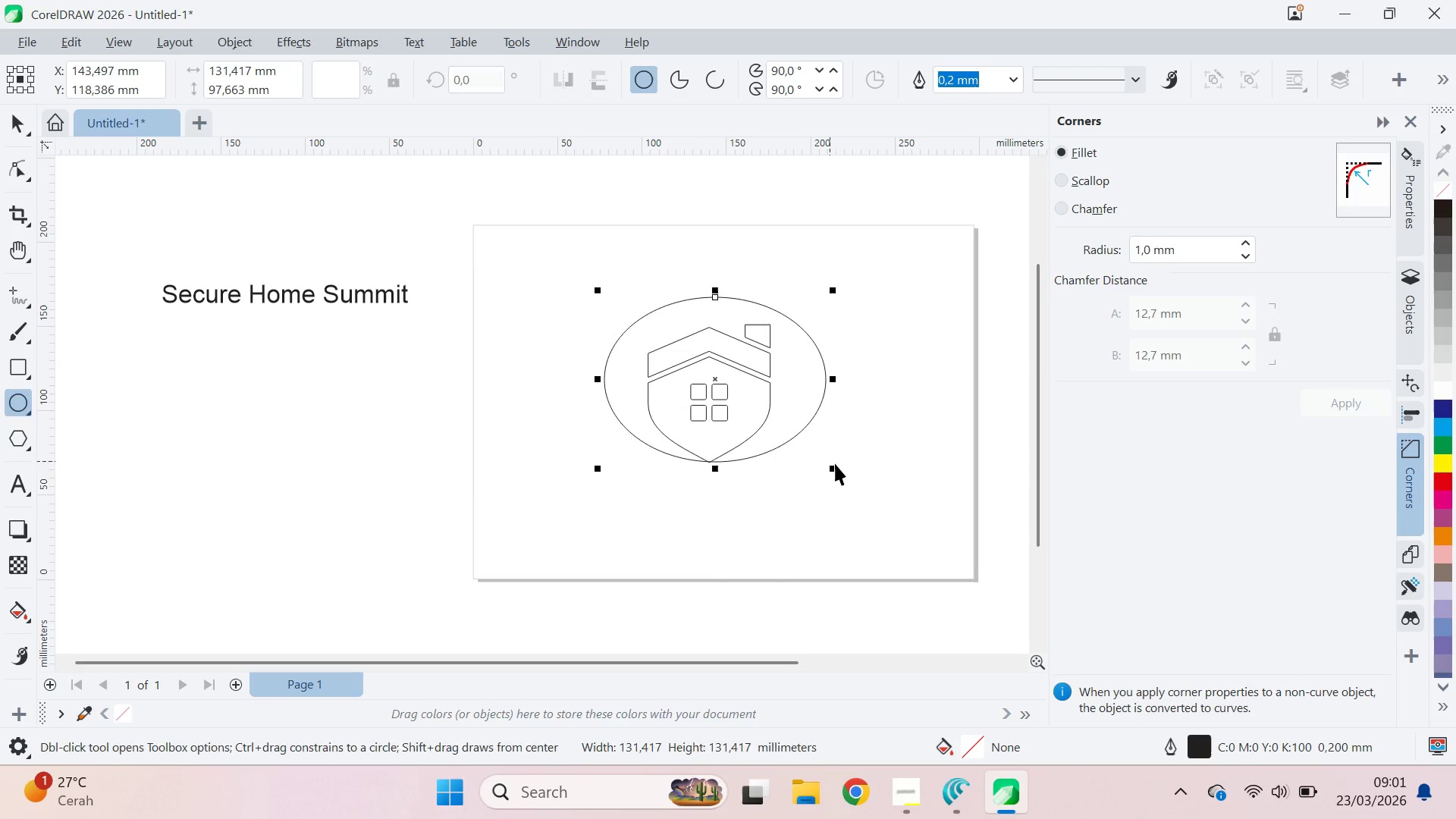 
key(V)
 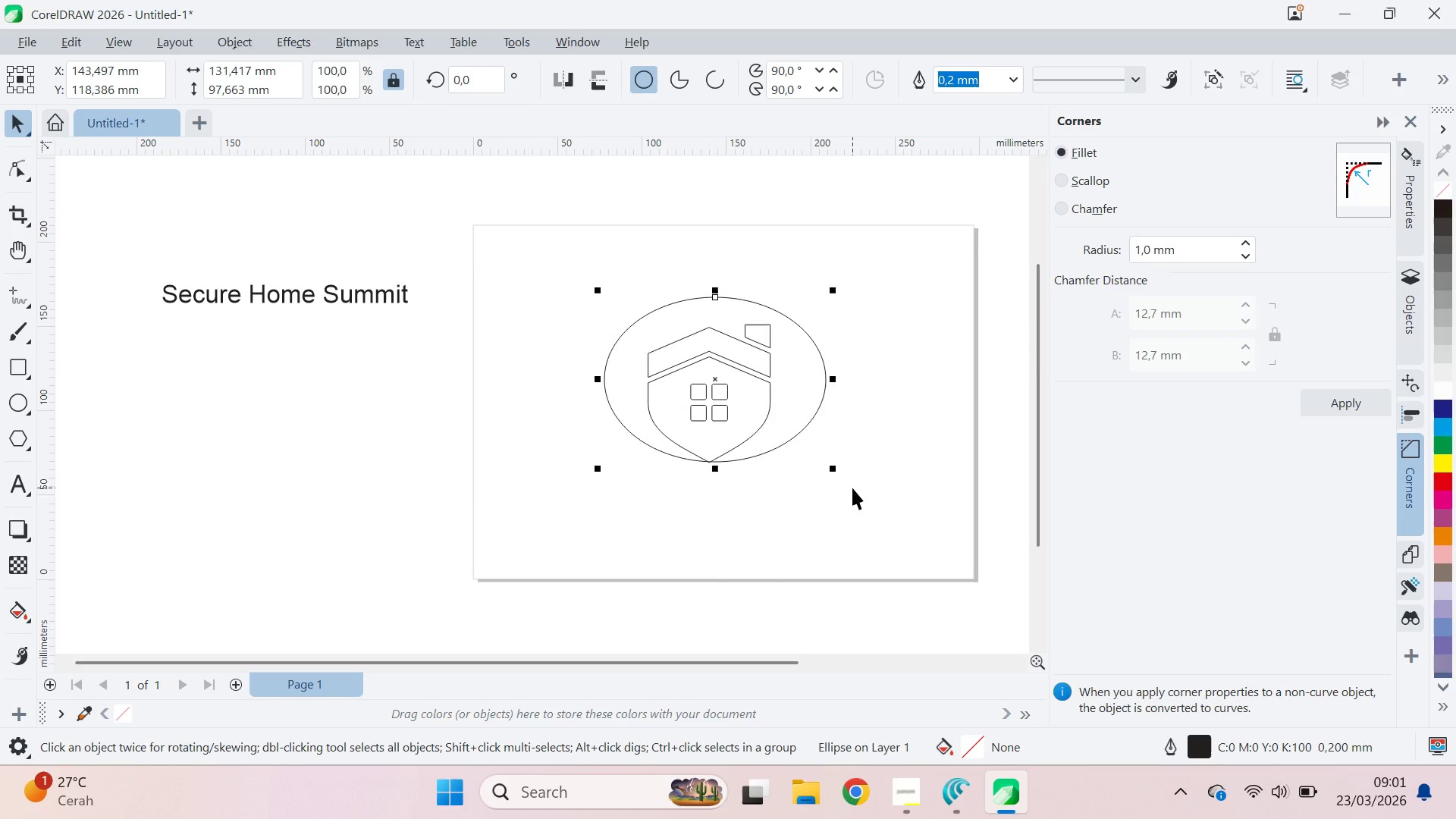 
key(Control+ControlLeft)
 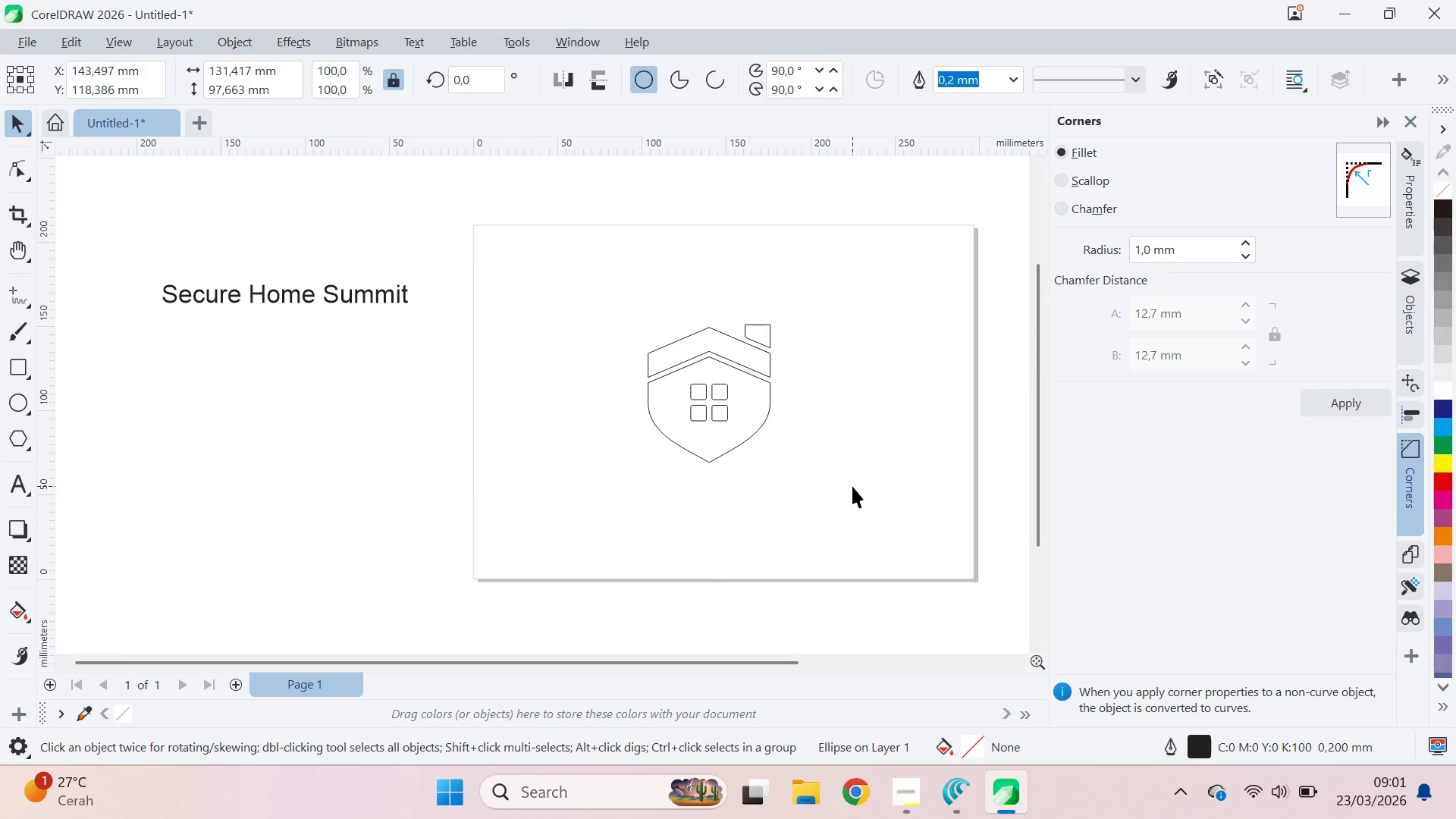 
key(Control+Z)
 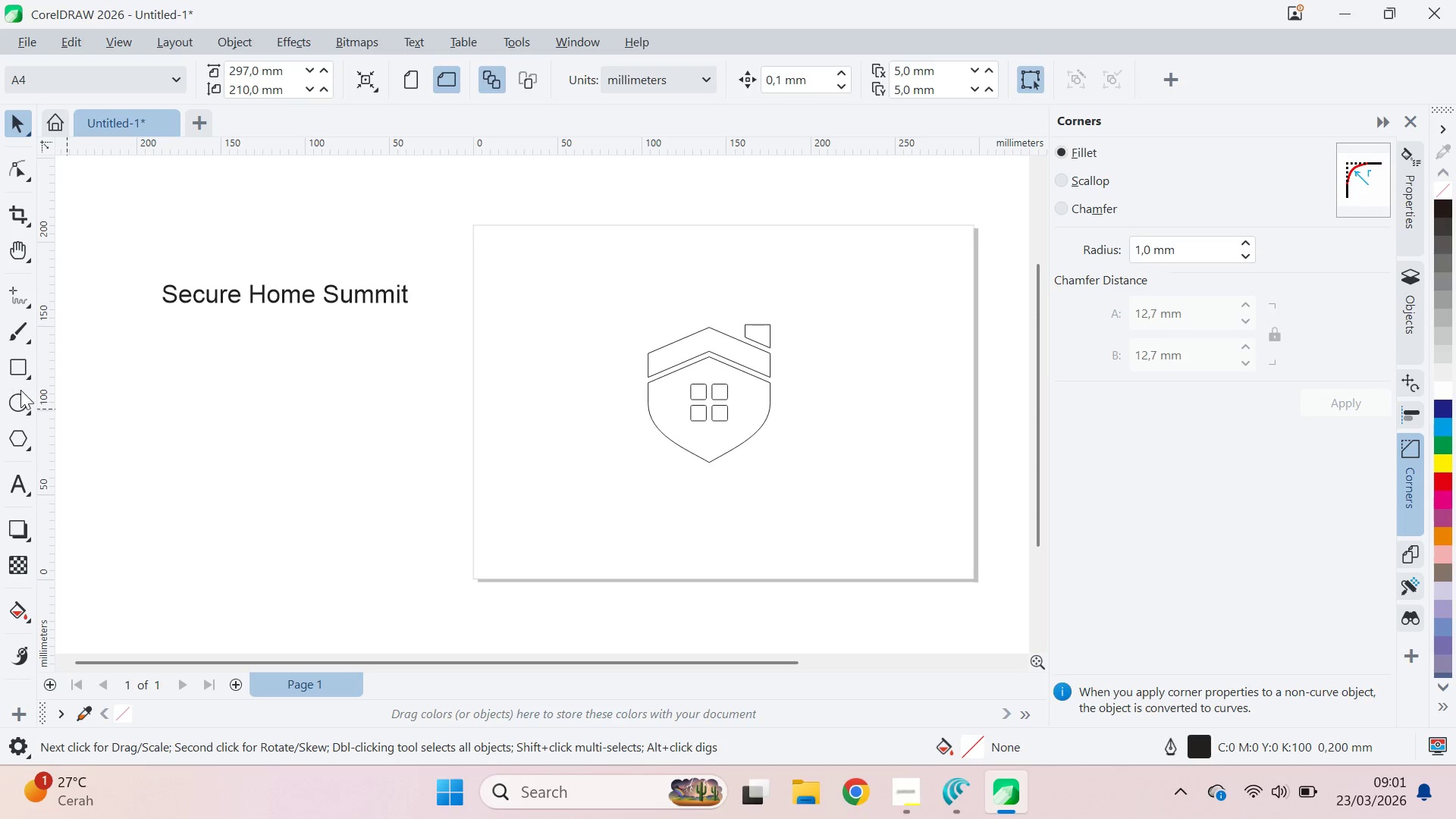 
left_click([20, 390])
 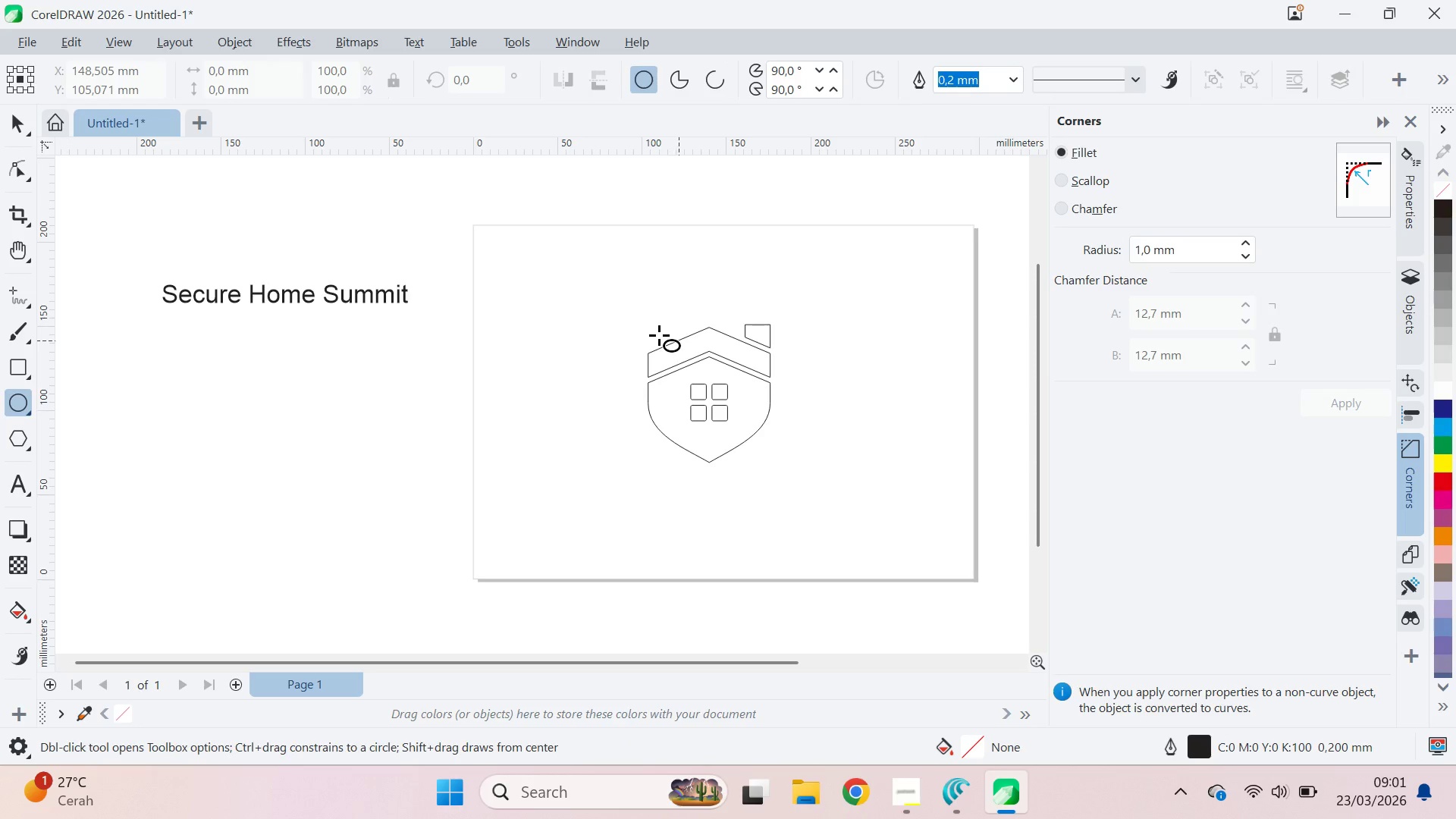 
hold_key(key=ControlLeft, duration=0.66)
left_click_drag(start_coordinate=[620, 291], to_coordinate=[828, 494])
 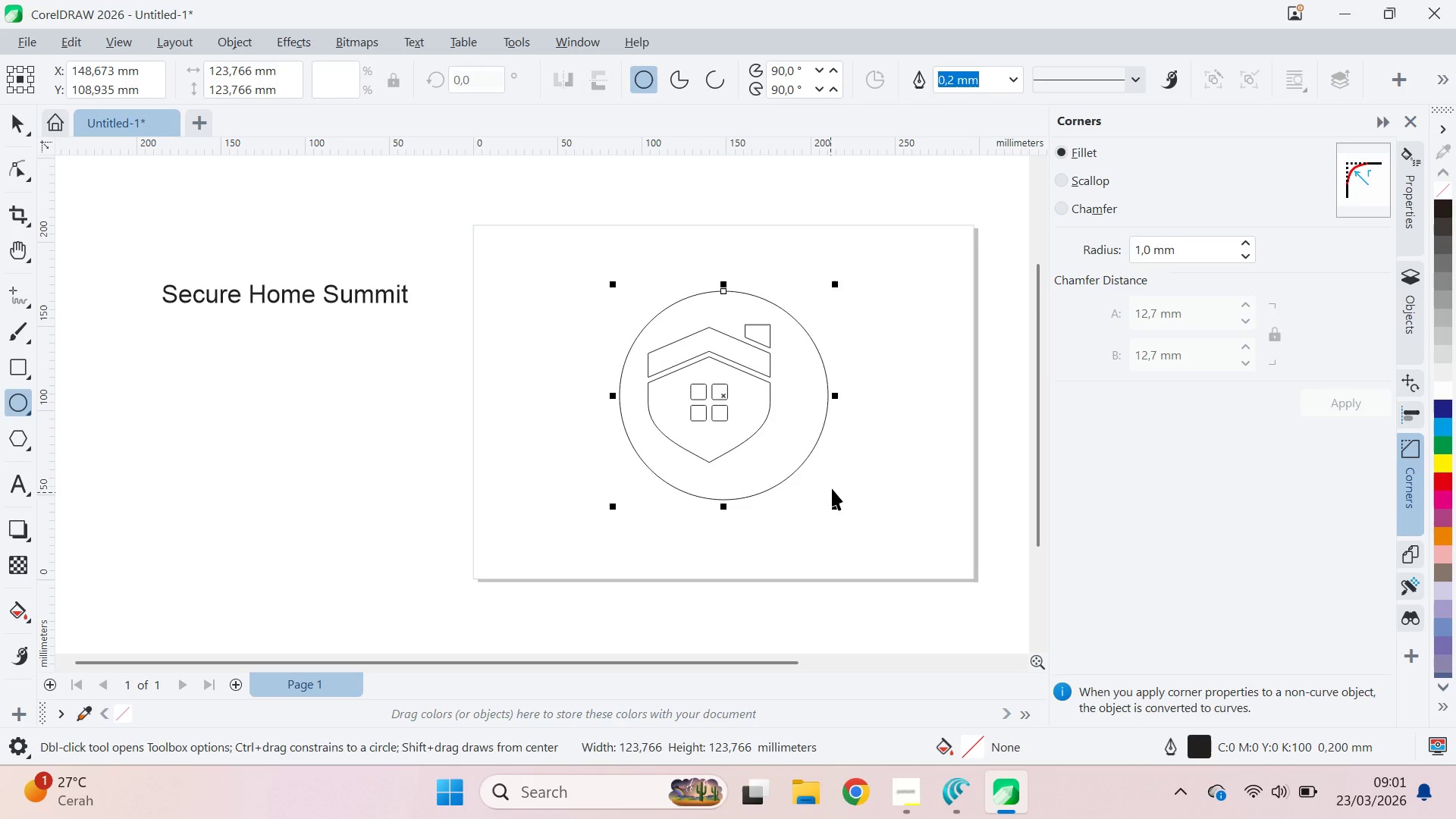 
key(V)
 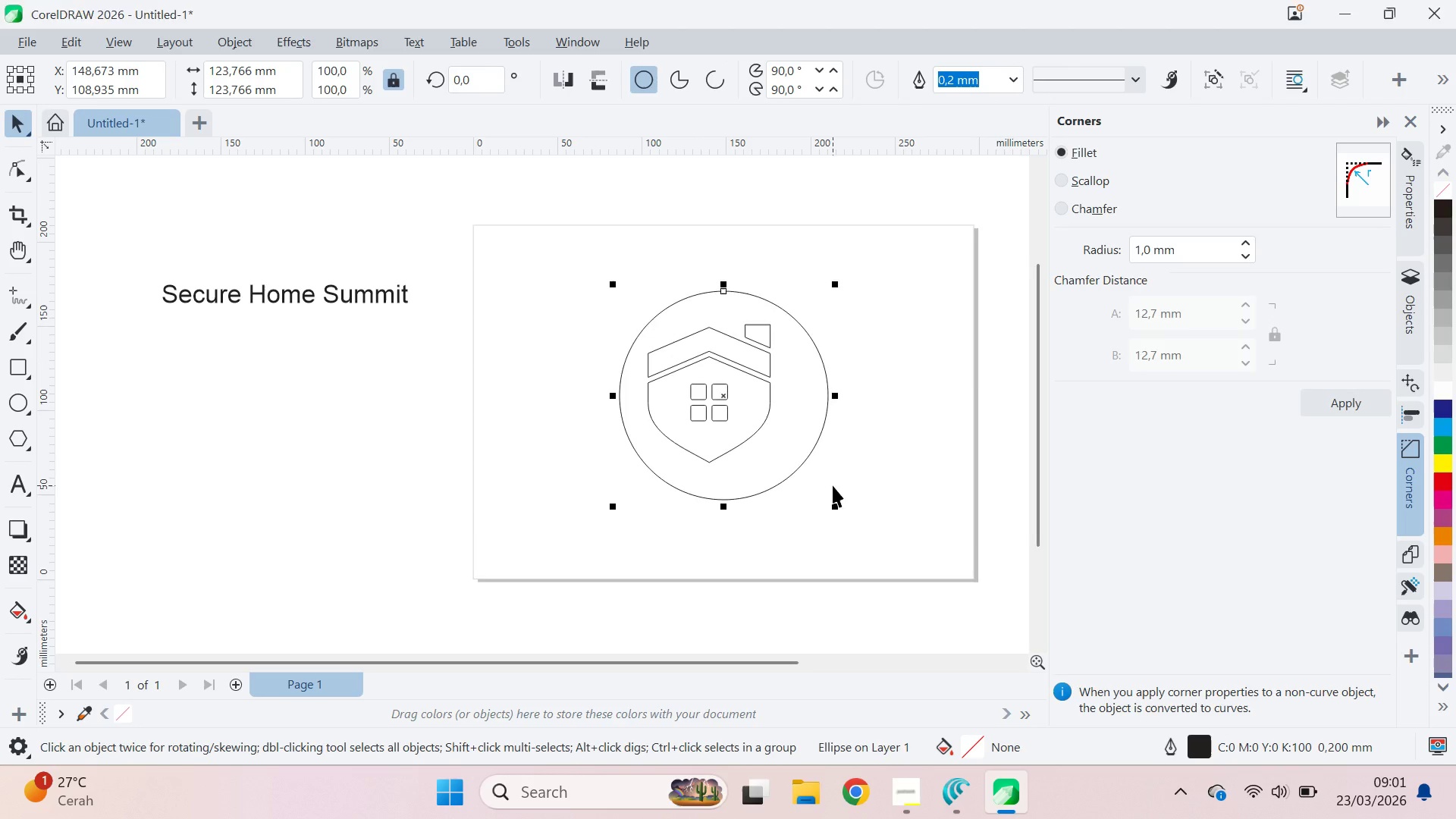 
key(Alt+Tab)
 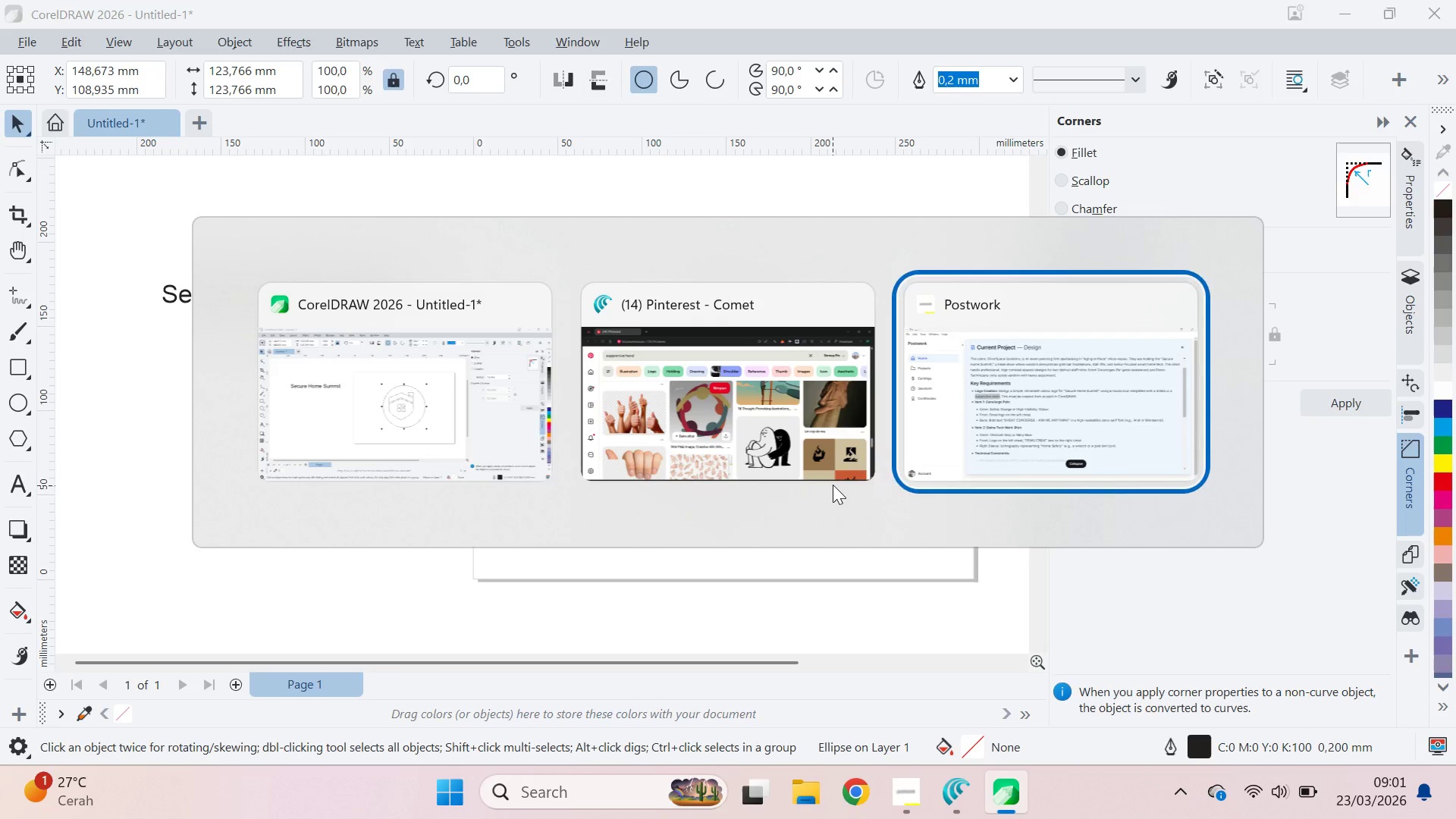 
key(Alt+Tab)